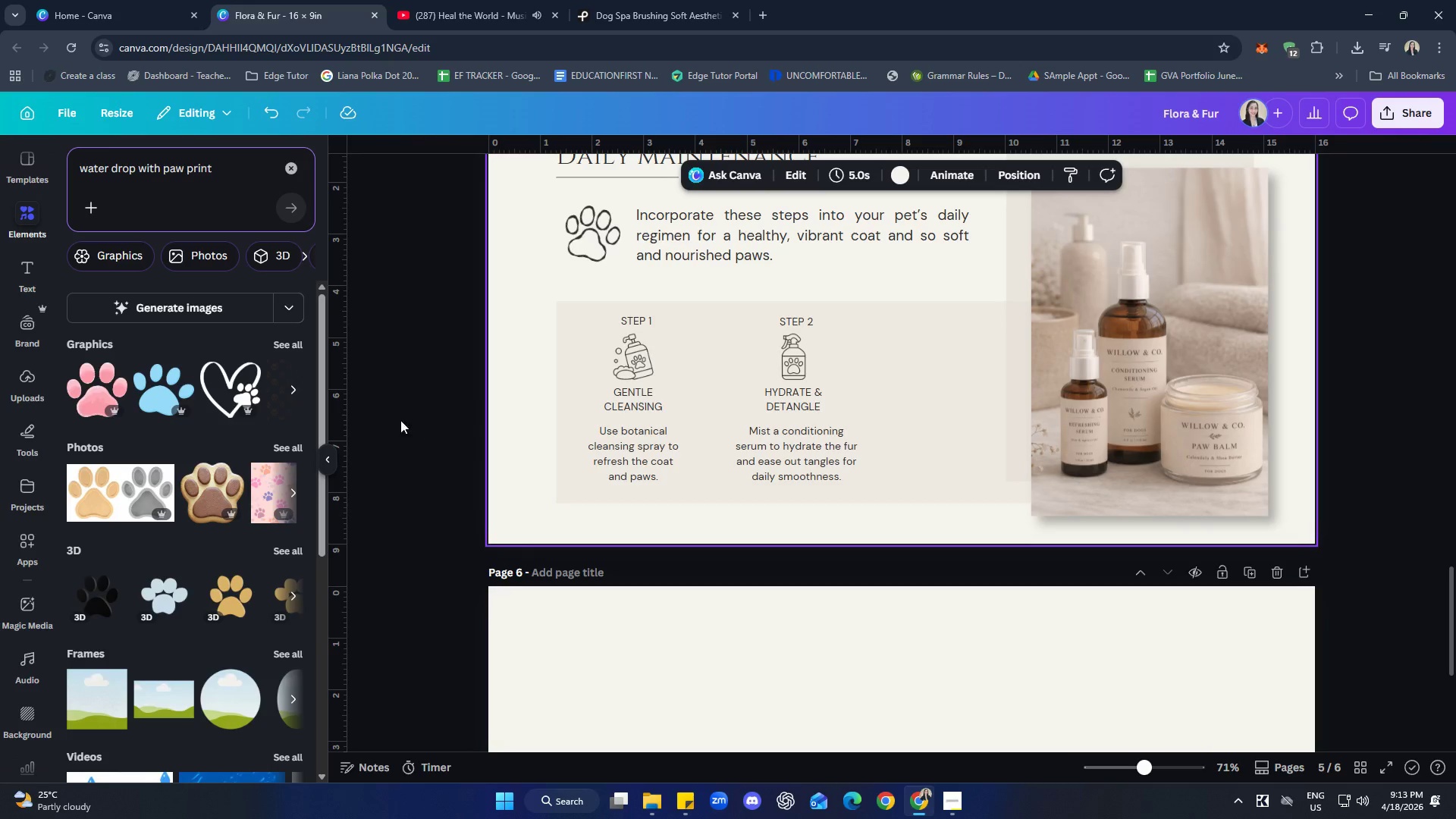 
left_click([281, 347])
 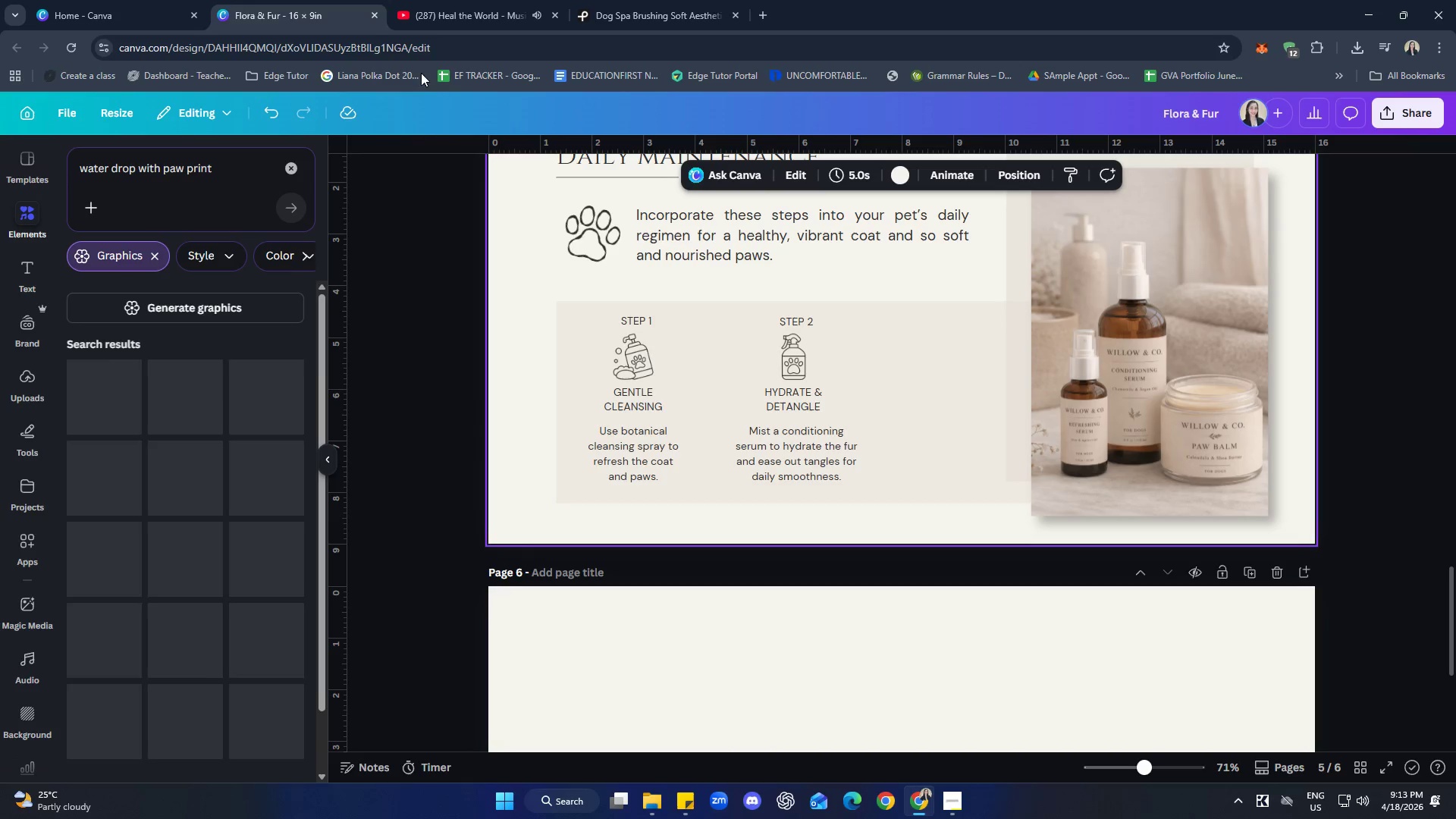 
left_click([435, 9])
 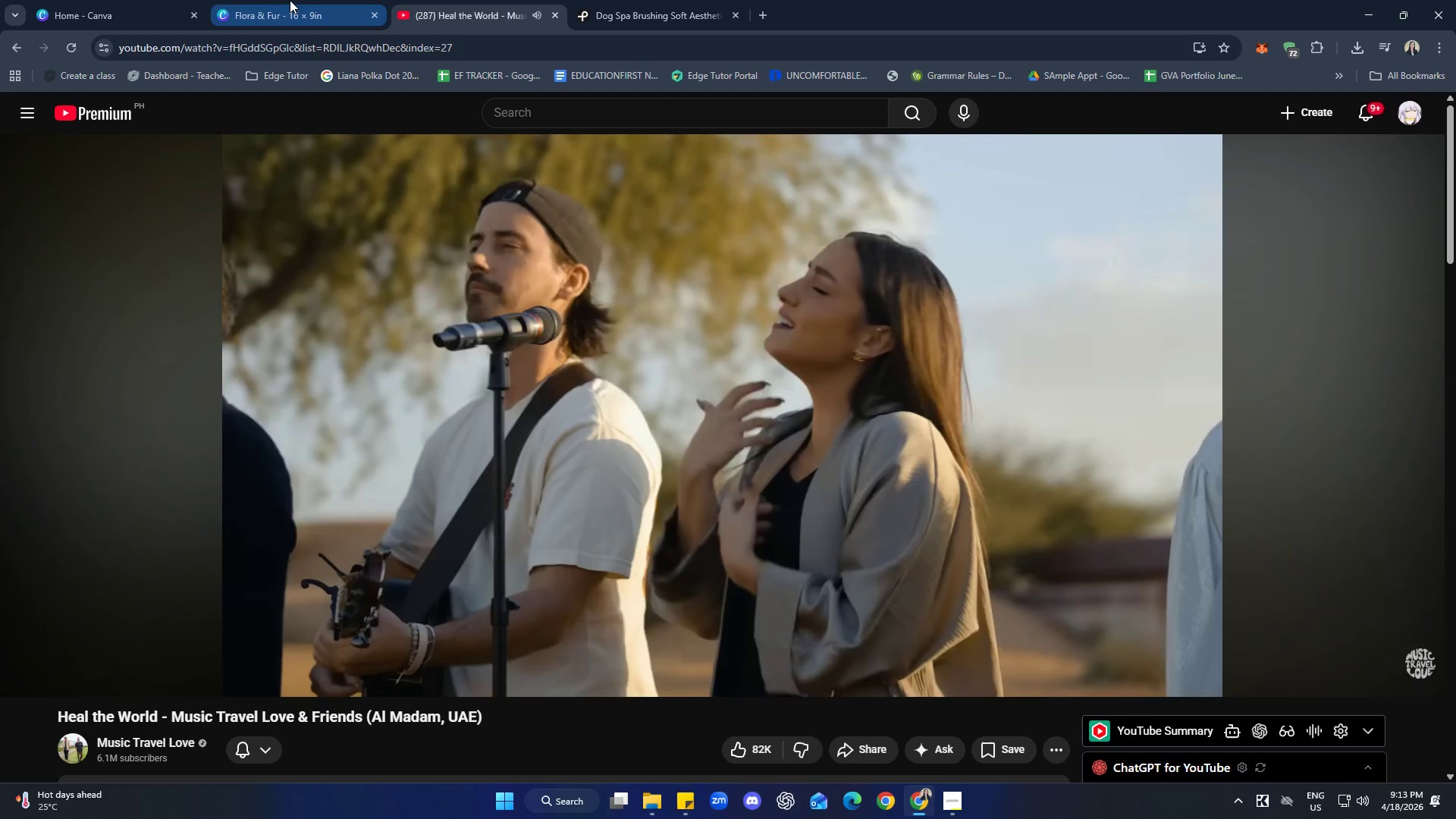 
left_click([290, 0])
 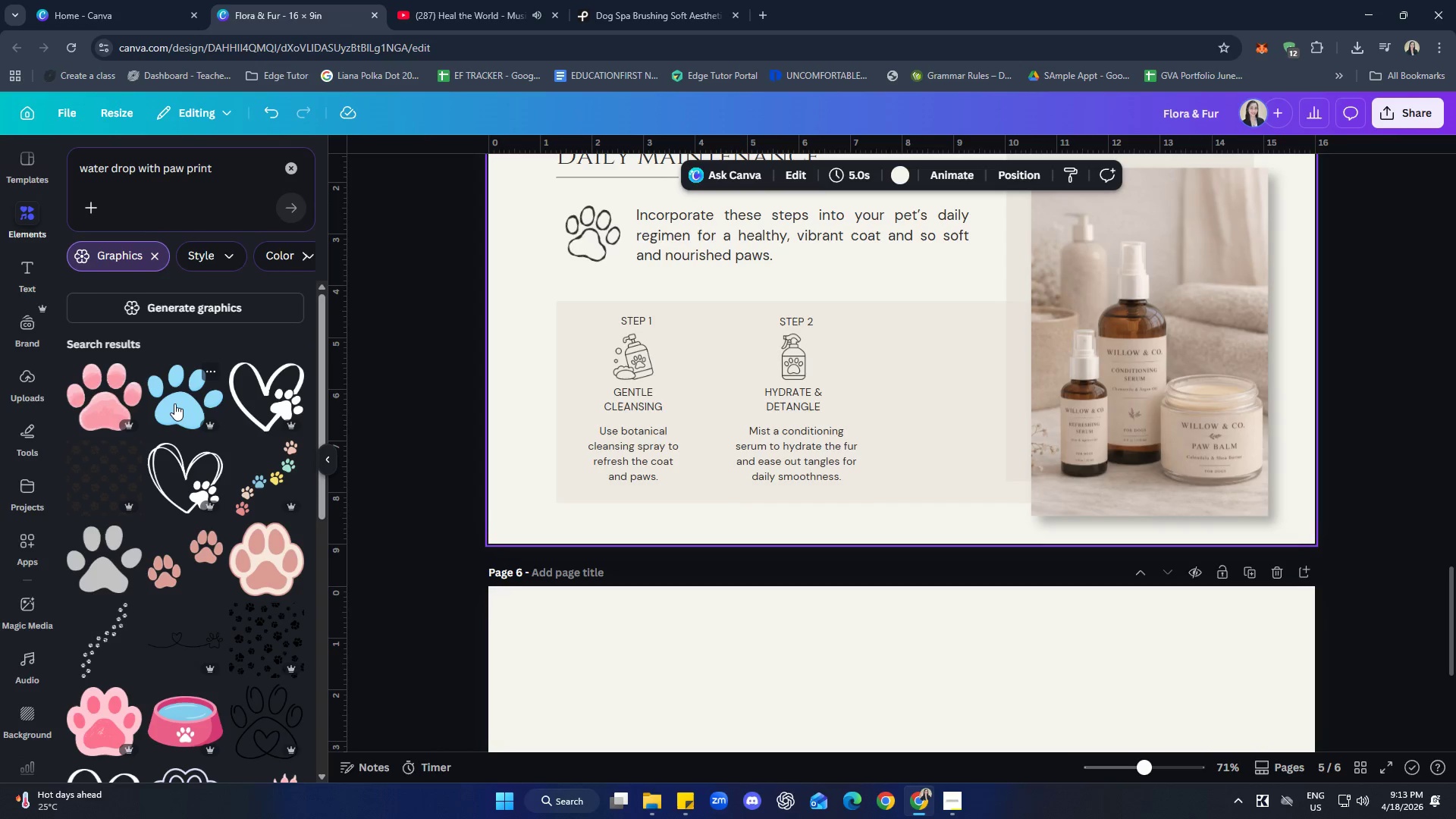 
scroll: coordinate [239, 401], scroll_direction: down, amount: 15.0
 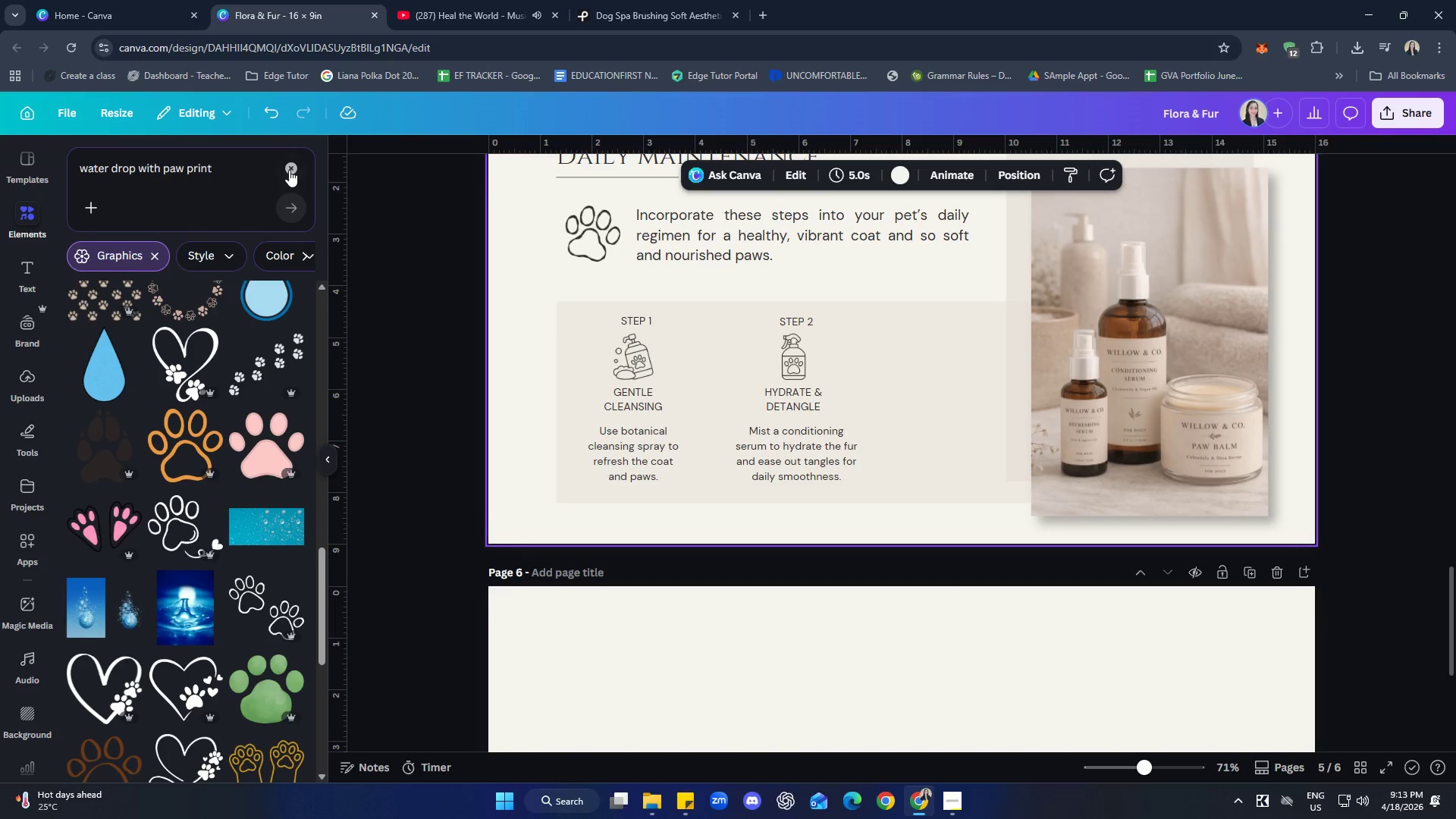 
double_click([235, 172])
 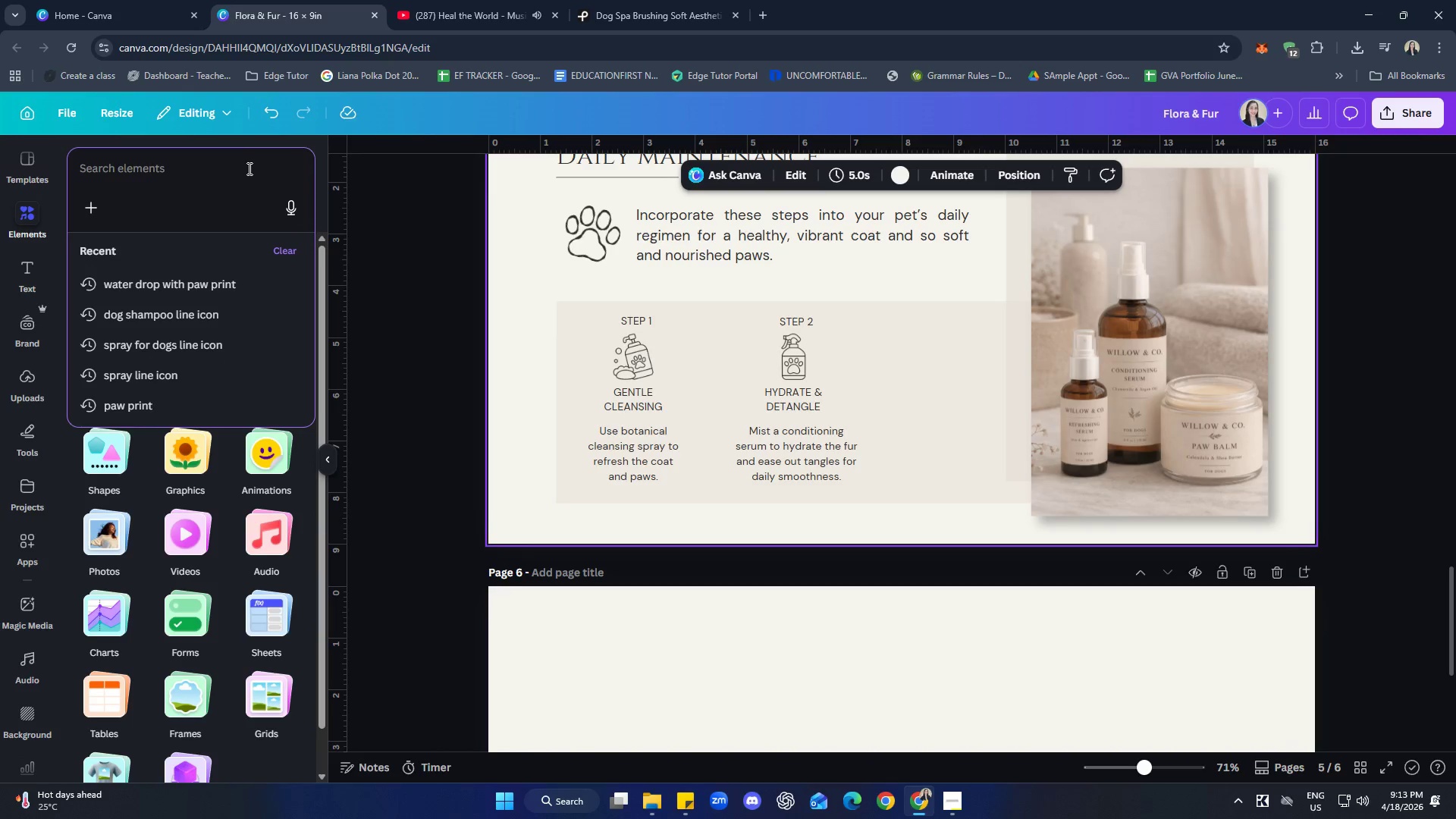 
type(water drop with paw print inside)
 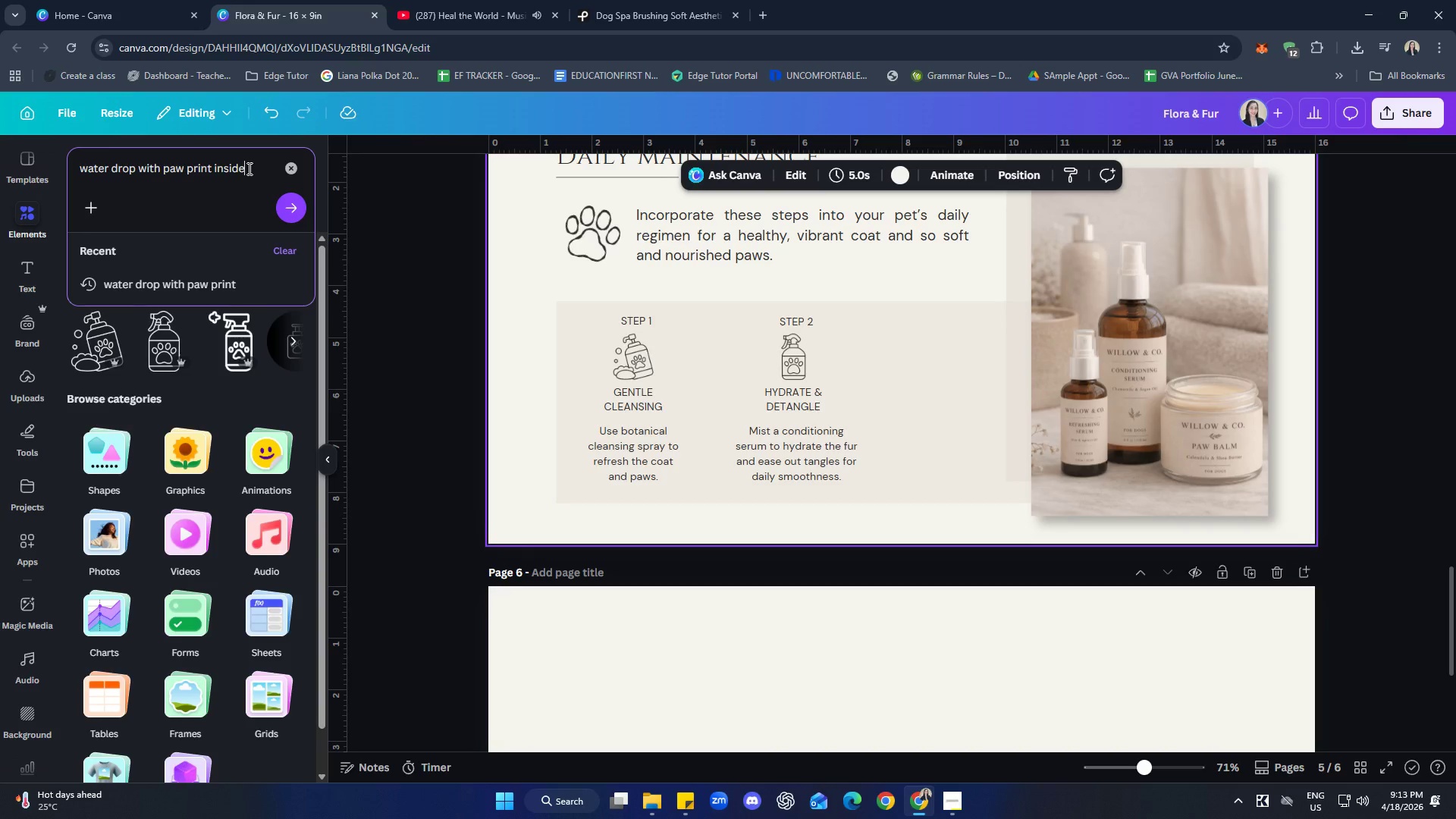 
key(Enter)
 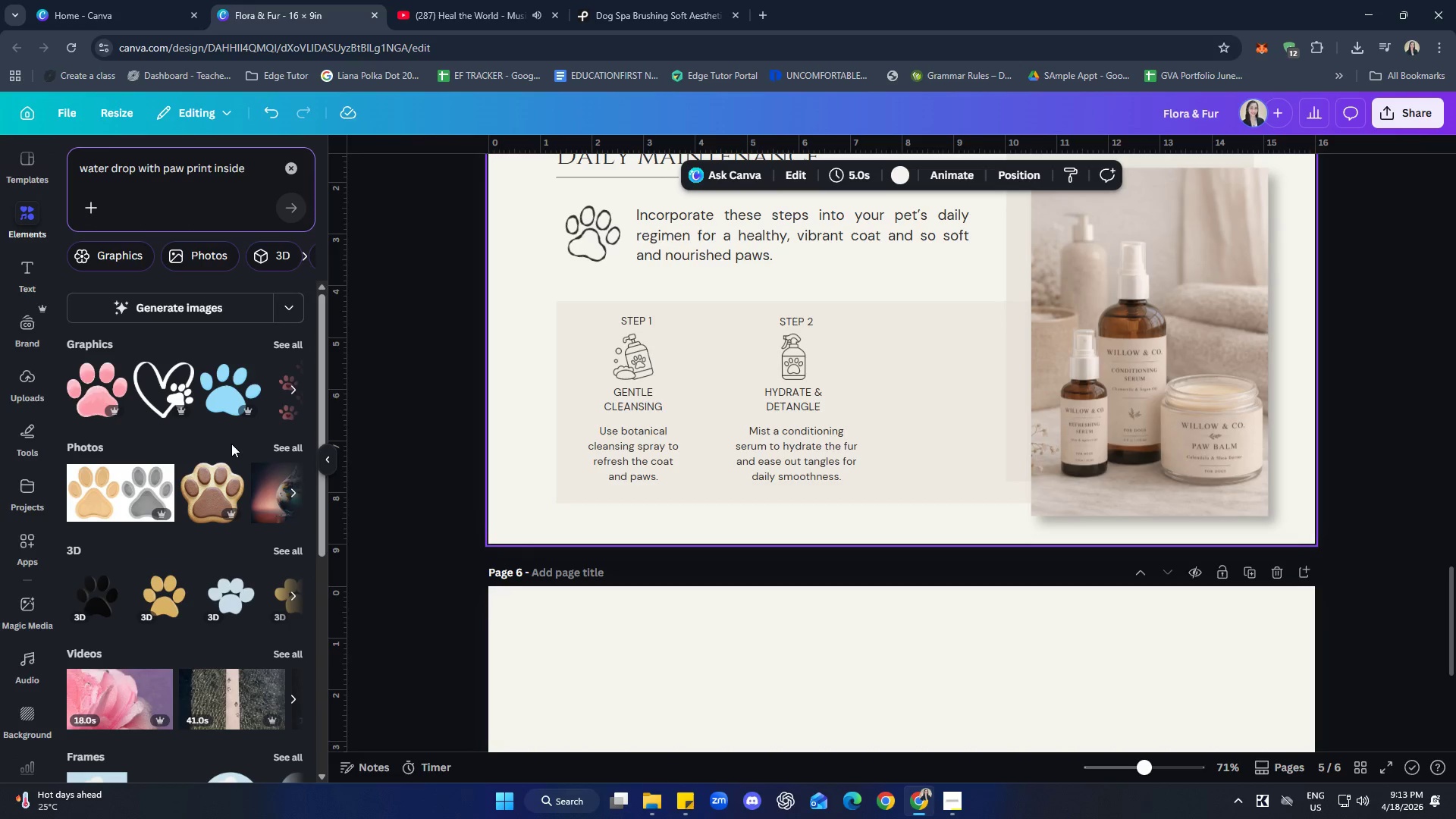 
scroll: coordinate [215, 448], scroll_direction: down, amount: 1.0
 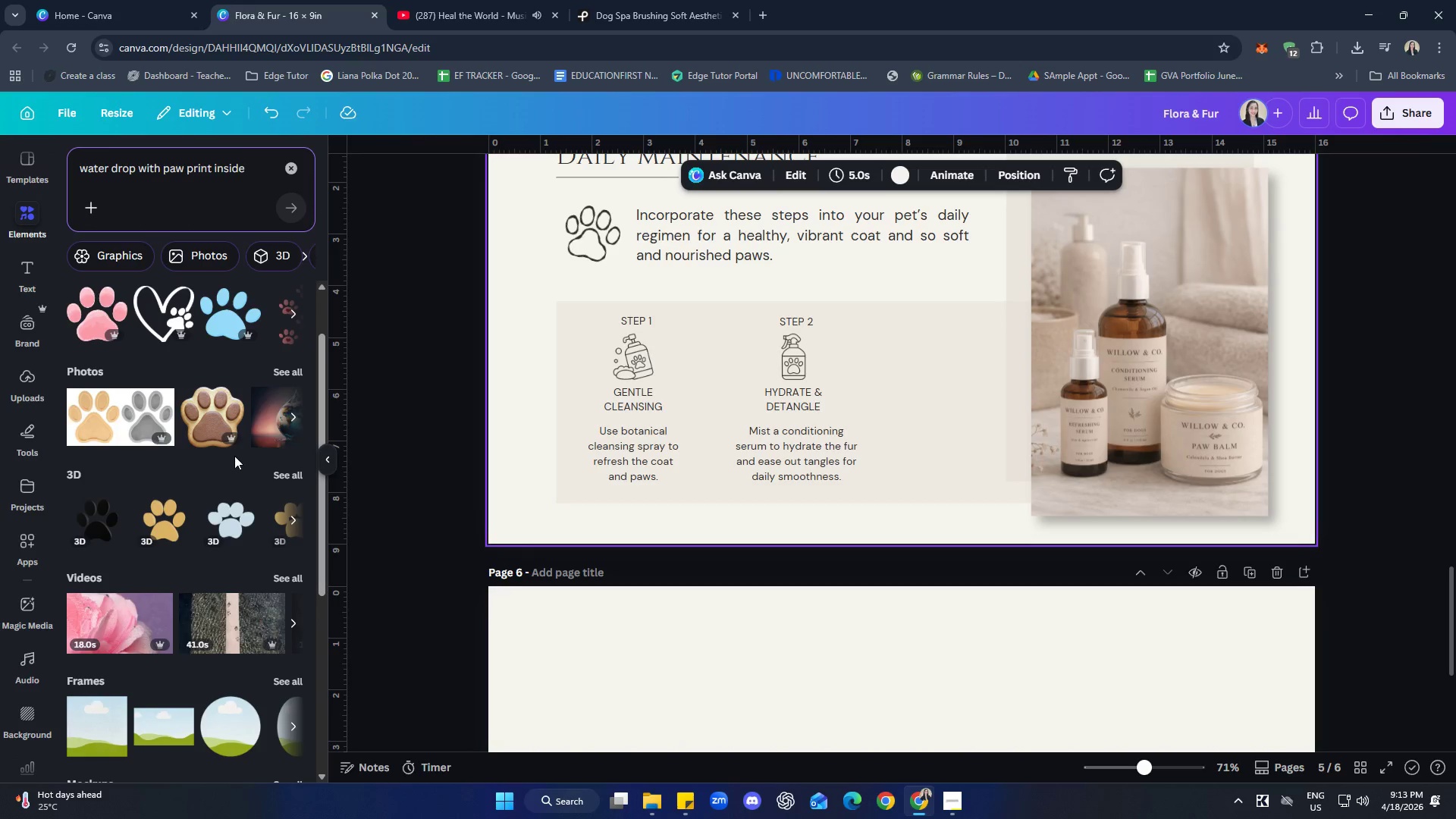 
scroll: coordinate [235, 456], scroll_direction: up, amount: 1.0
 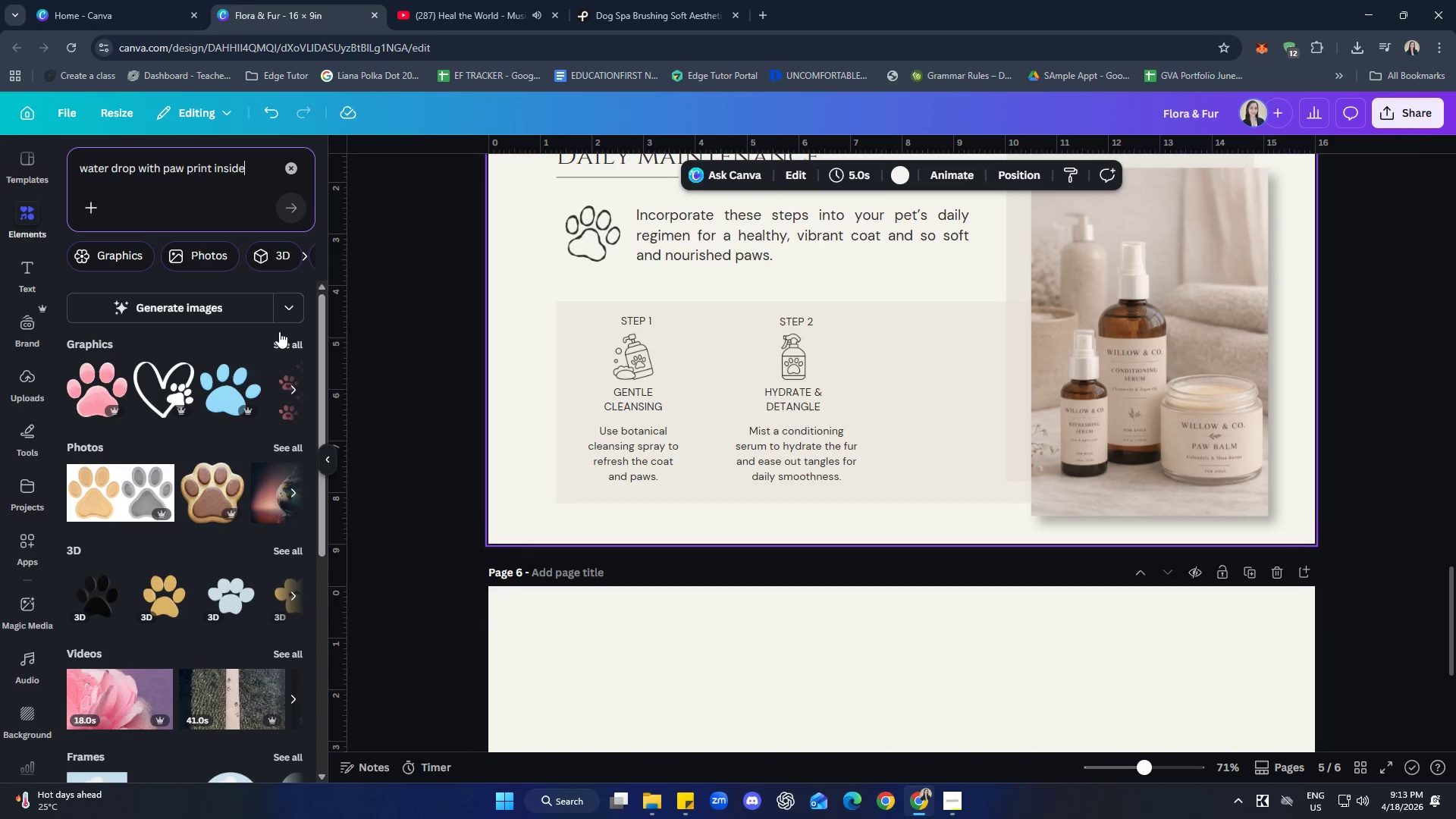 
left_click([279, 338])
 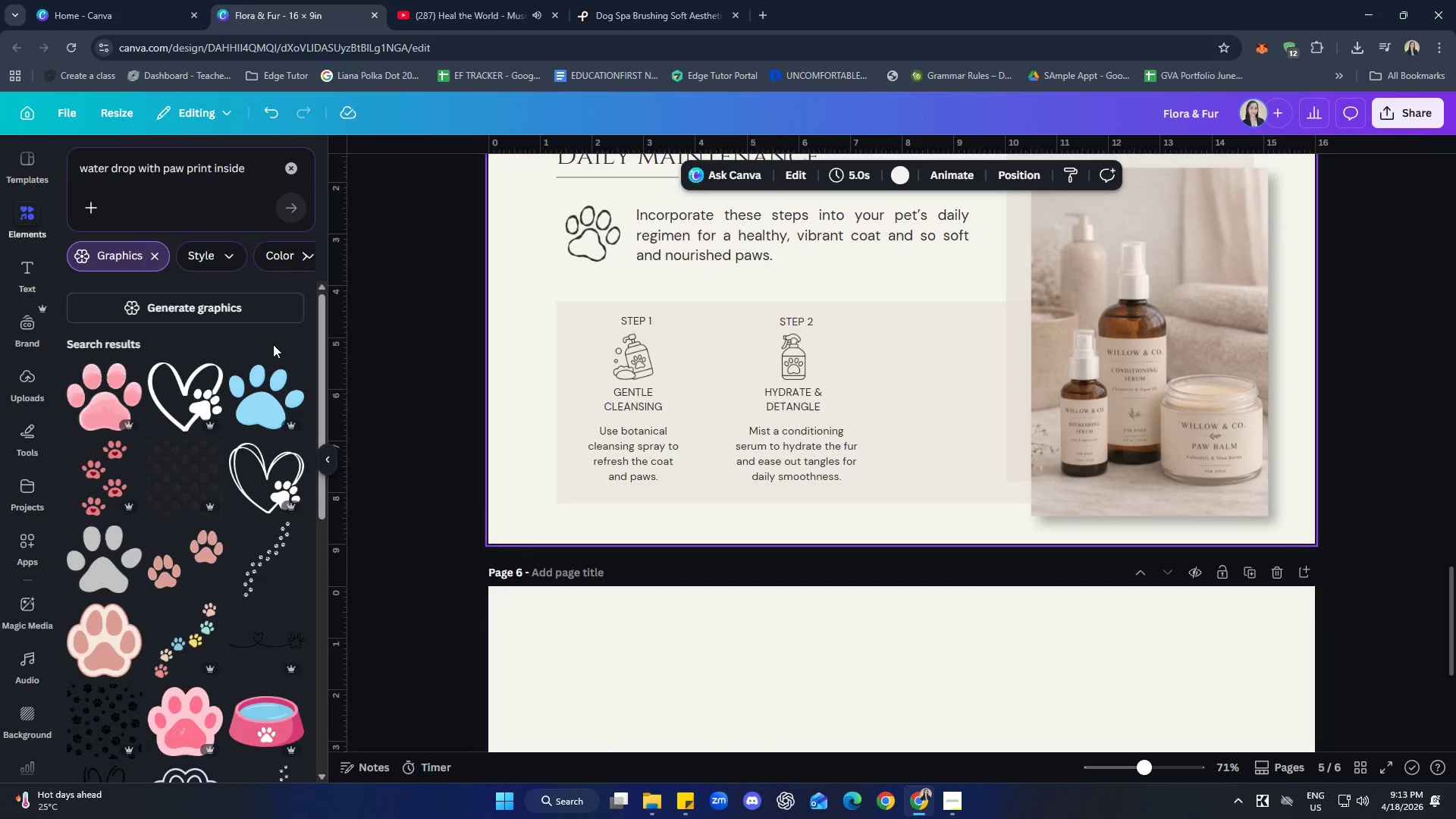 
scroll: coordinate [278, 361], scroll_direction: down, amount: 20.0
 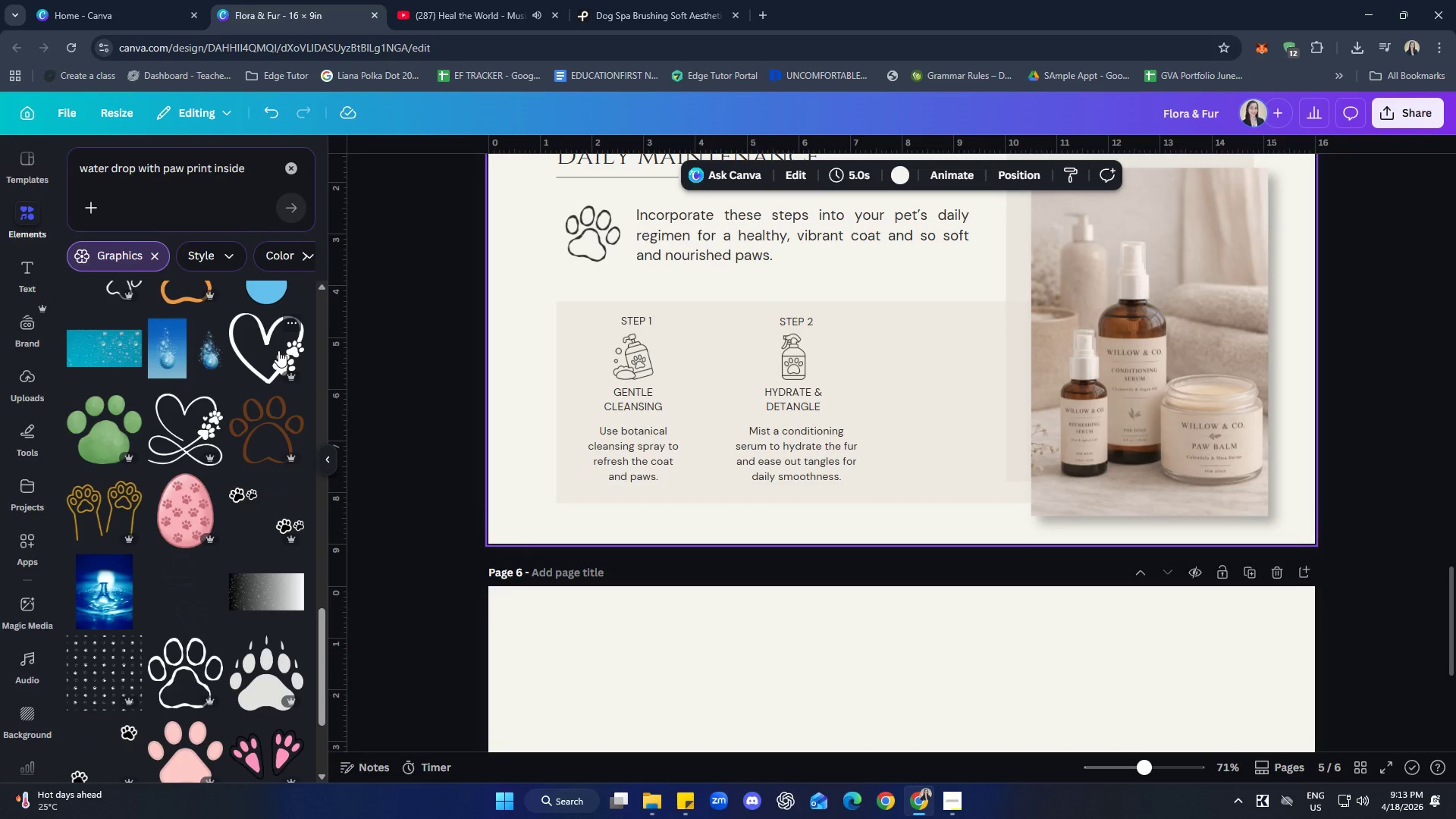 
scroll: coordinate [278, 350], scroll_direction: down, amount: 2.0
 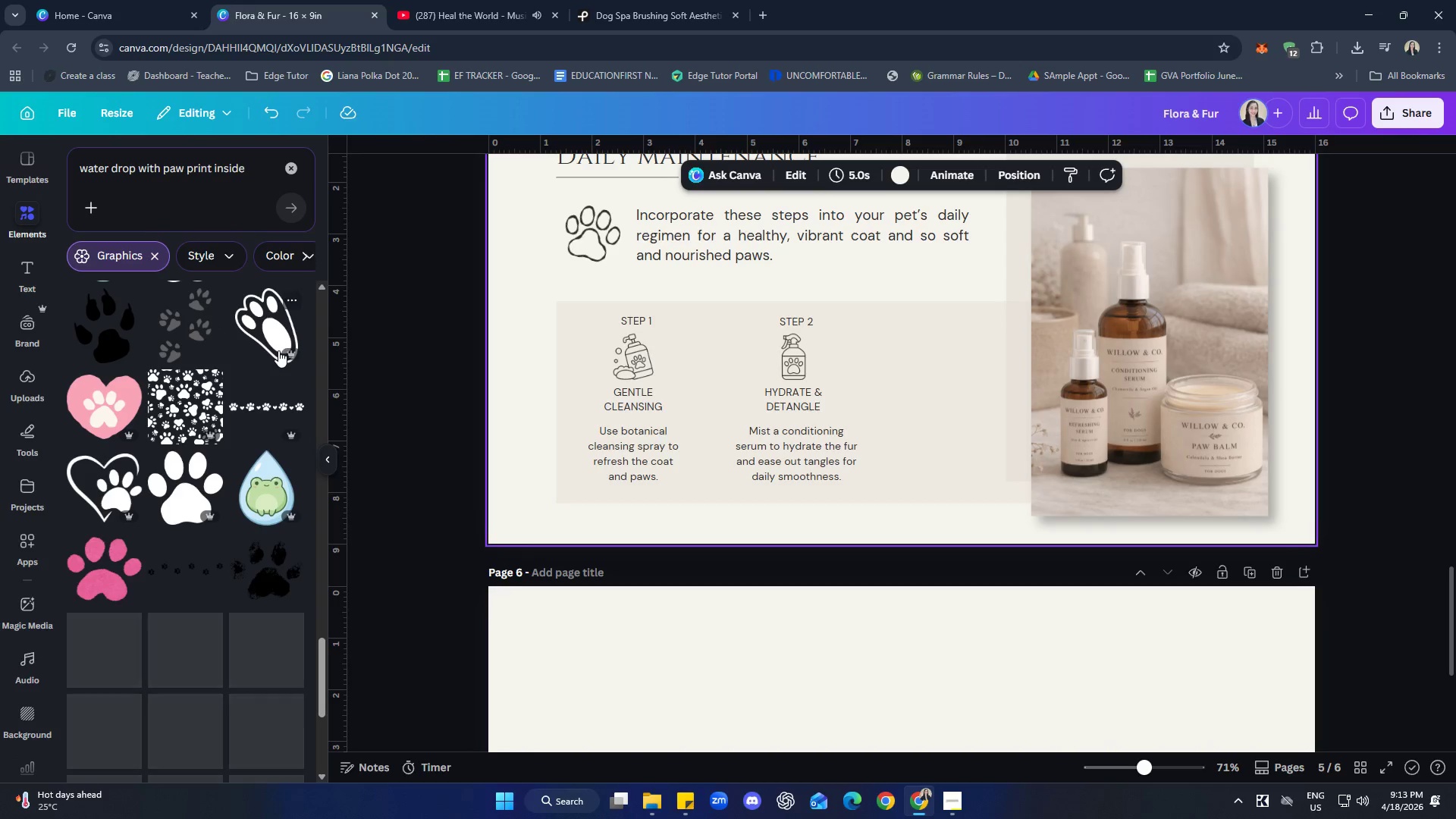 
wait(5.67)
 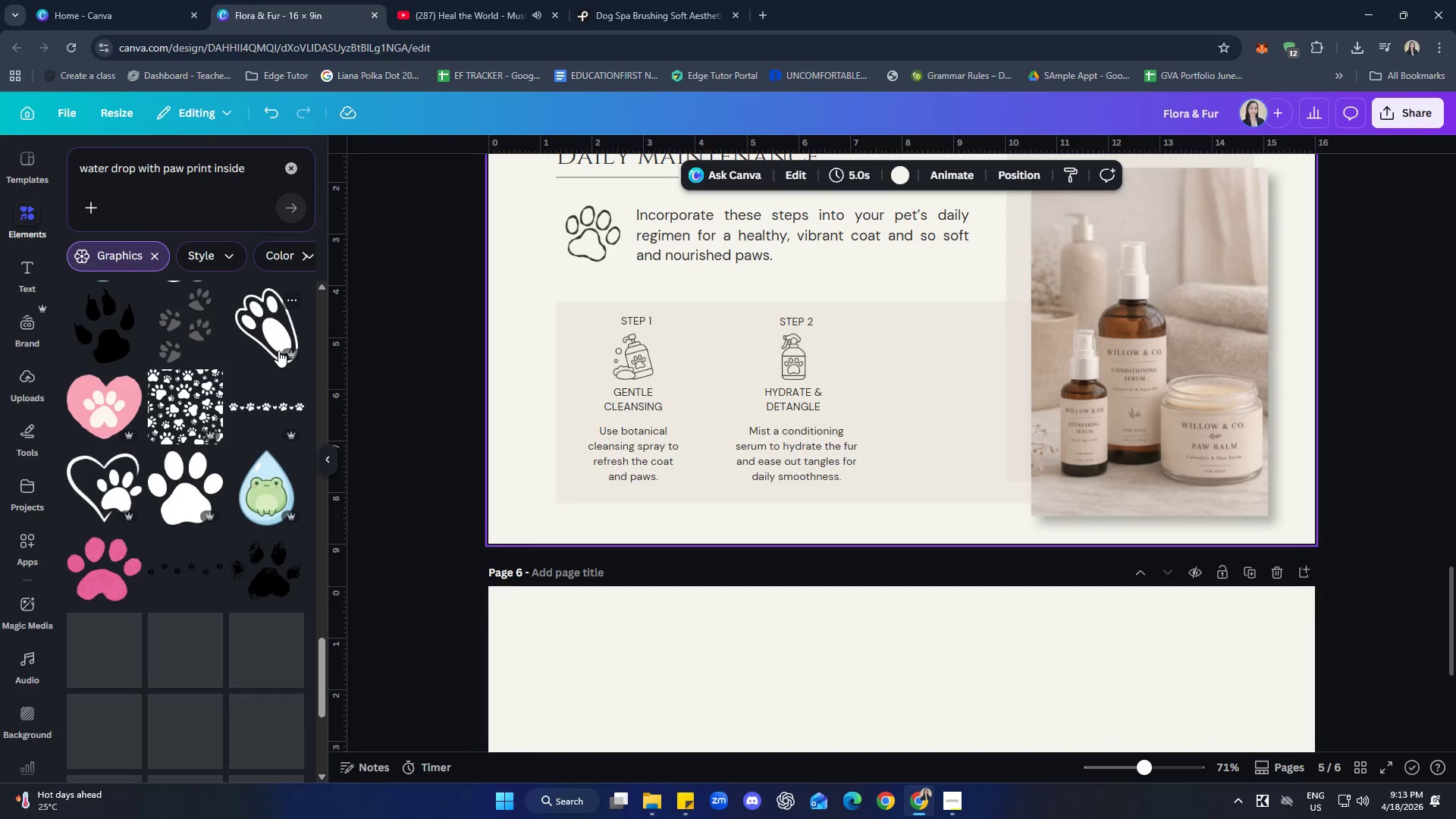 
scroll: coordinate [278, 350], scroll_direction: down, amount: 3.0
 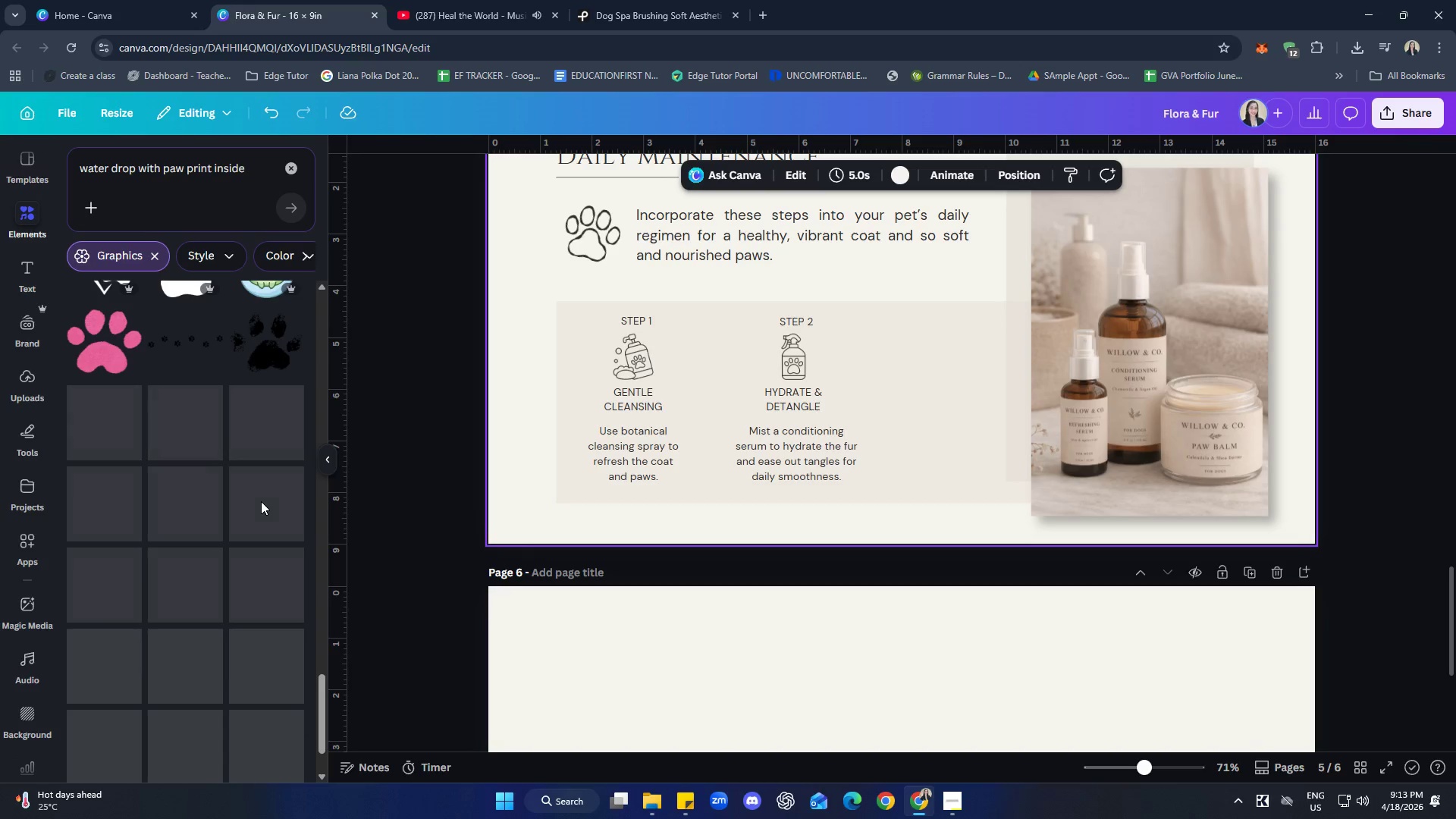 
left_click([465, 14])
 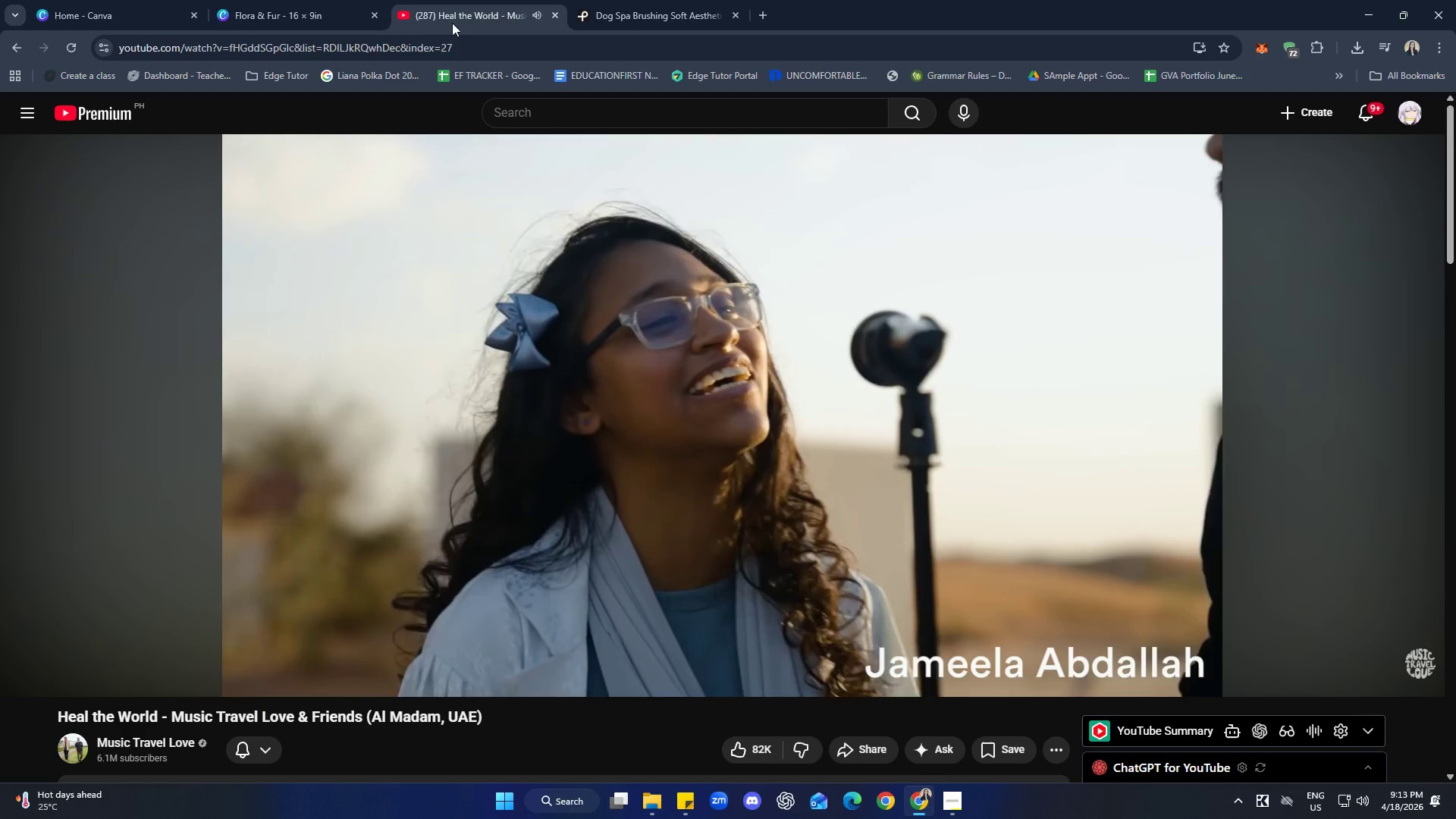 
left_click([277, 9])
 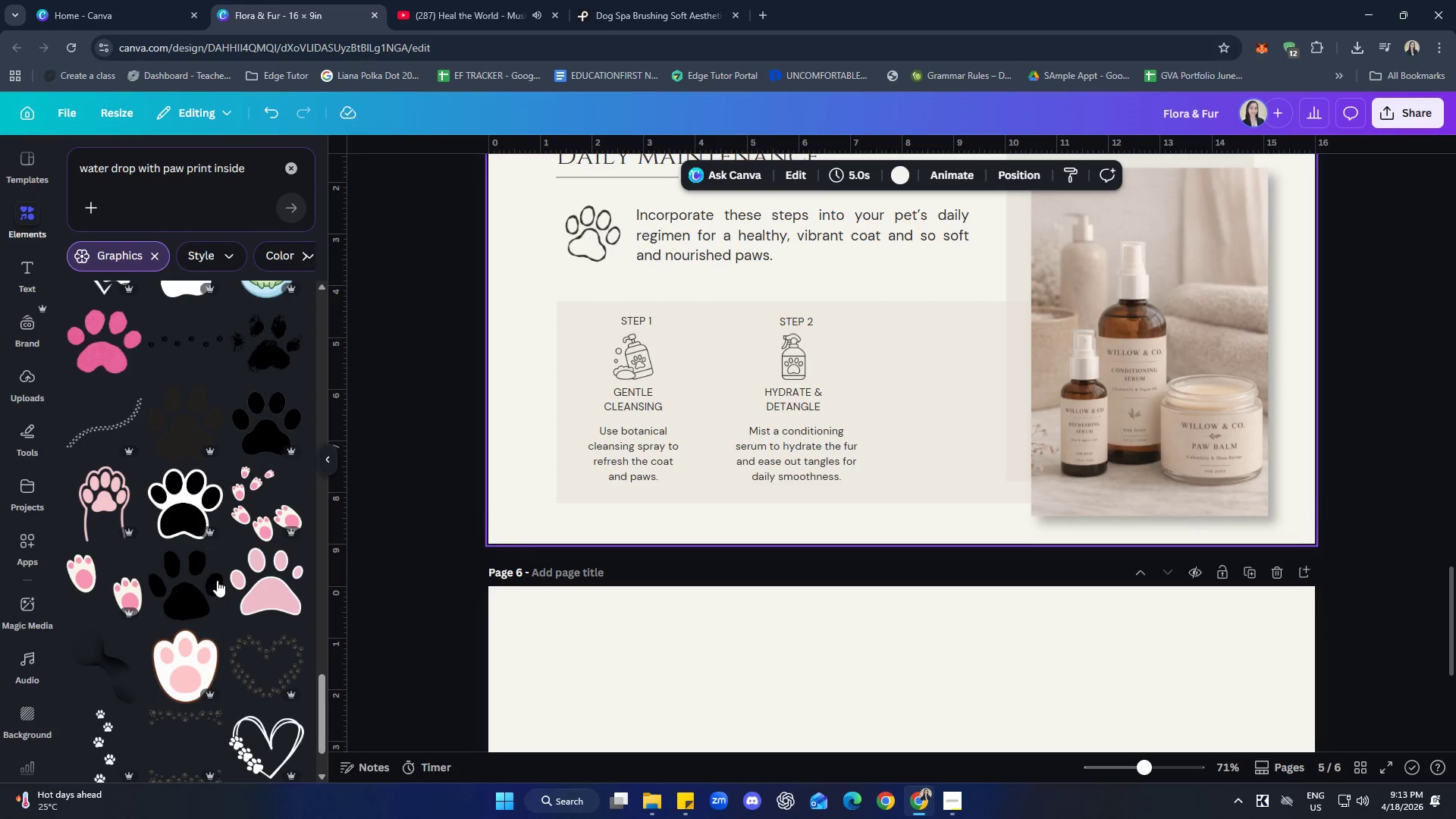 
scroll: coordinate [221, 580], scroll_direction: down, amount: 5.0
 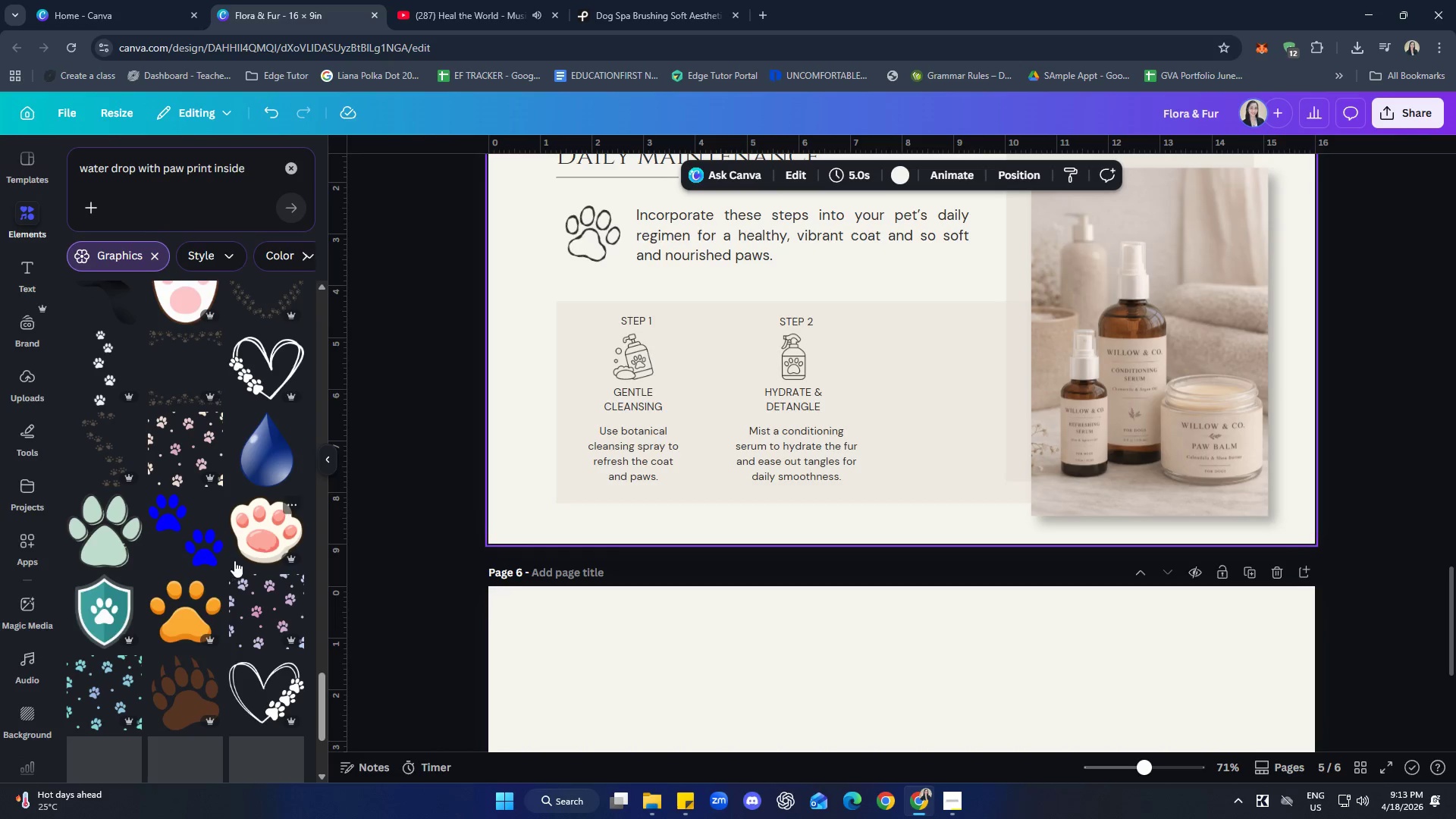 
scroll: coordinate [229, 531], scroll_direction: up, amount: 9.0
 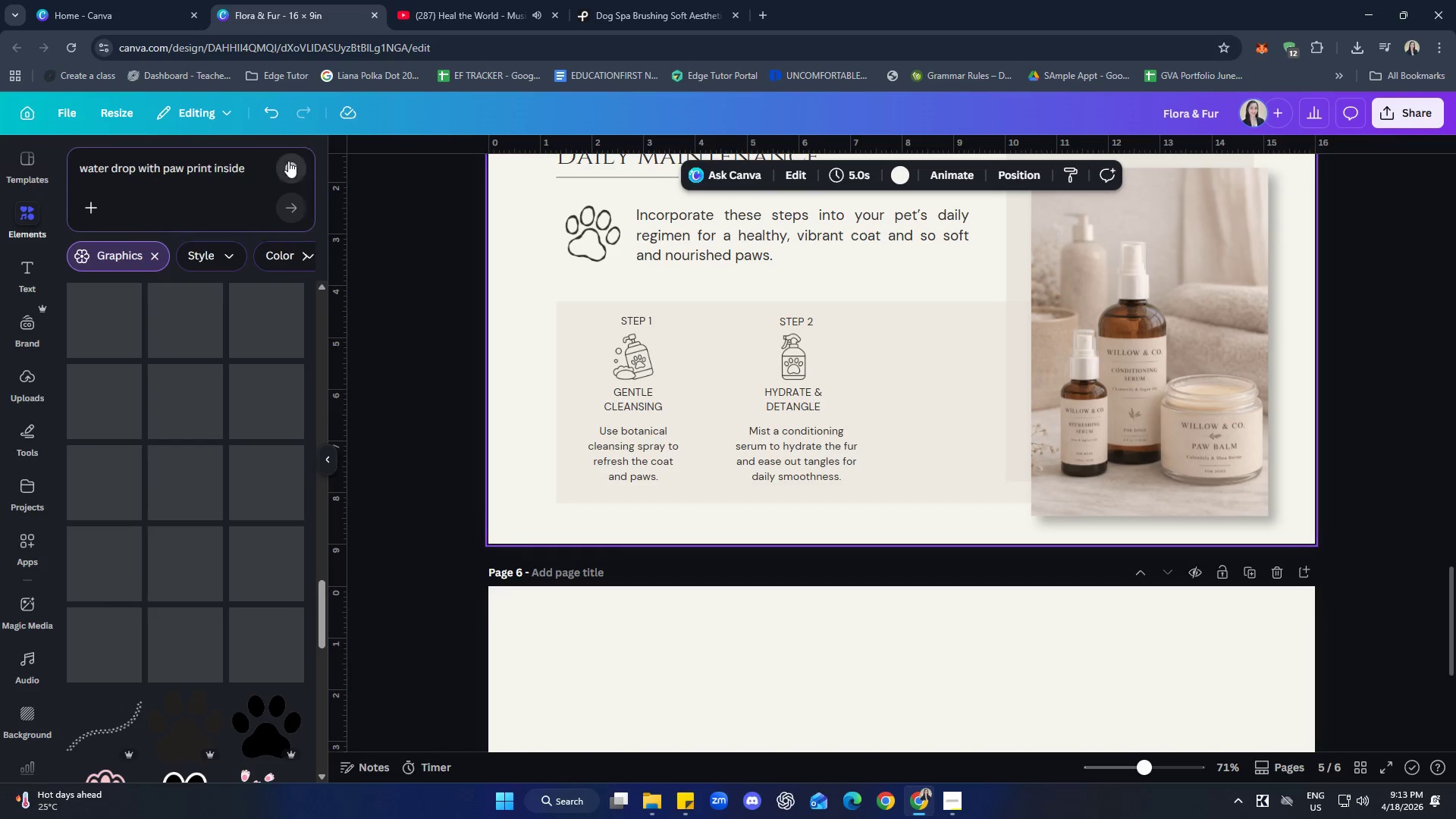 
double_click([237, 174])
 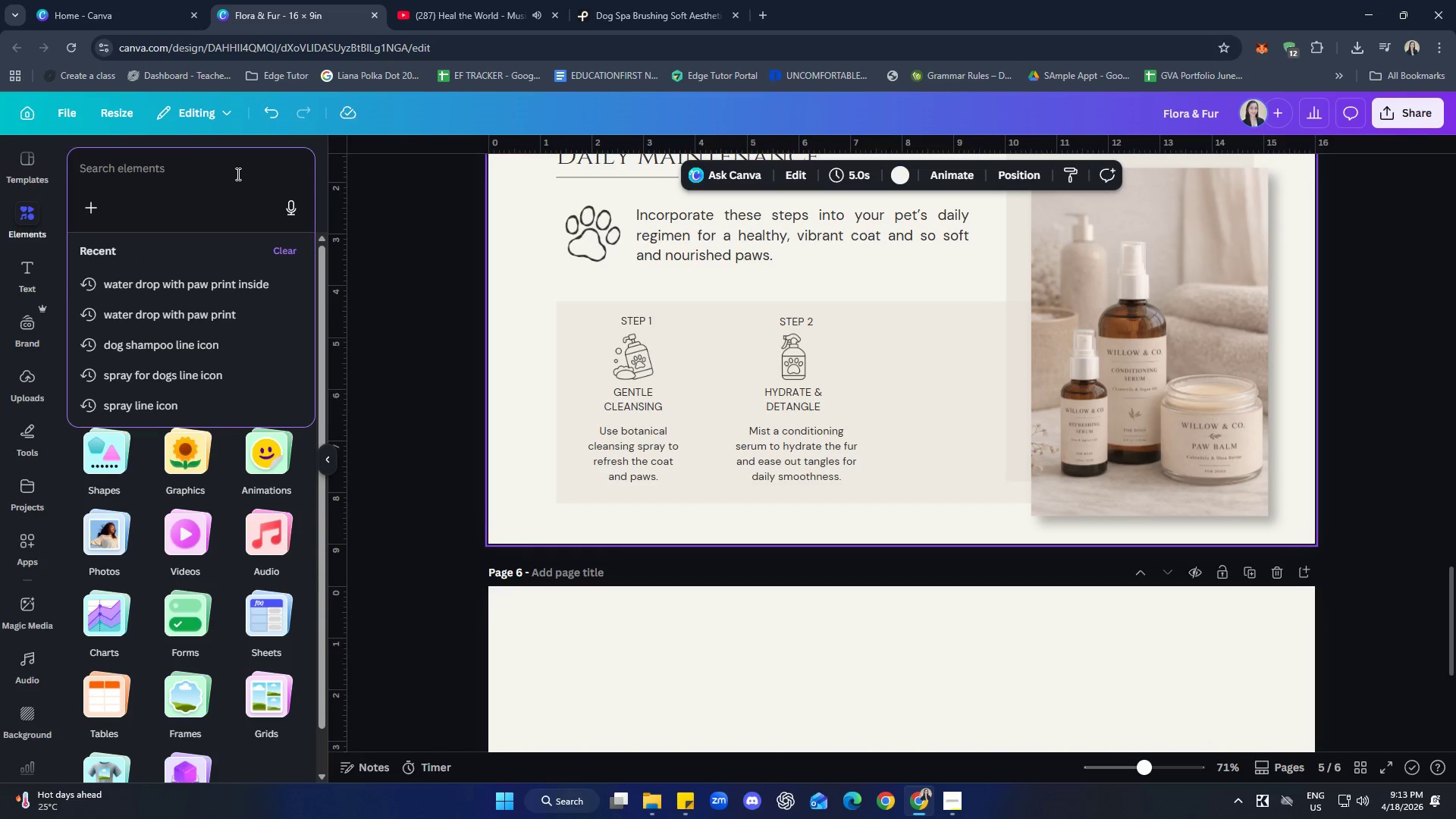 
type(water  d)
key(Backspace)
key(Backspace)
type(drop line ci)
key(Backspace)
key(Backspace)
type(icon)
 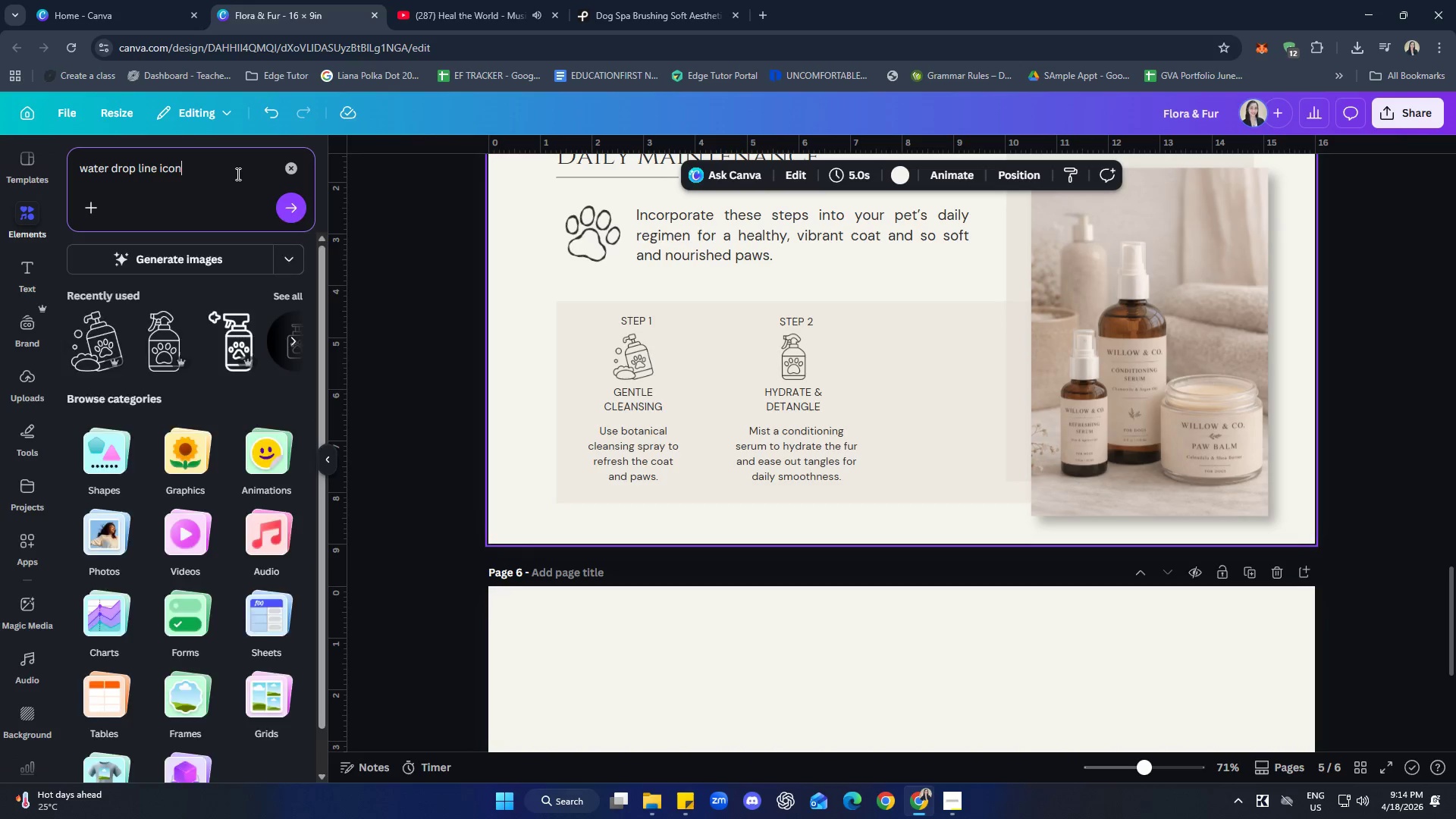 
key(Enter)
 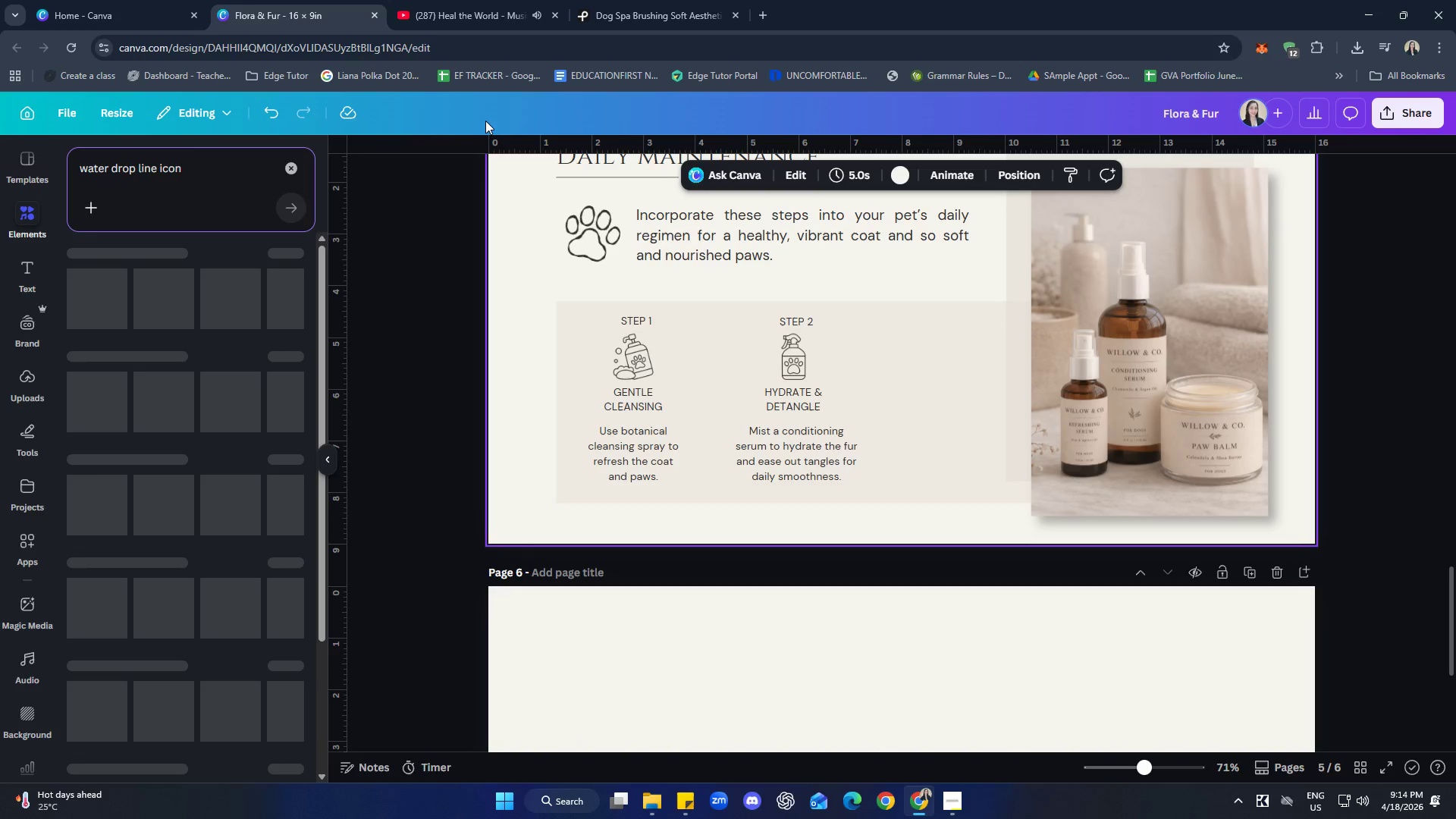 
left_click([471, 14])
 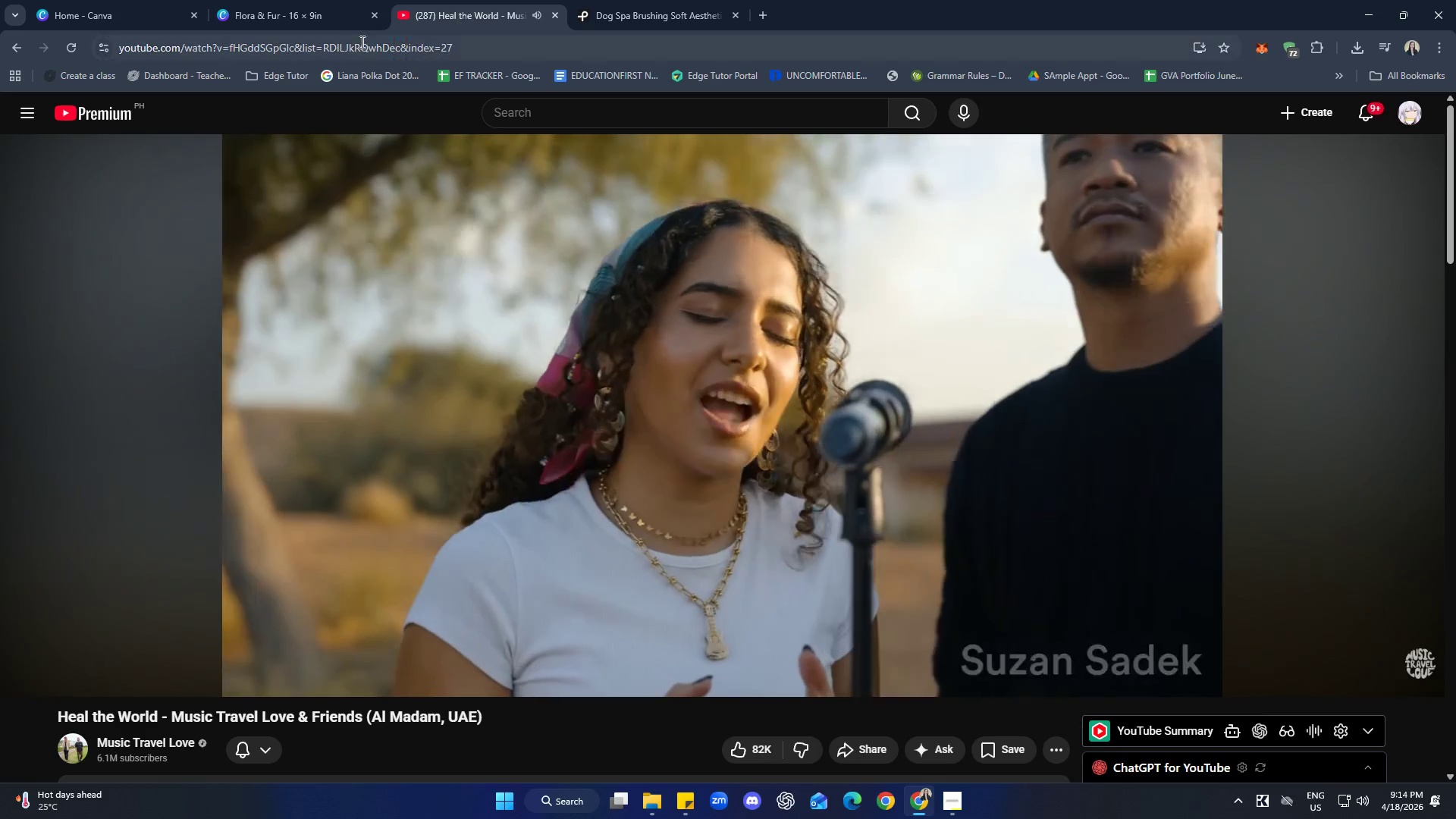 
left_click([300, 0])
 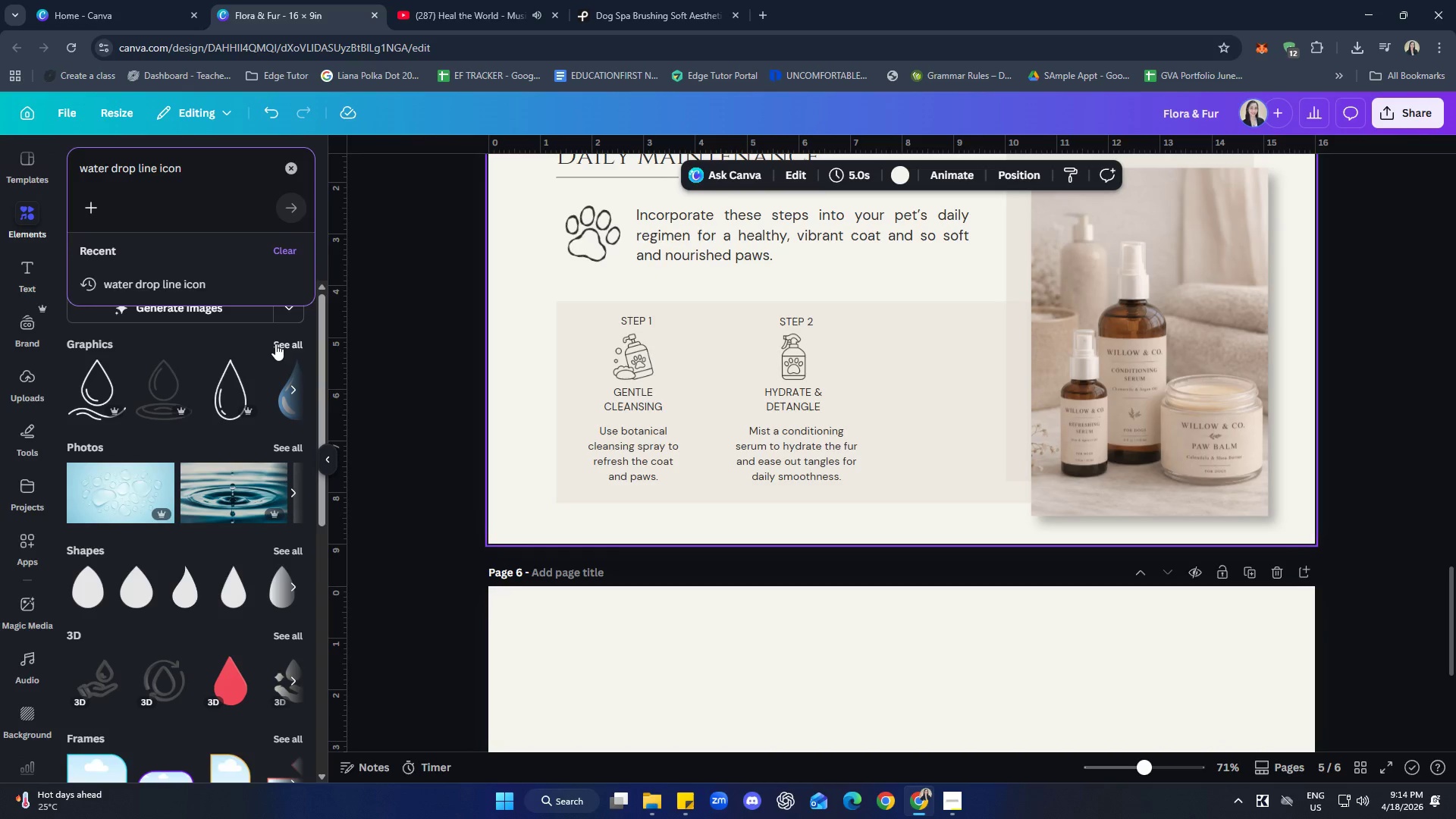 
mouse_move([291, 423])
 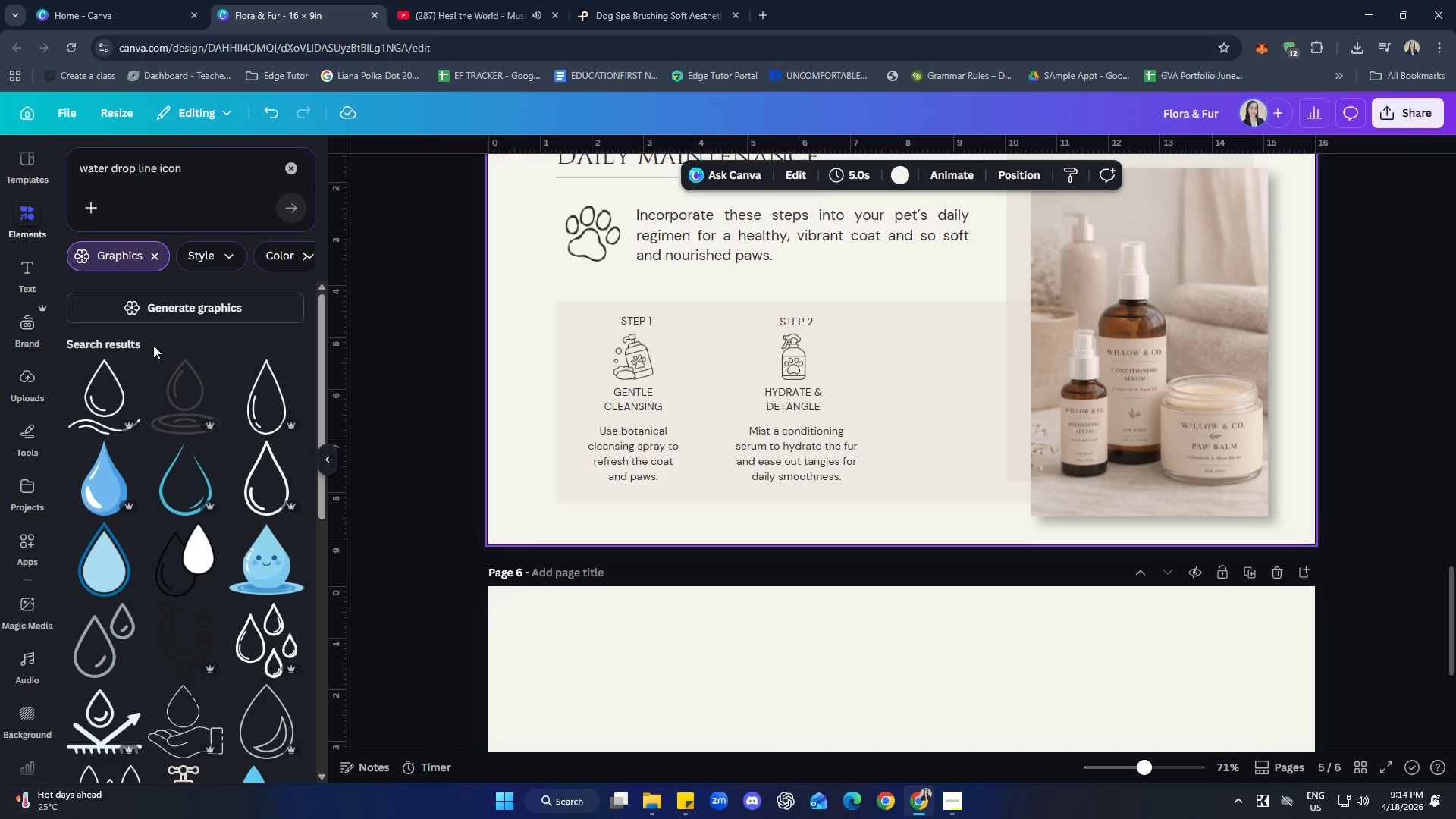 
scroll: coordinate [151, 355], scroll_direction: down, amount: 5.0
 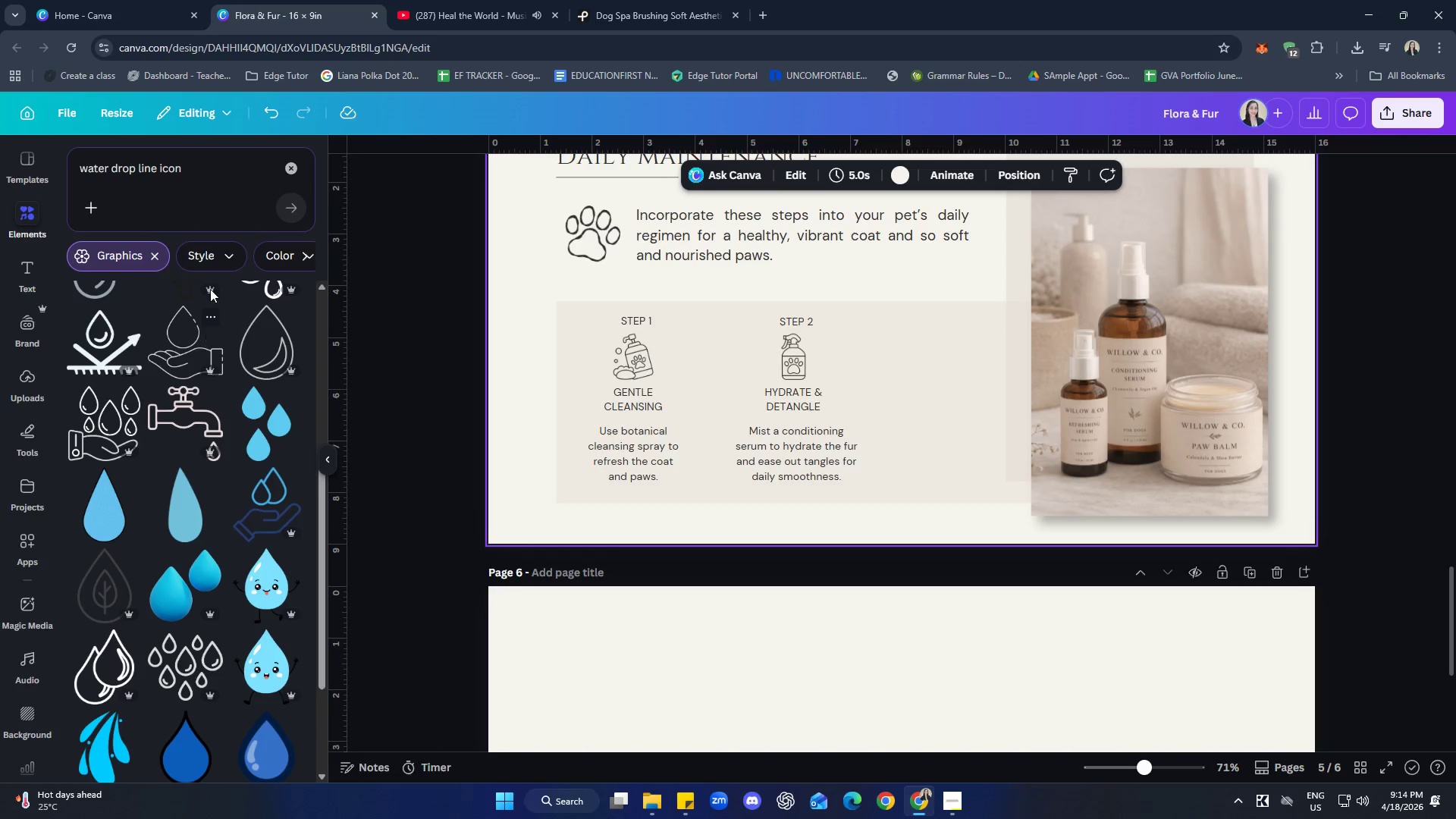 
double_click([256, 165])
 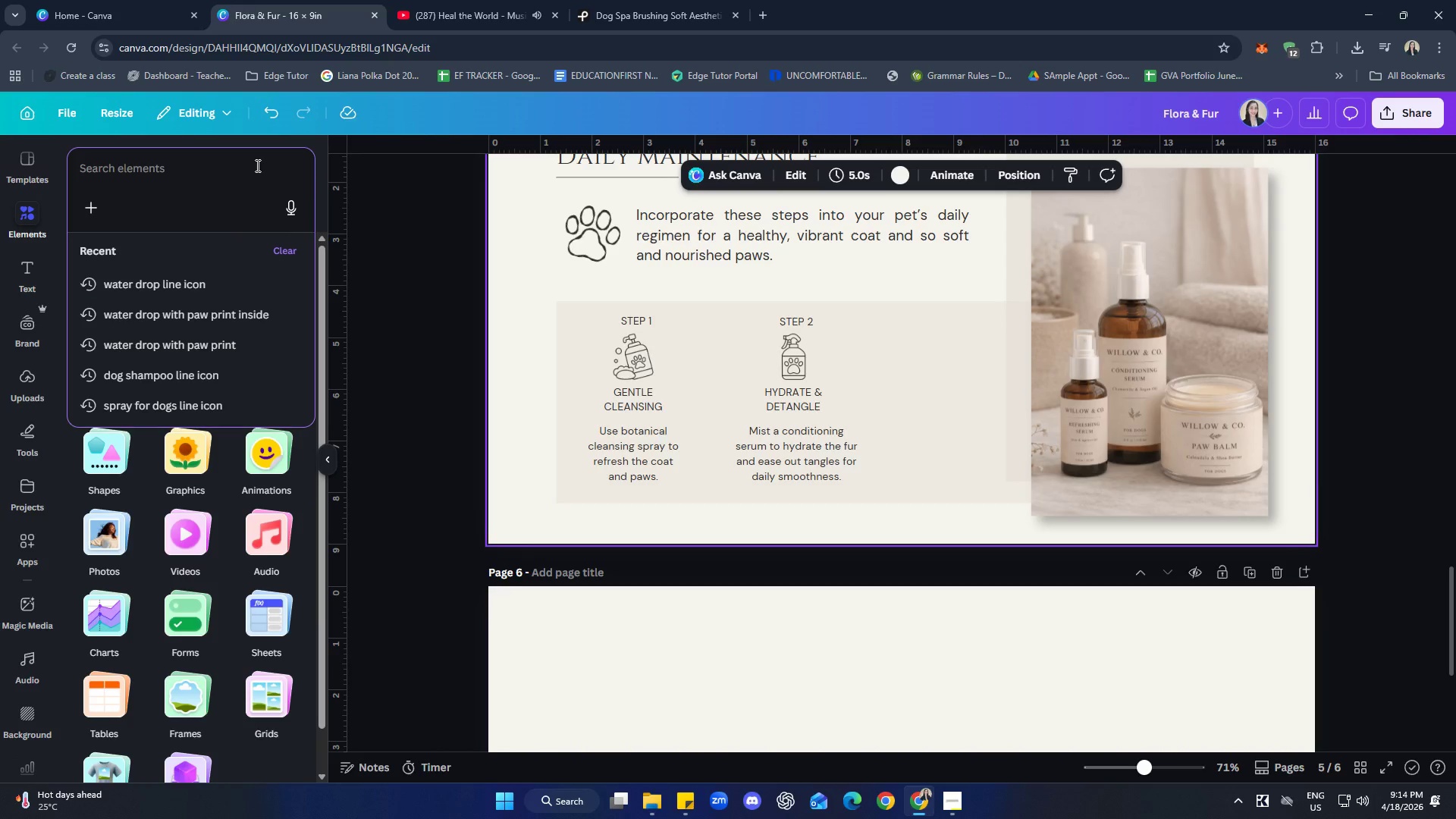 
type(aw a)
key(Backspace)
type(balm massae )
key(Backspace)
key(Backspace)
key(Backspace)
type(age line icon)
 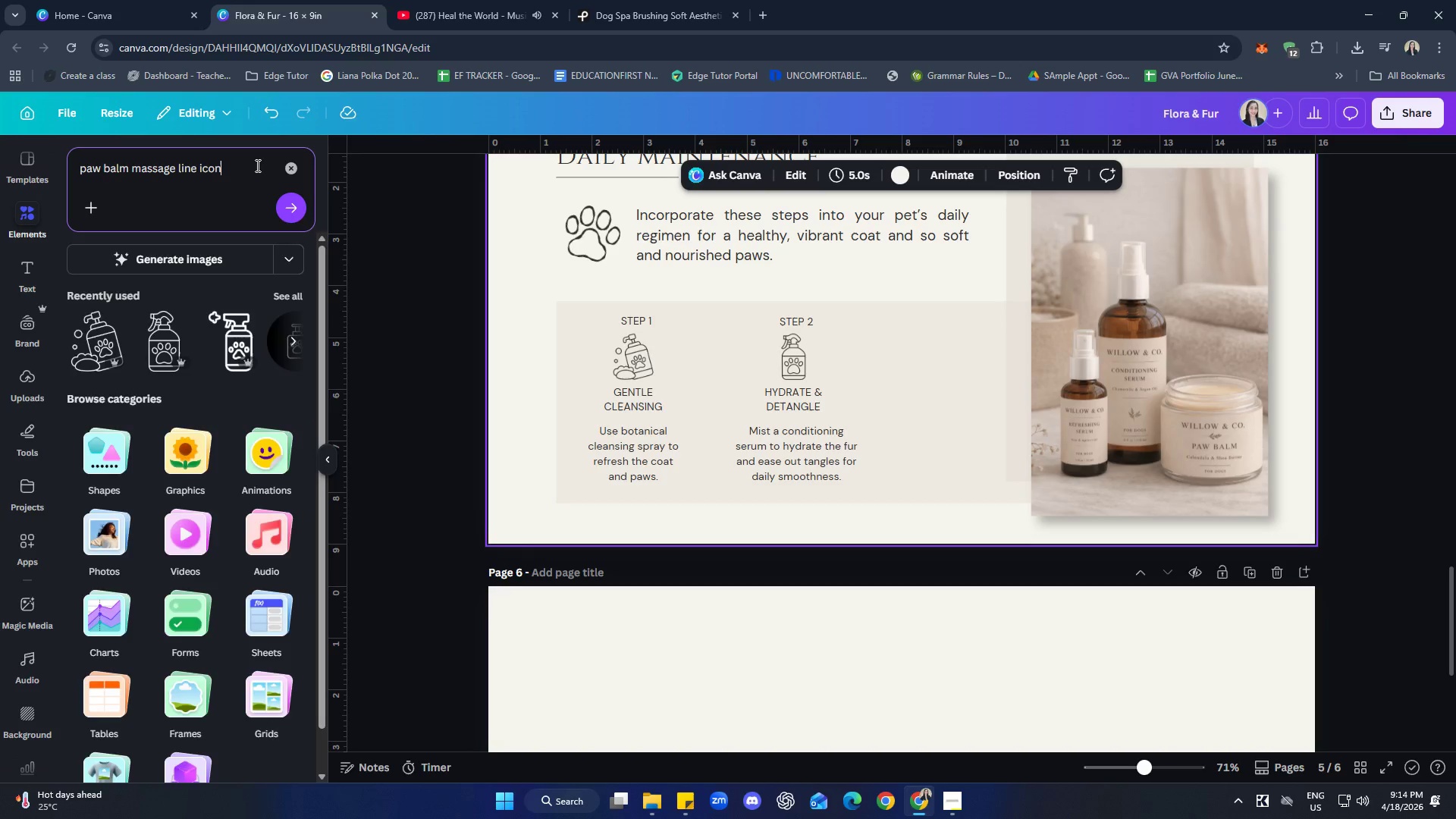 
key(Enter)
 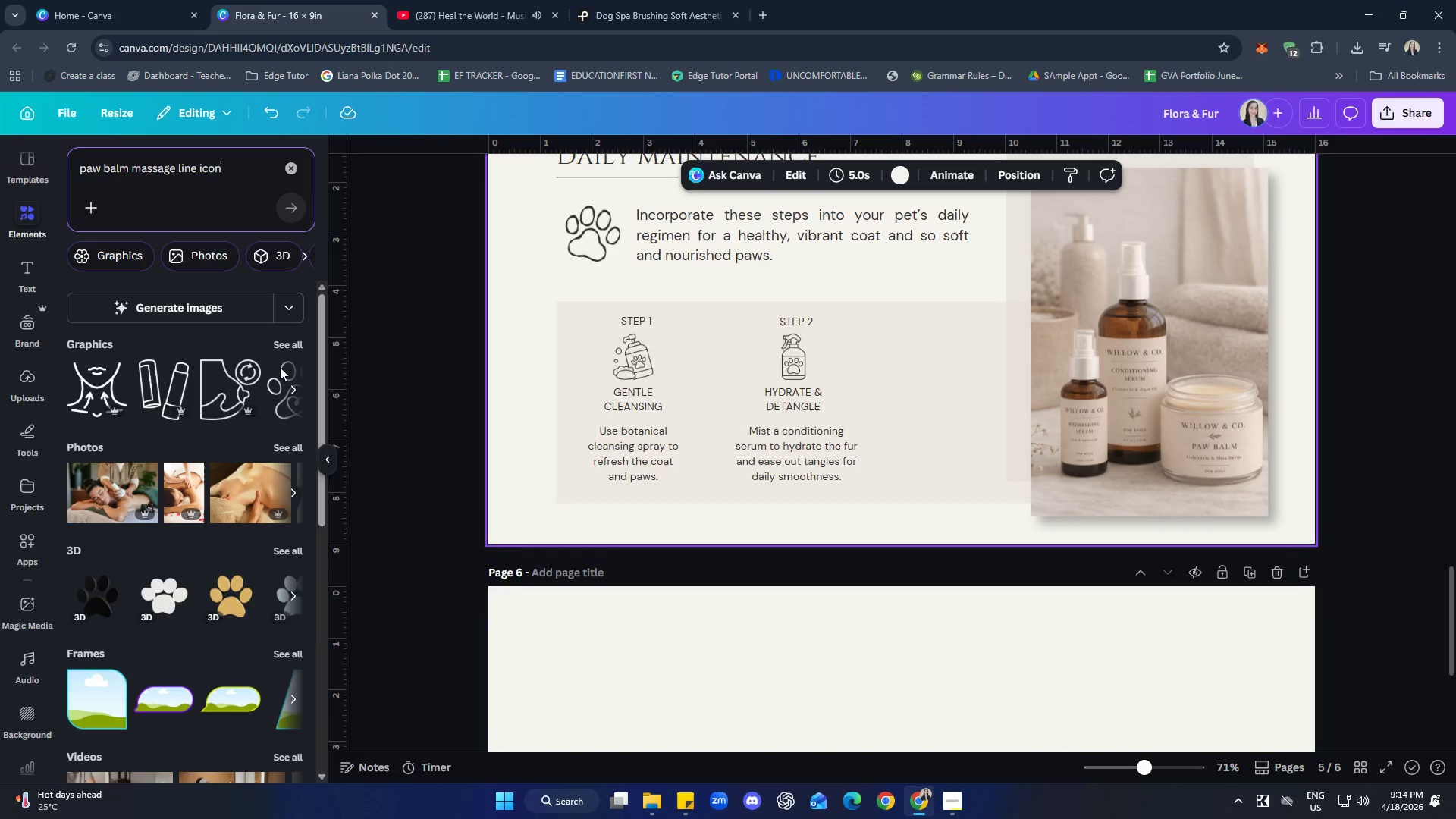 
left_click([284, 348])
 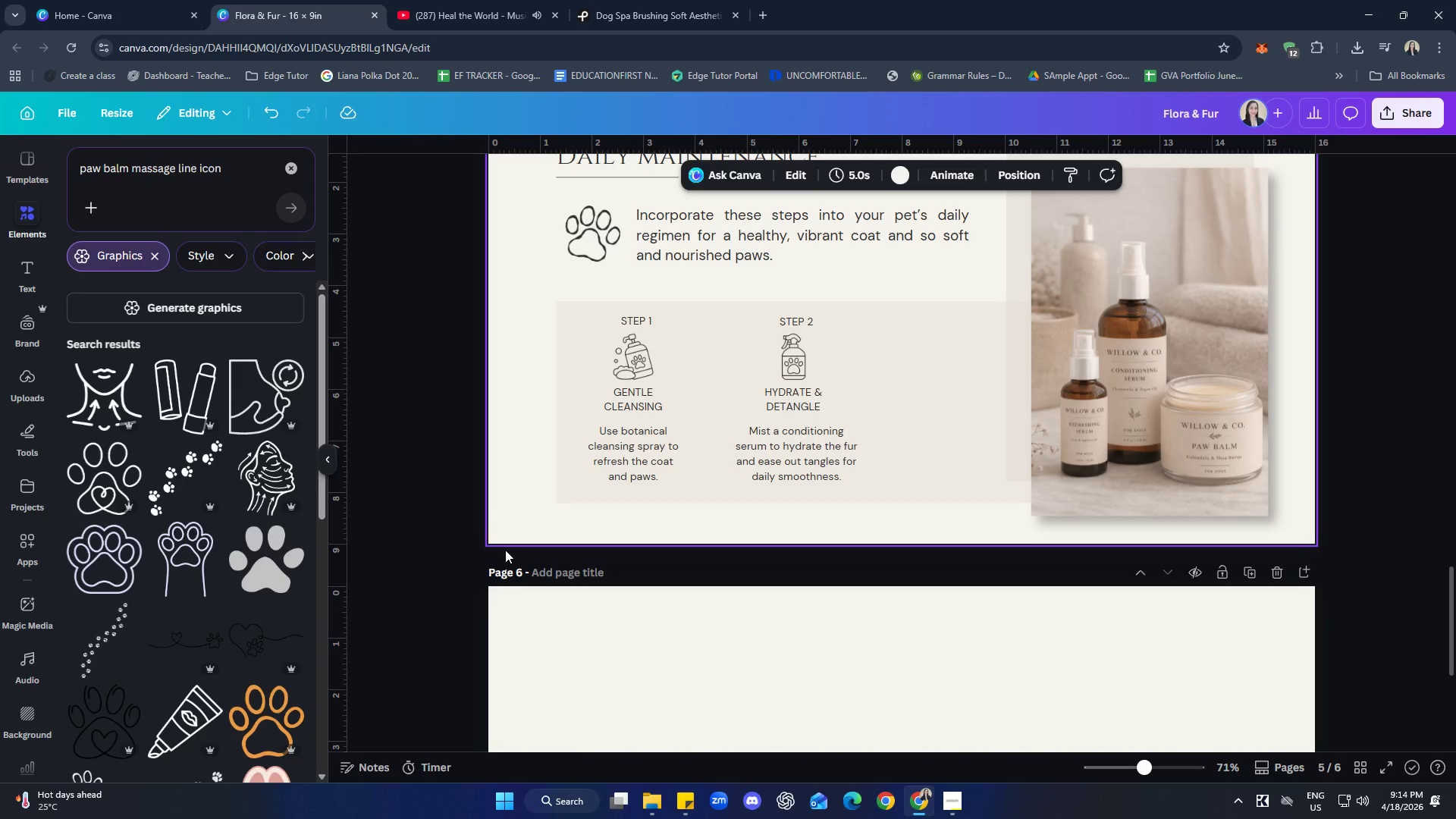 
scroll: coordinate [271, 523], scroll_direction: down, amount: 4.0
 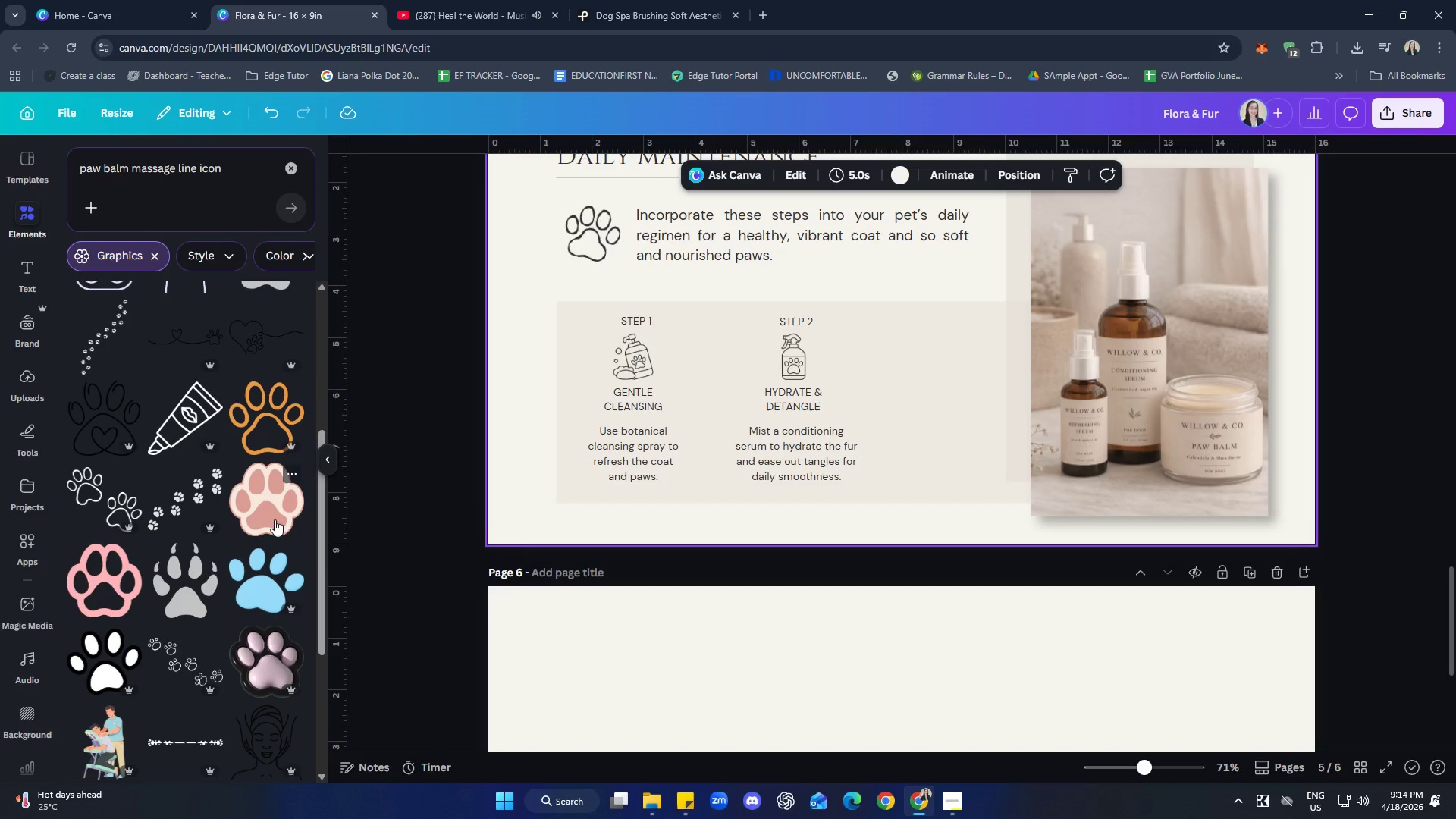 
scroll: coordinate [205, 523], scroll_direction: up, amount: 2.0
 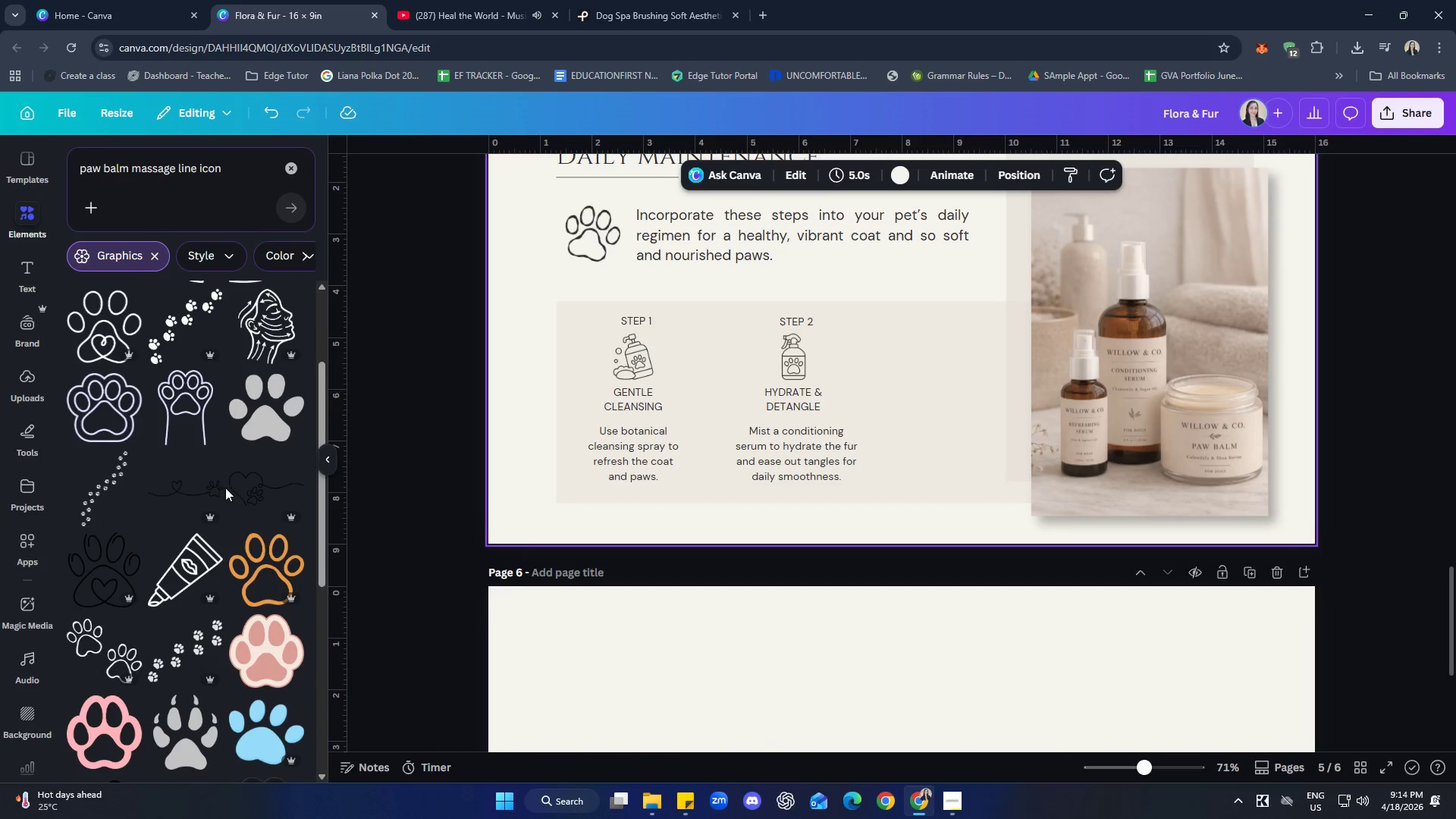 
left_click([206, 436])
 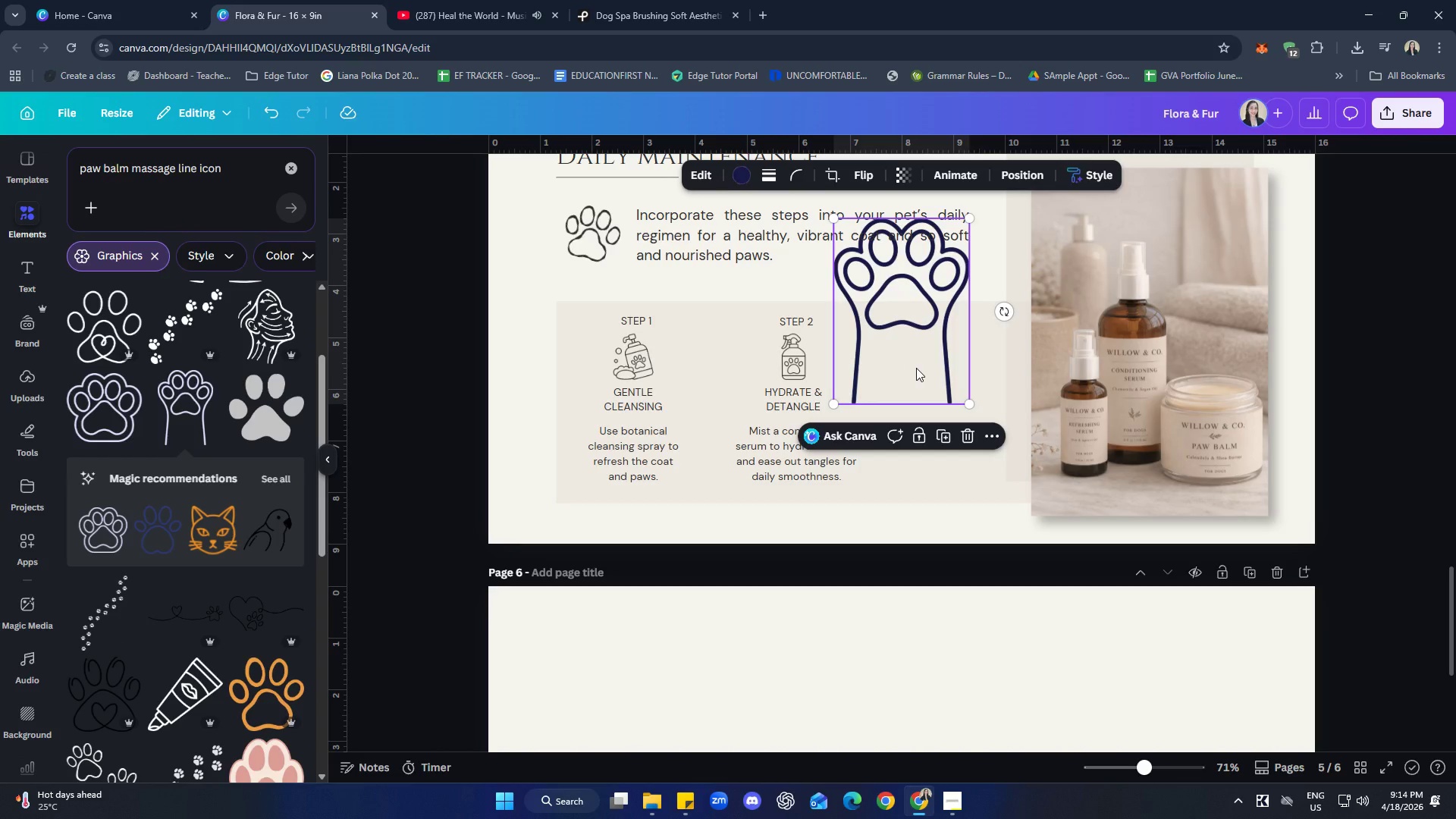 
left_click_drag(start_coordinate=[921, 343], to_coordinate=[915, 384])
 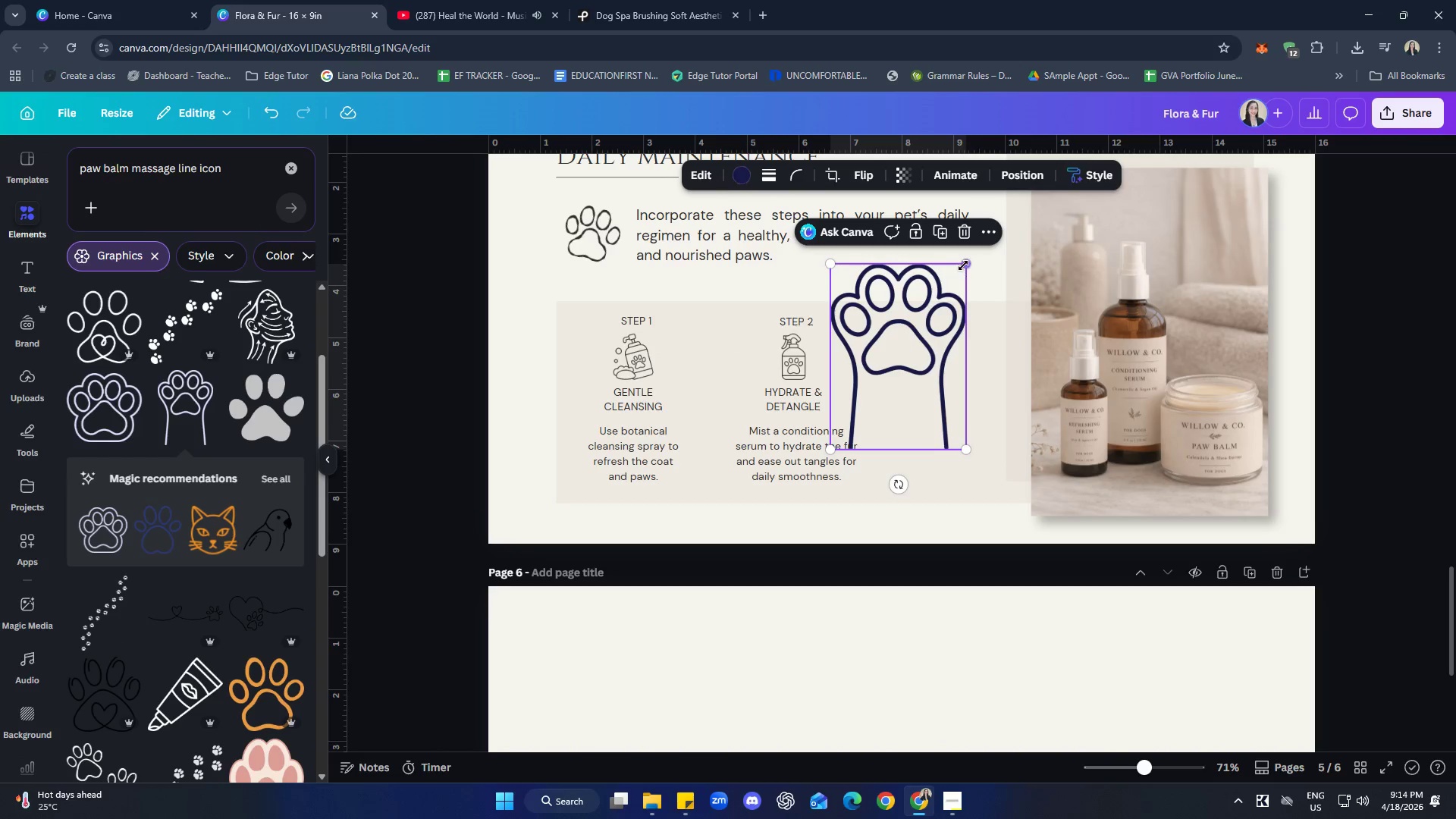 
left_click_drag(start_coordinate=[965, 264], to_coordinate=[864, 376])
 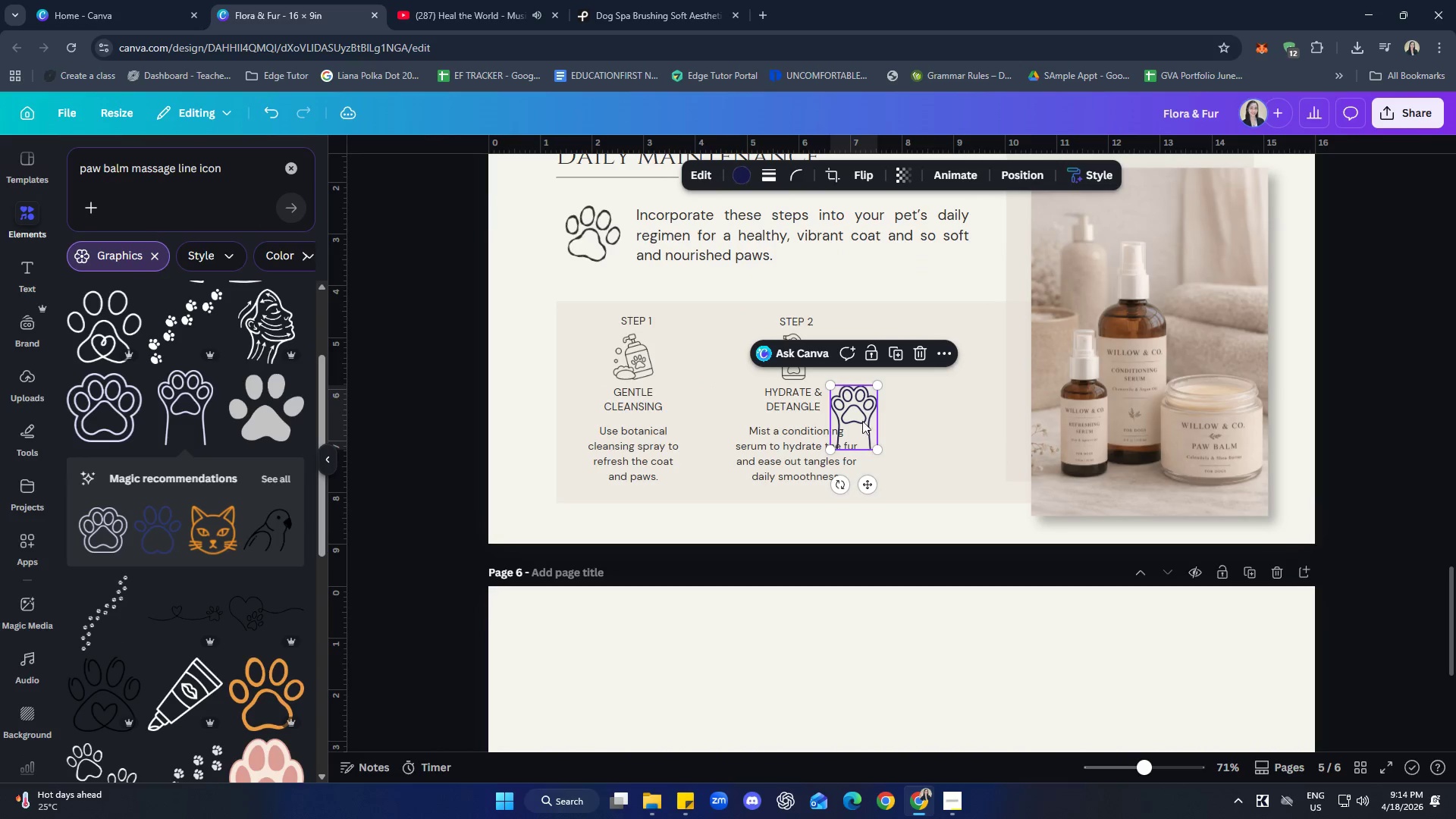 
left_click_drag(start_coordinate=[862, 419], to_coordinate=[951, 366])
 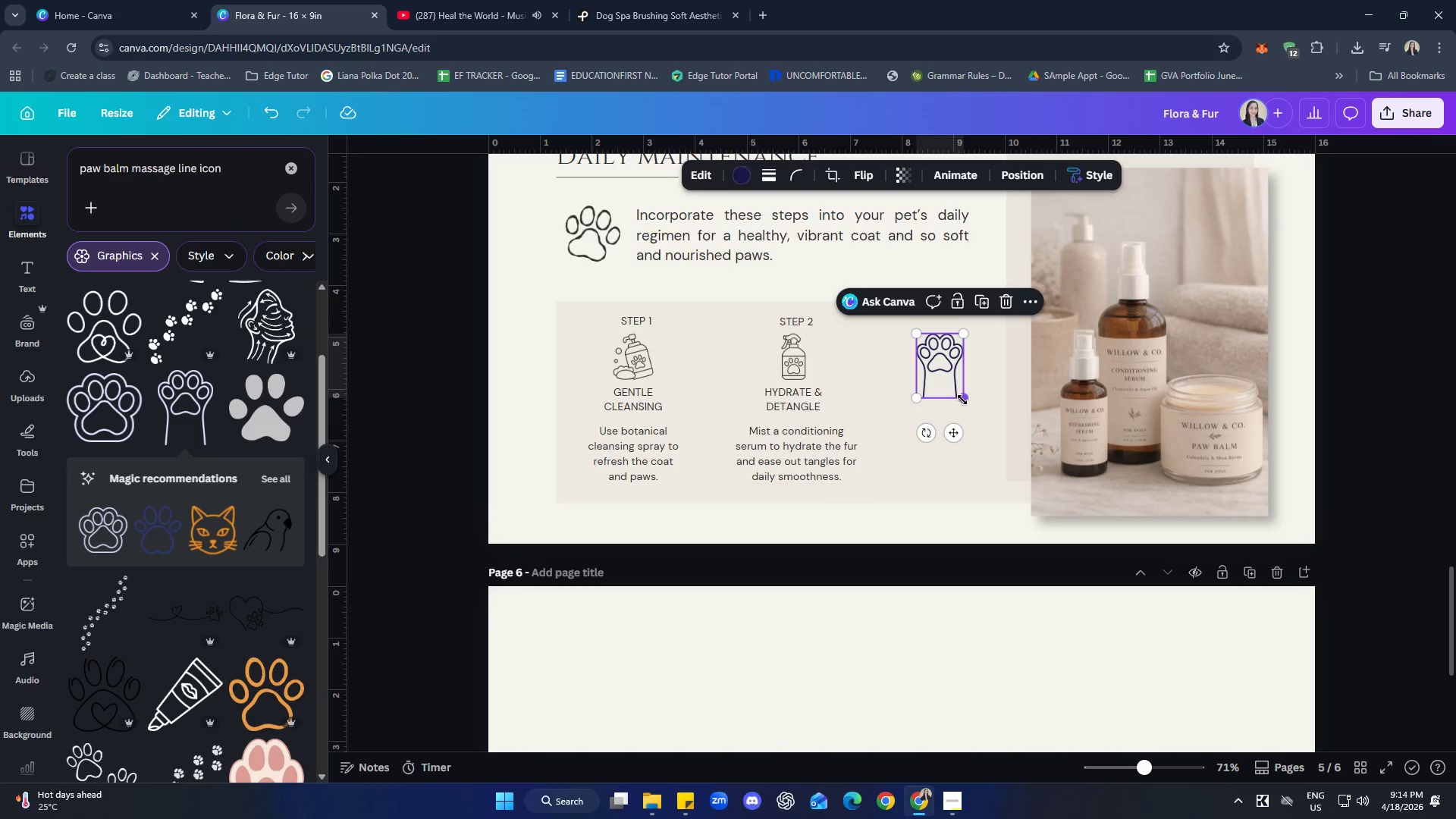 
left_click_drag(start_coordinate=[962, 400], to_coordinate=[950, 383])
 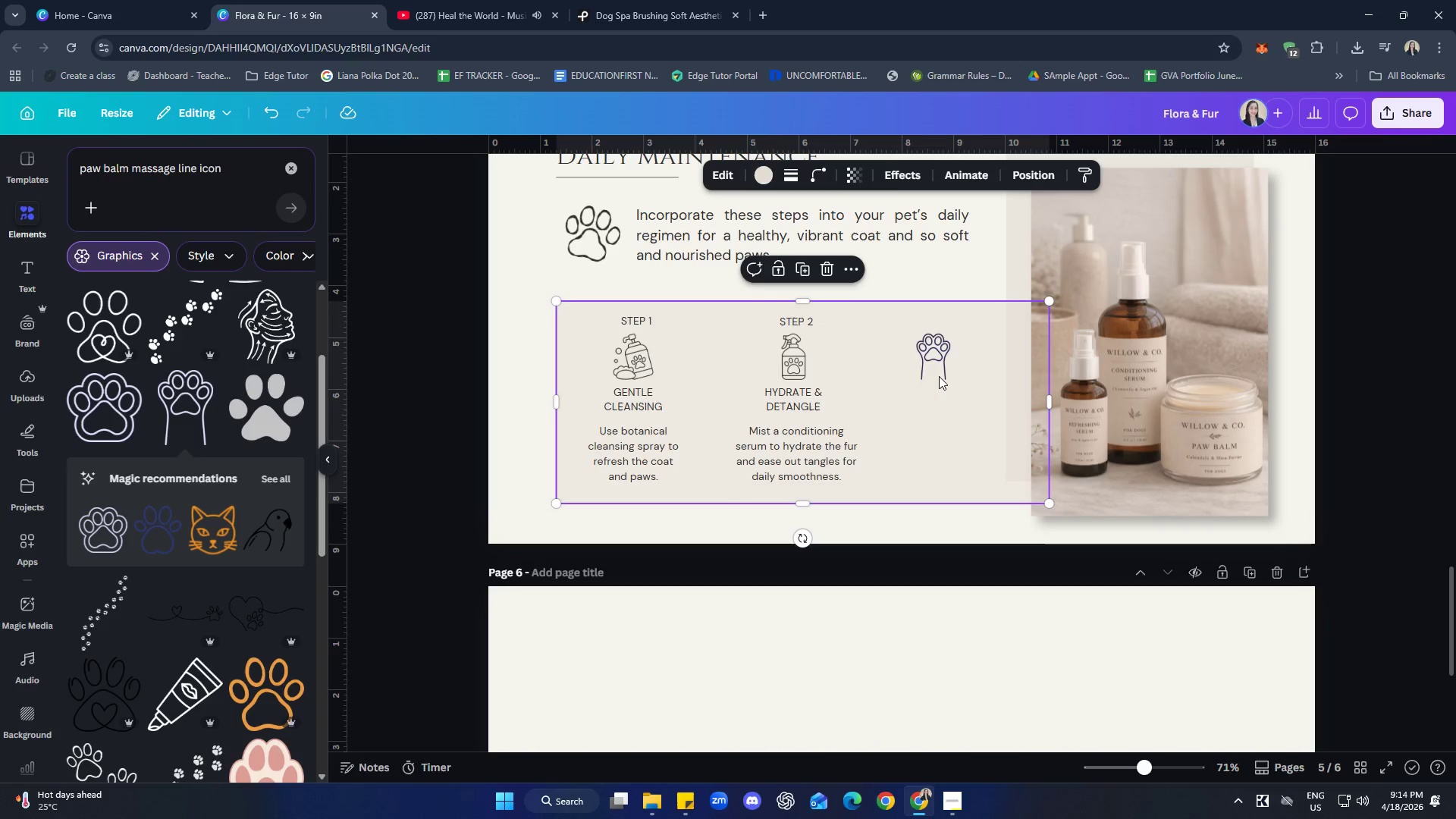 
double_click([924, 357])
 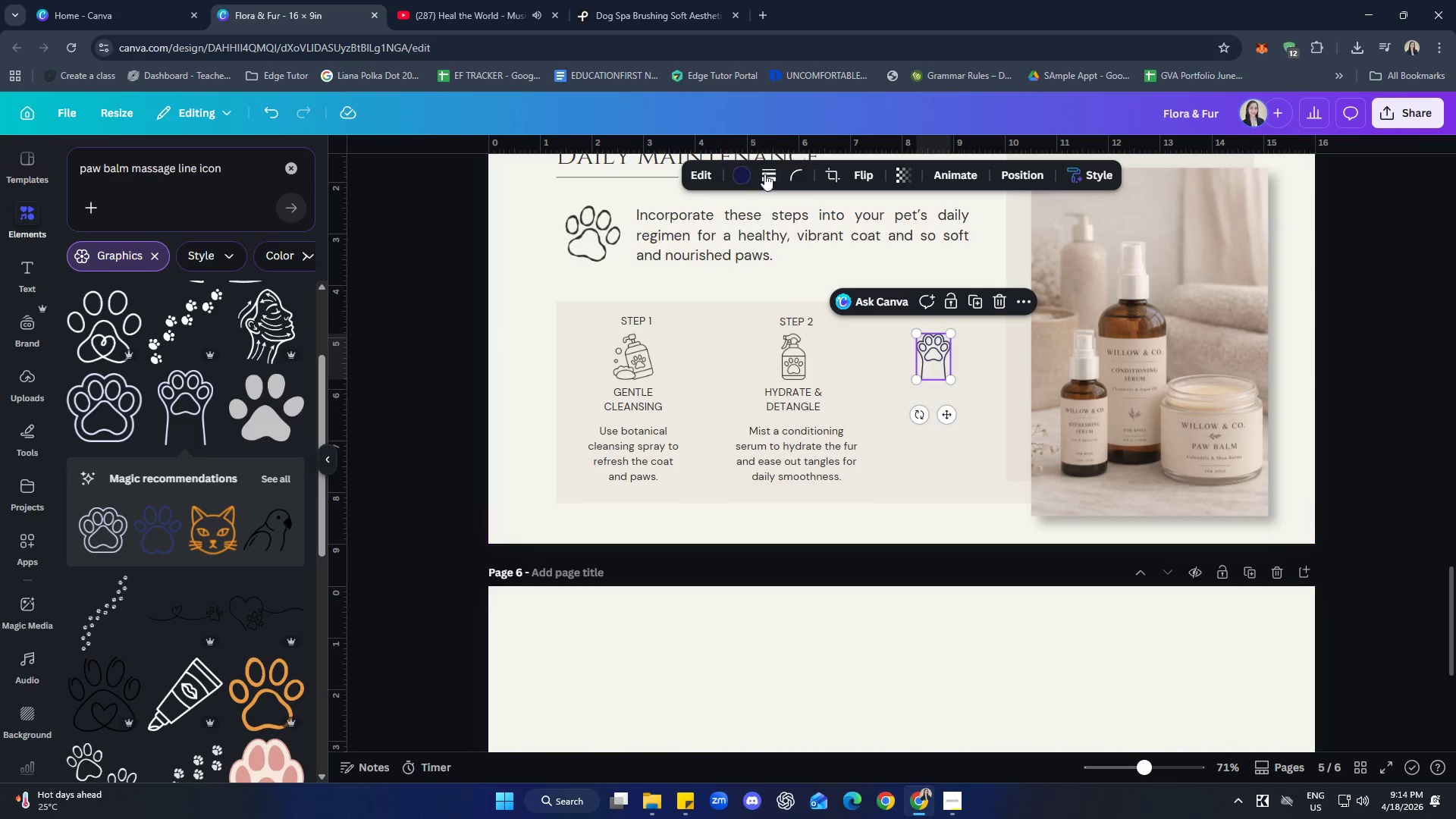 
left_click([739, 171])
 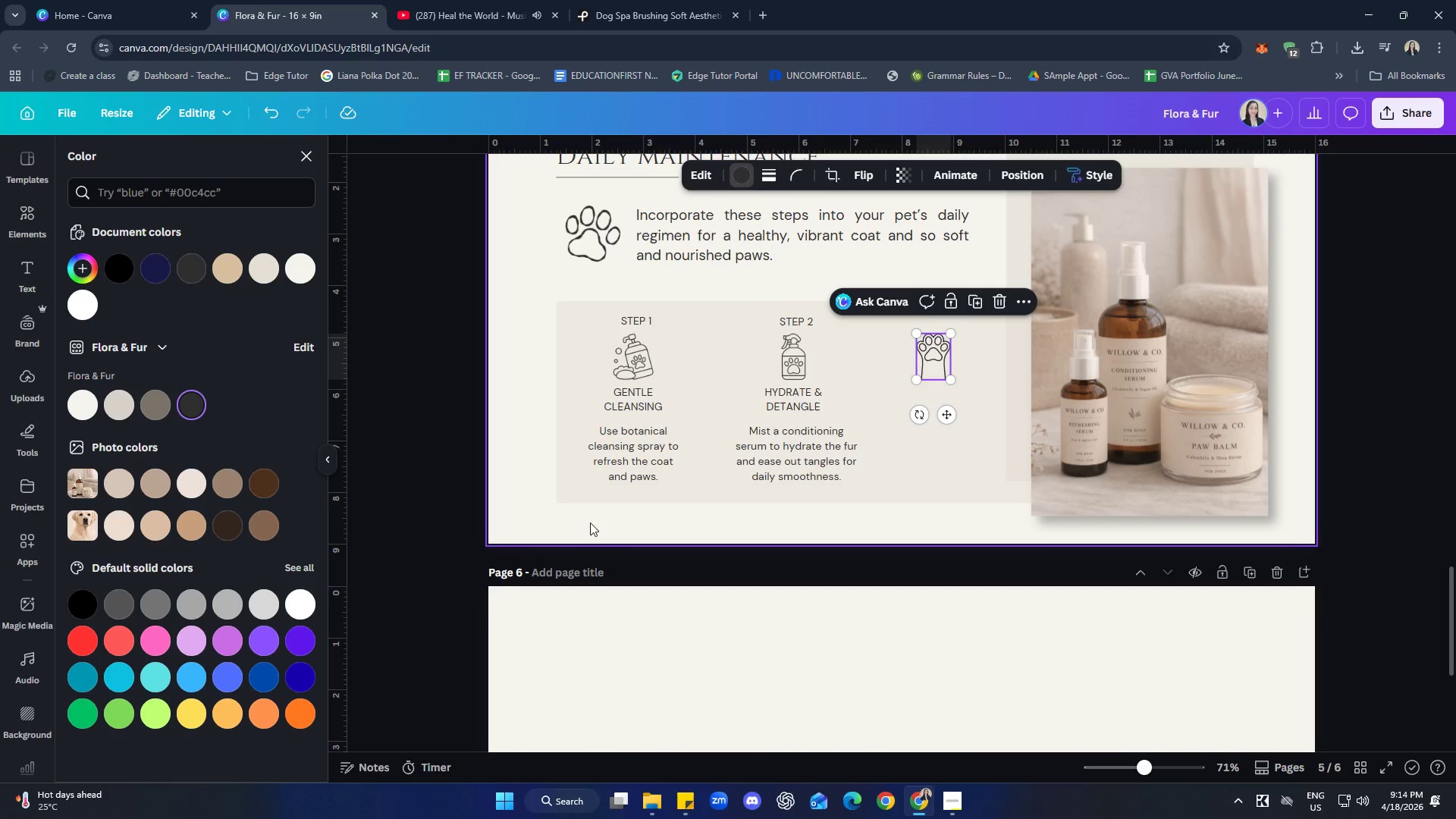 
left_click([933, 526])
 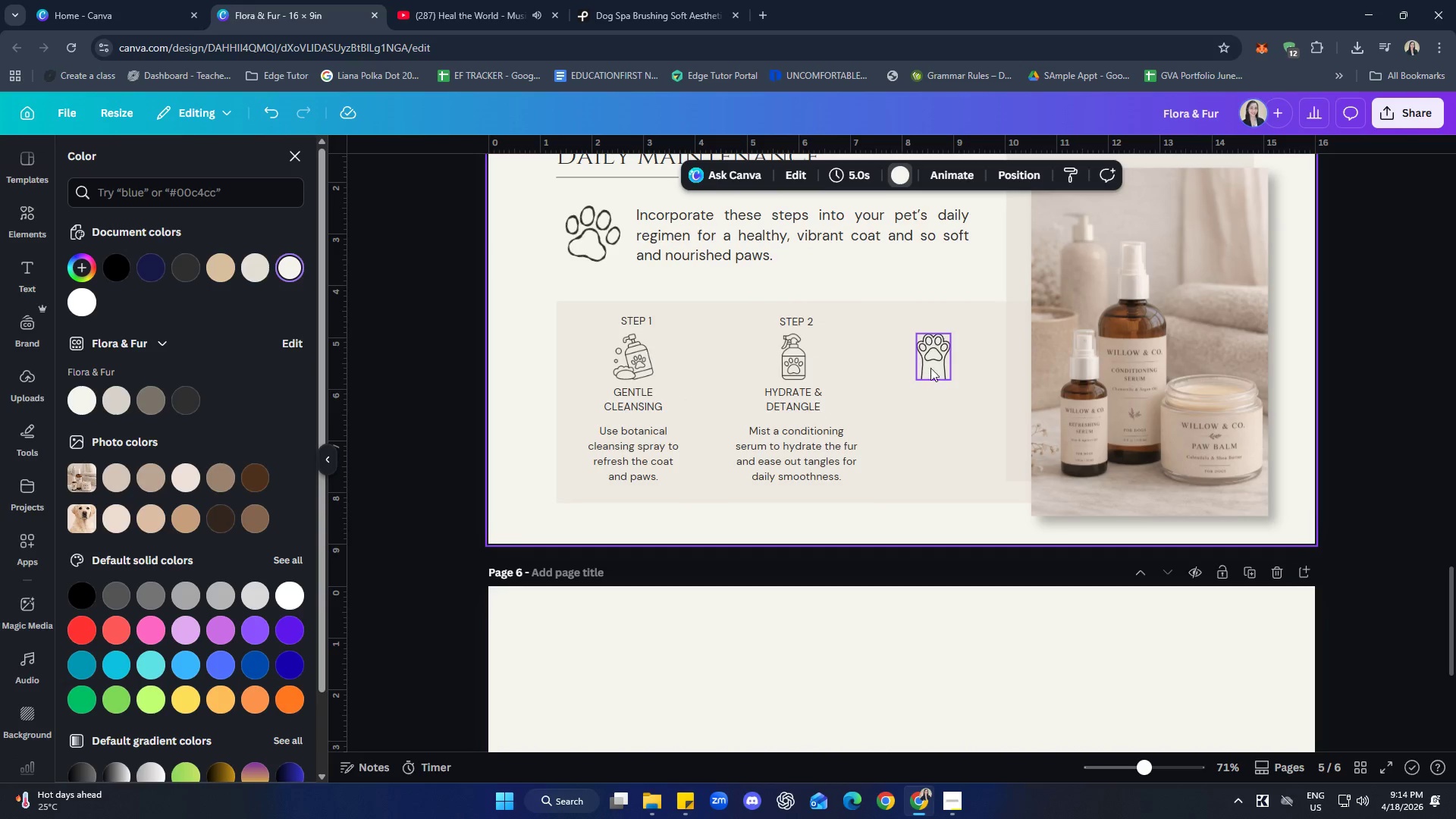 
left_click_drag(start_coordinate=[932, 359], to_coordinate=[928, 358])
 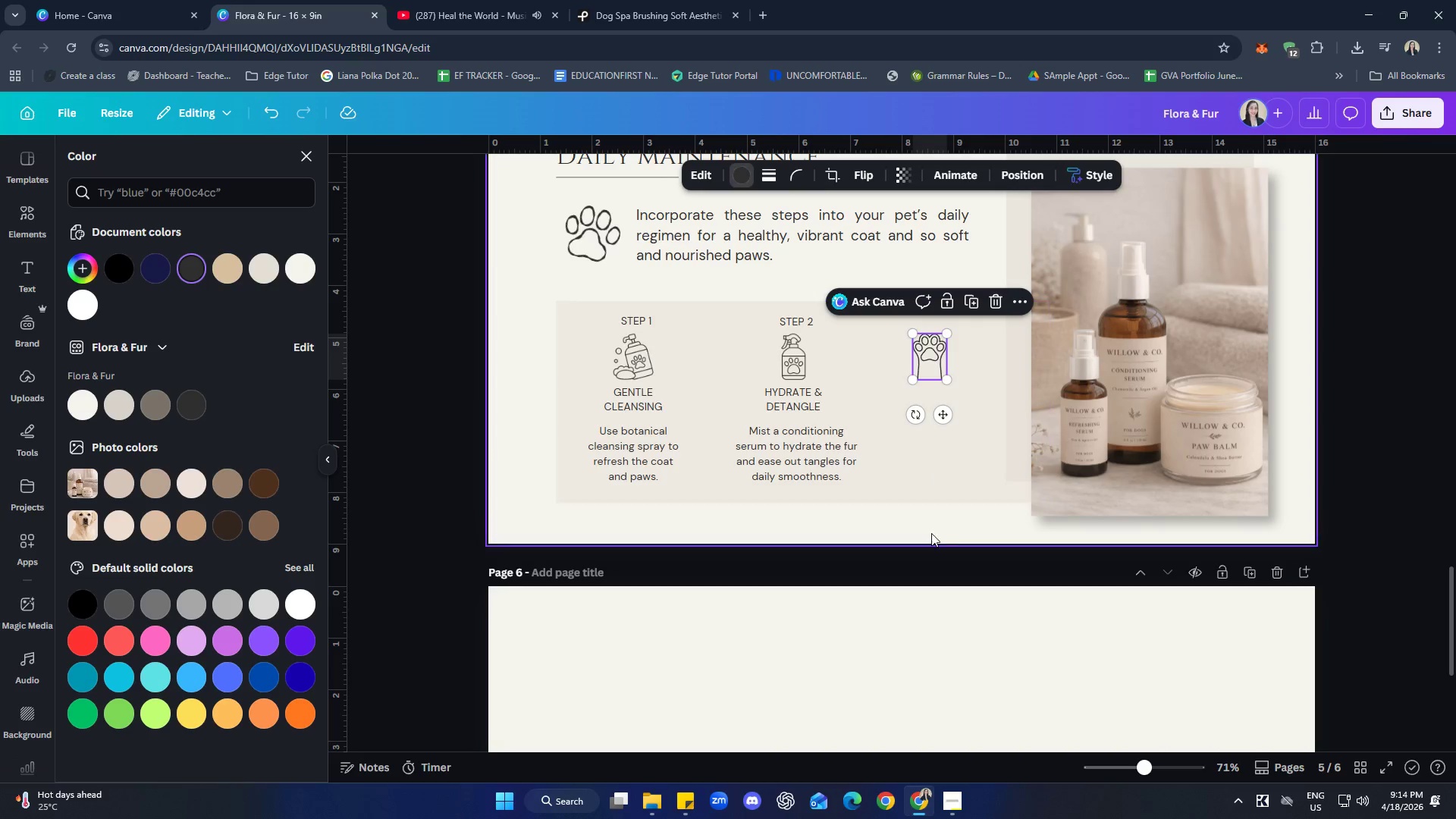 
left_click([930, 530])
 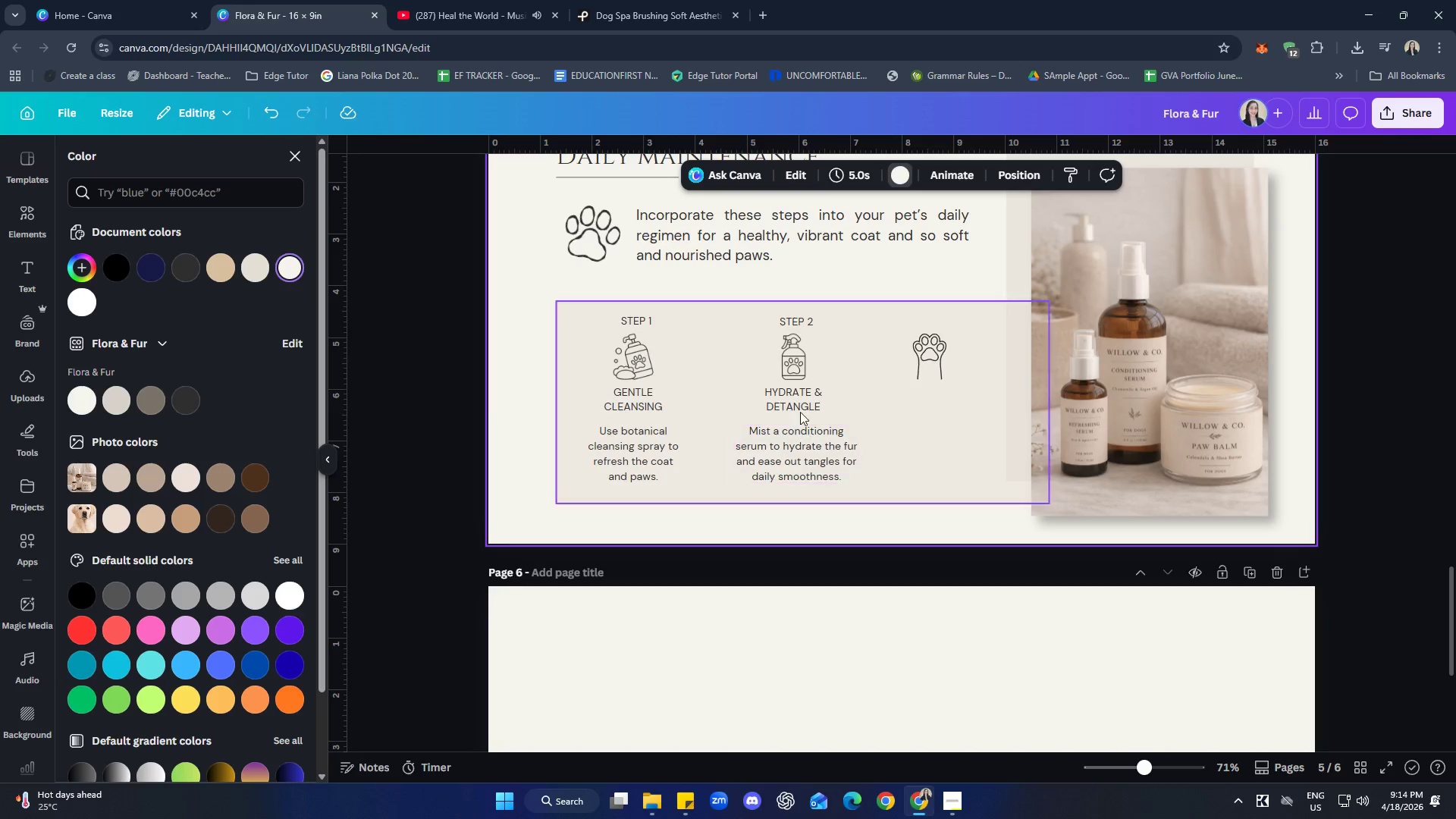 
left_click([795, 394])
 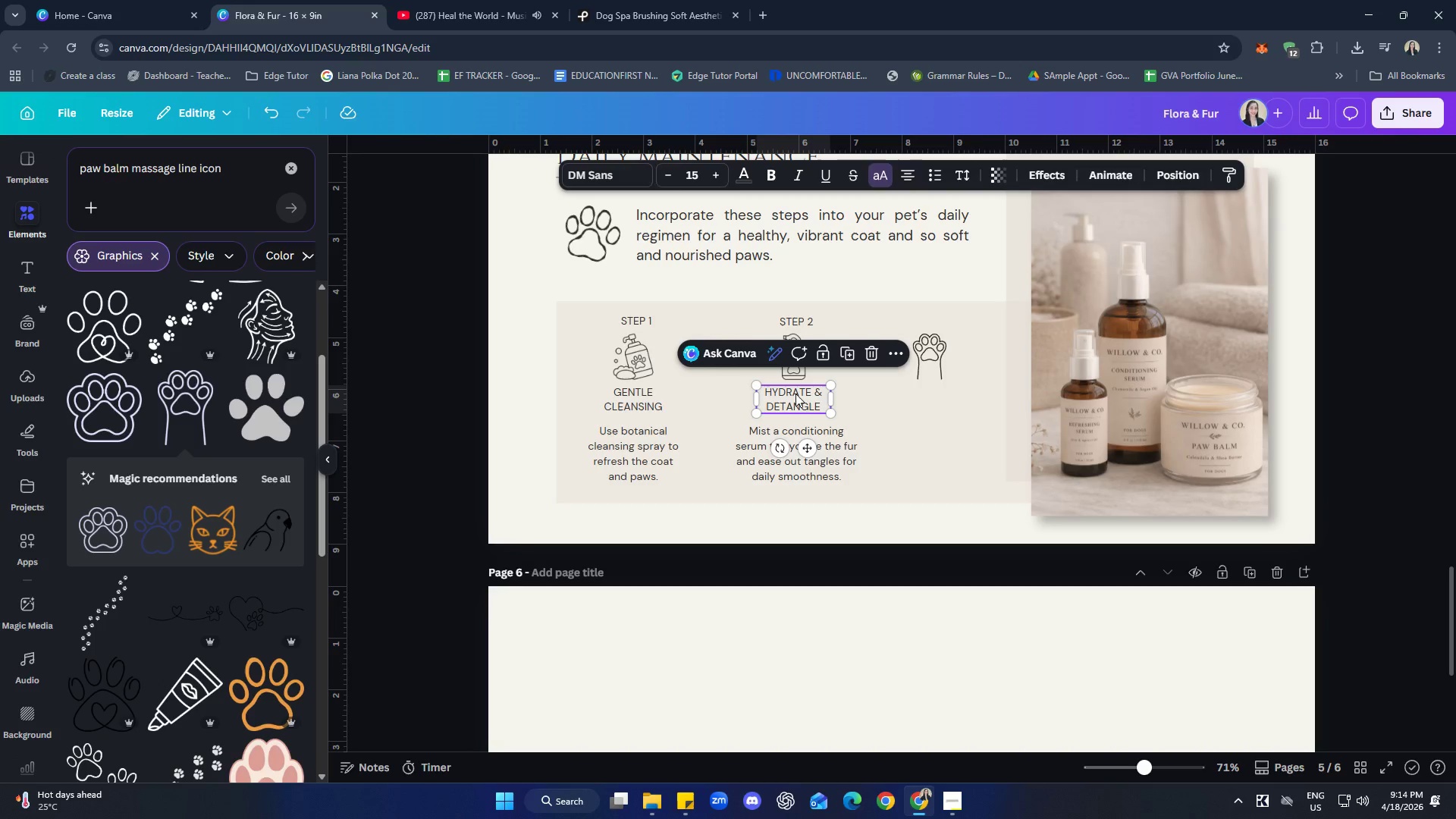 
hold_key(key=MetaLeft, duration=0.69)
 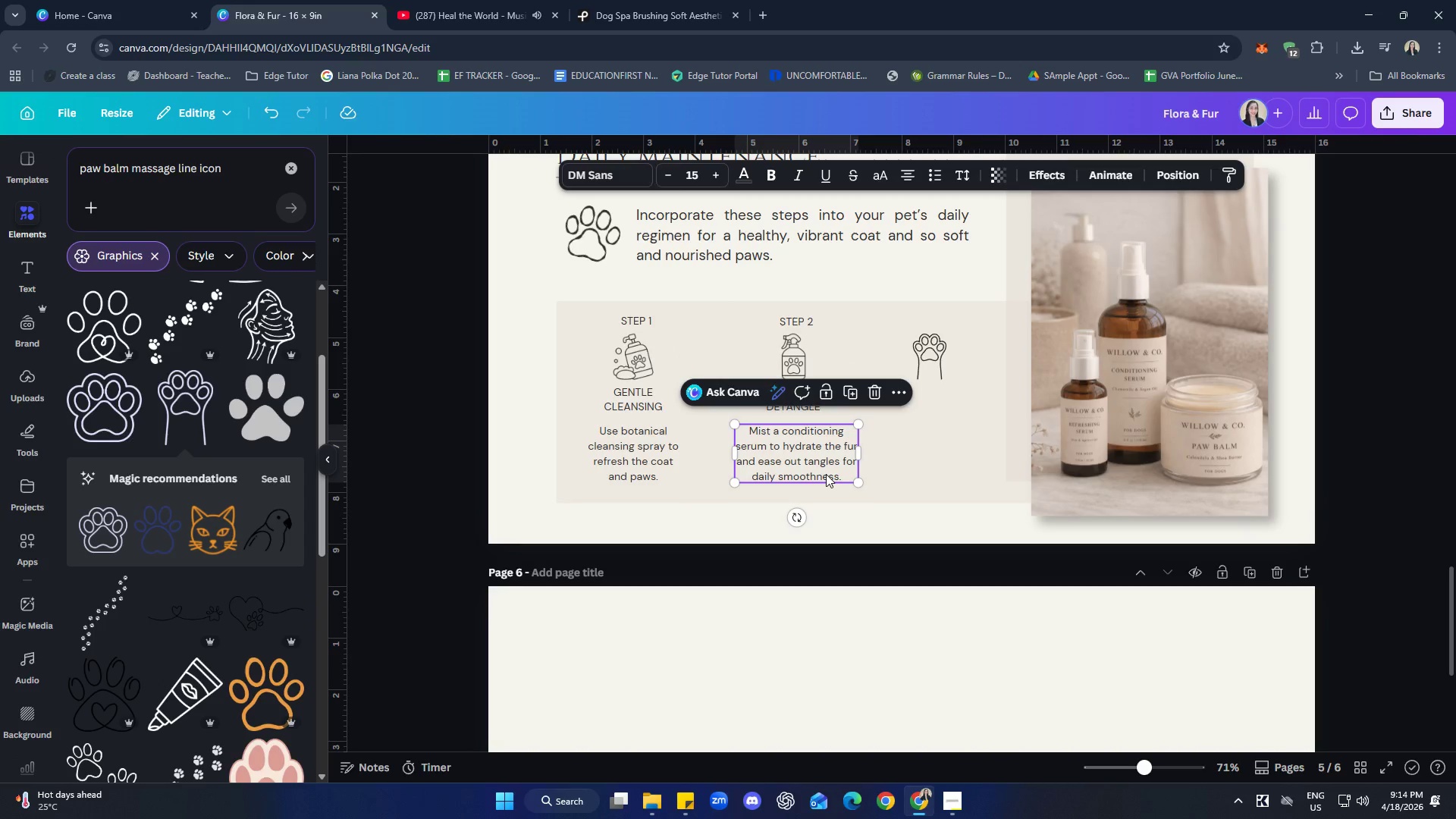 
hold_key(key=ShiftLeft, duration=0.59)
 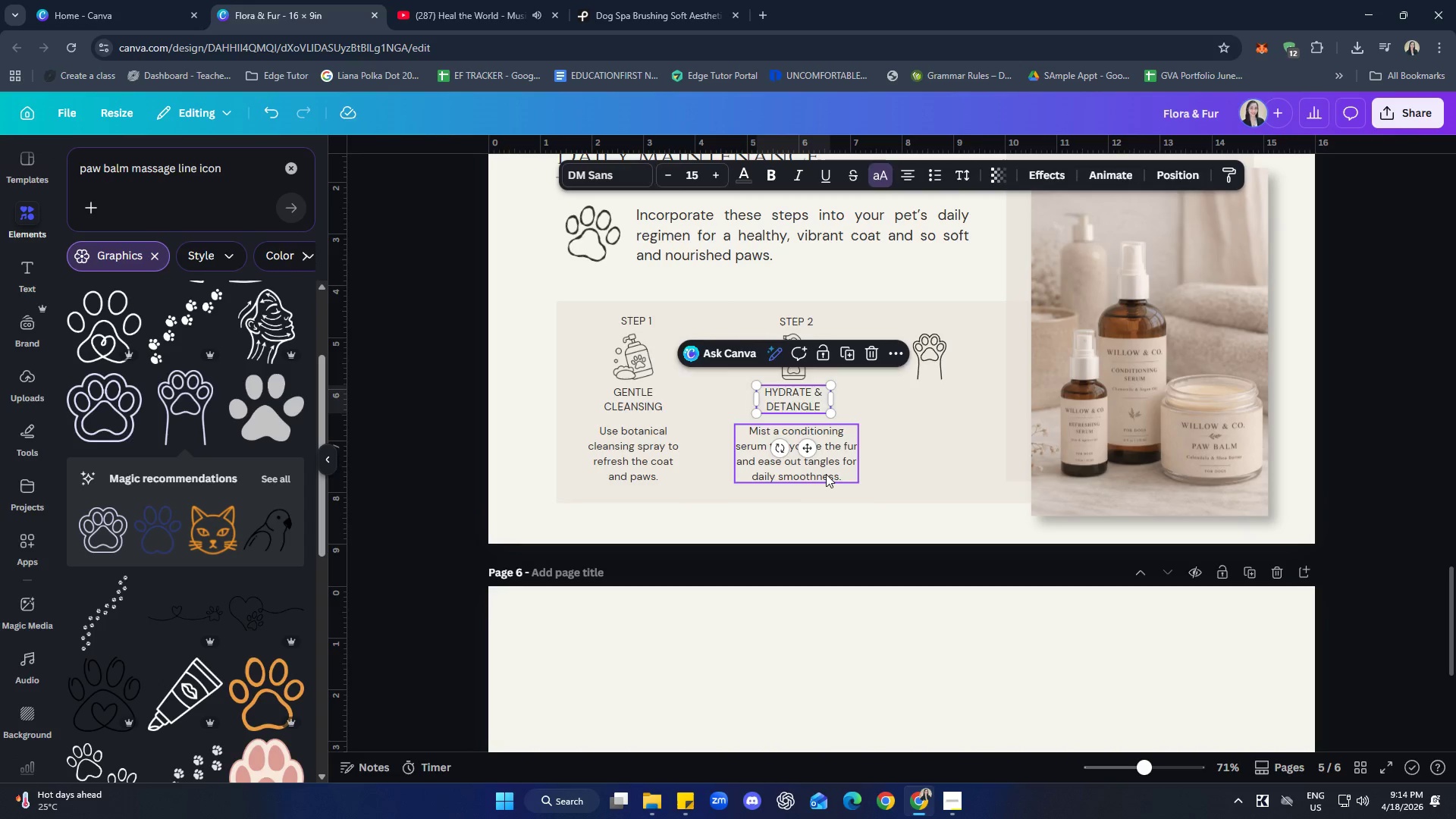 
left_click([826, 474])
 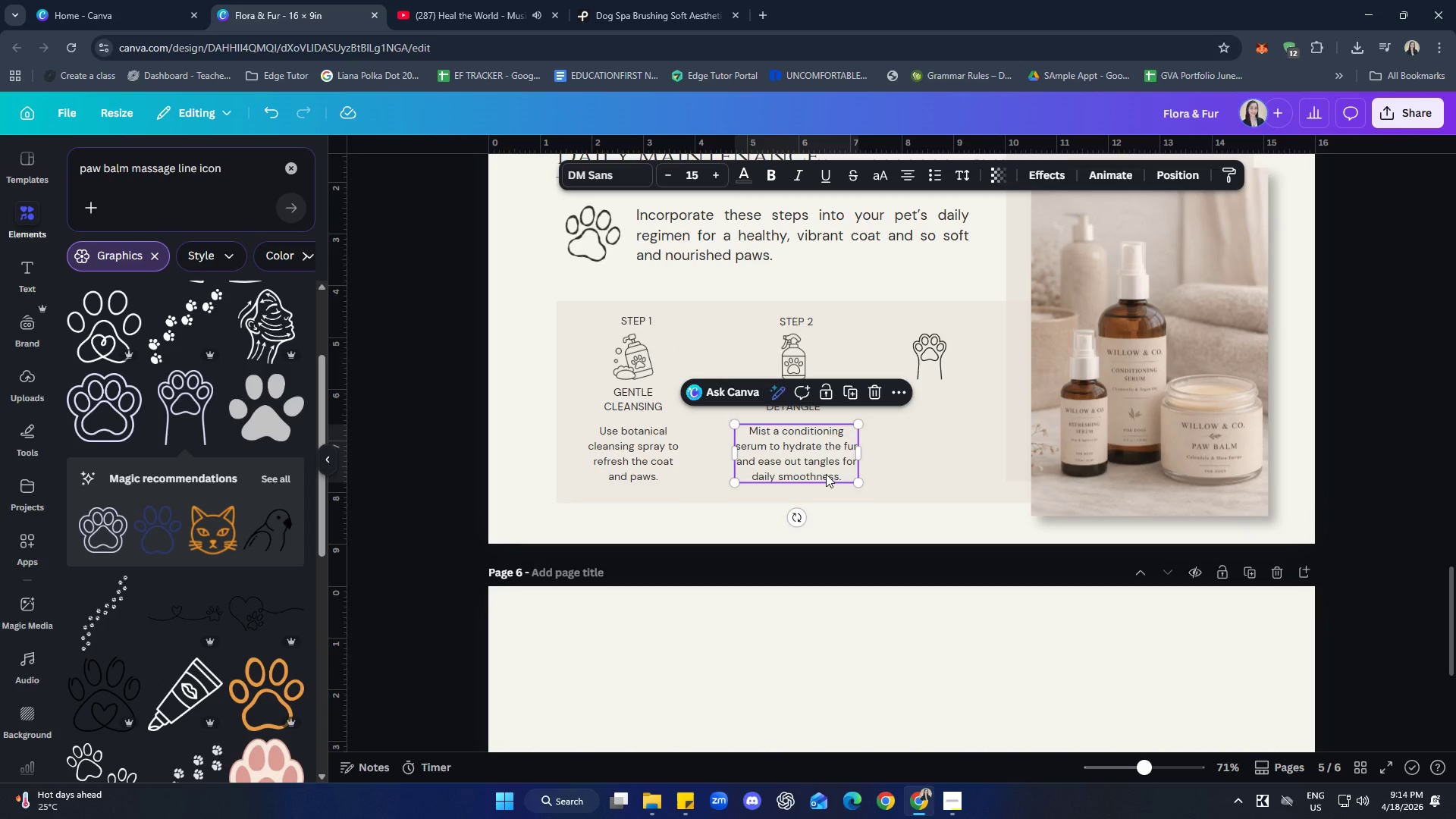 
hold_key(key=ShiftLeft, duration=0.91)
left_click([810, 408])
 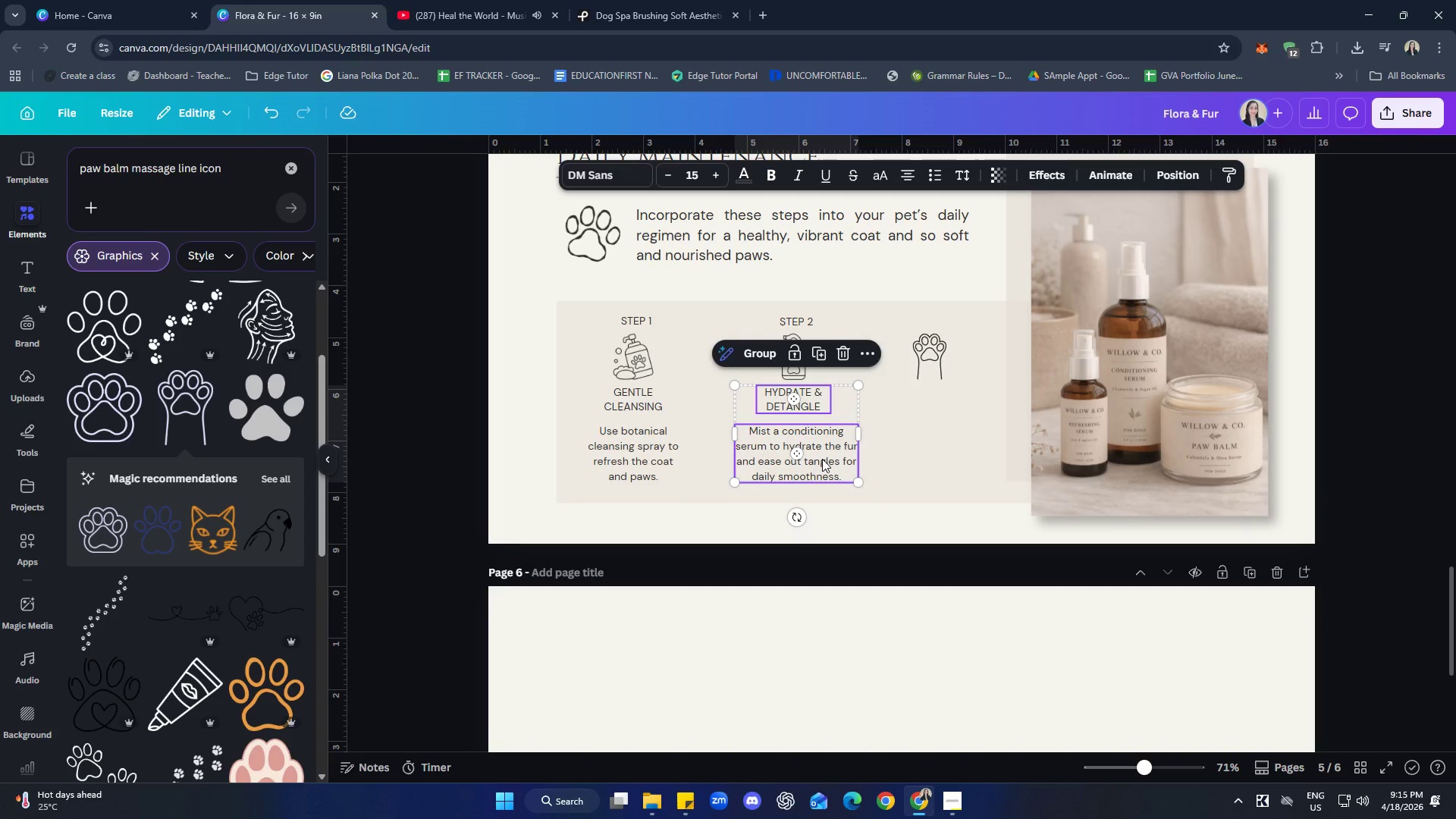 
key(Control+C)
 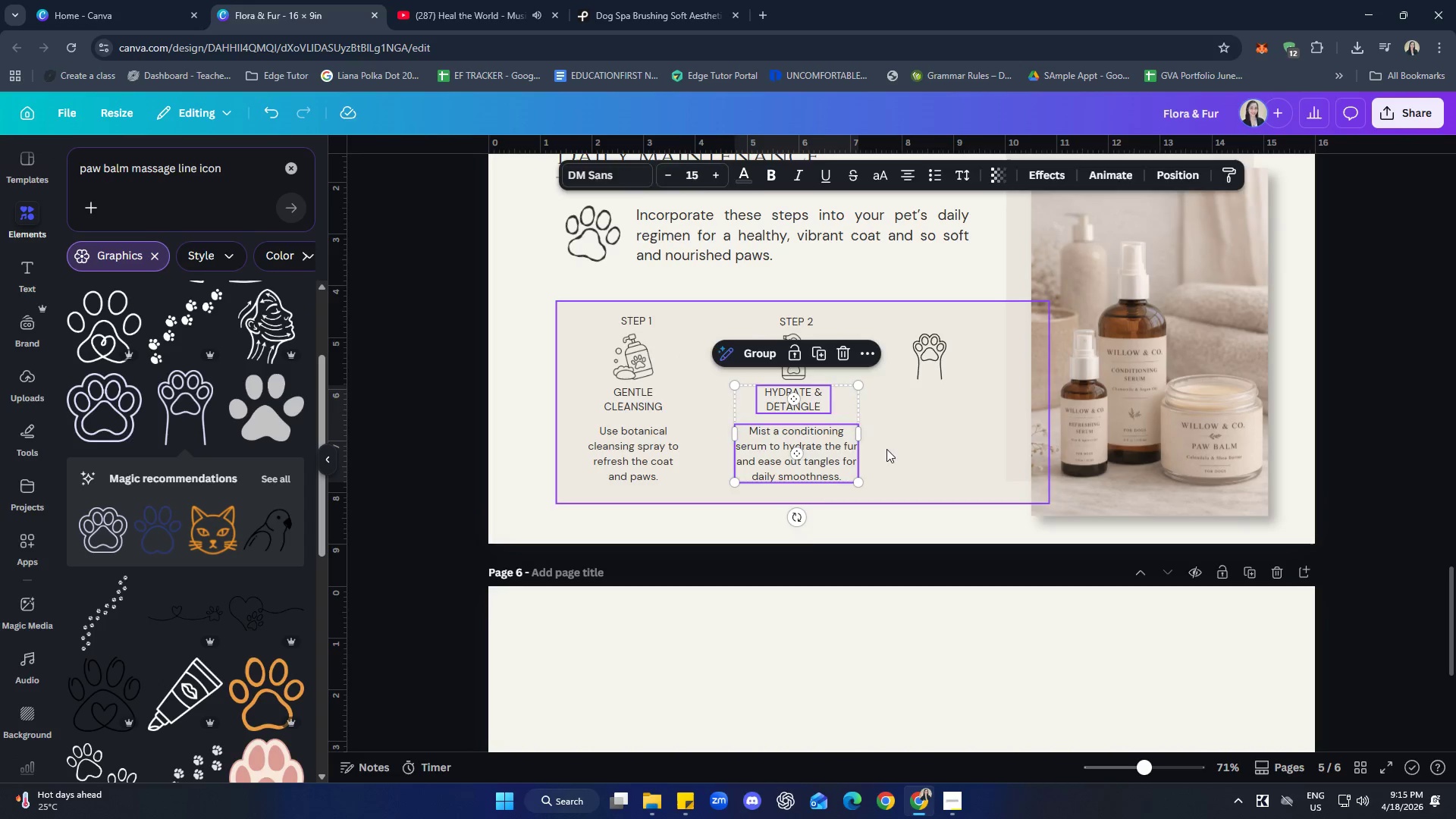 
left_click([891, 447])
 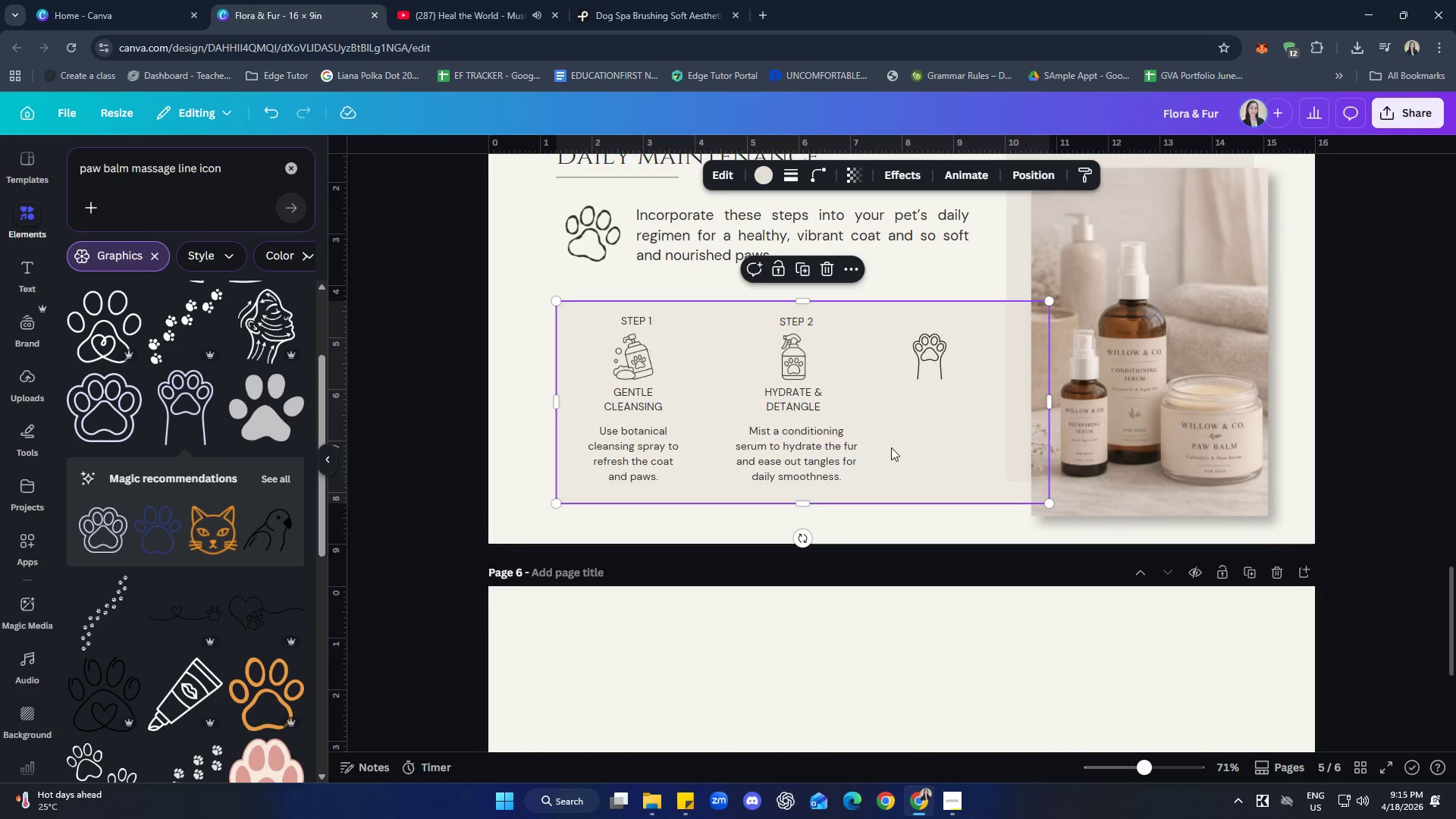 
key(Control+ControlLeft)
 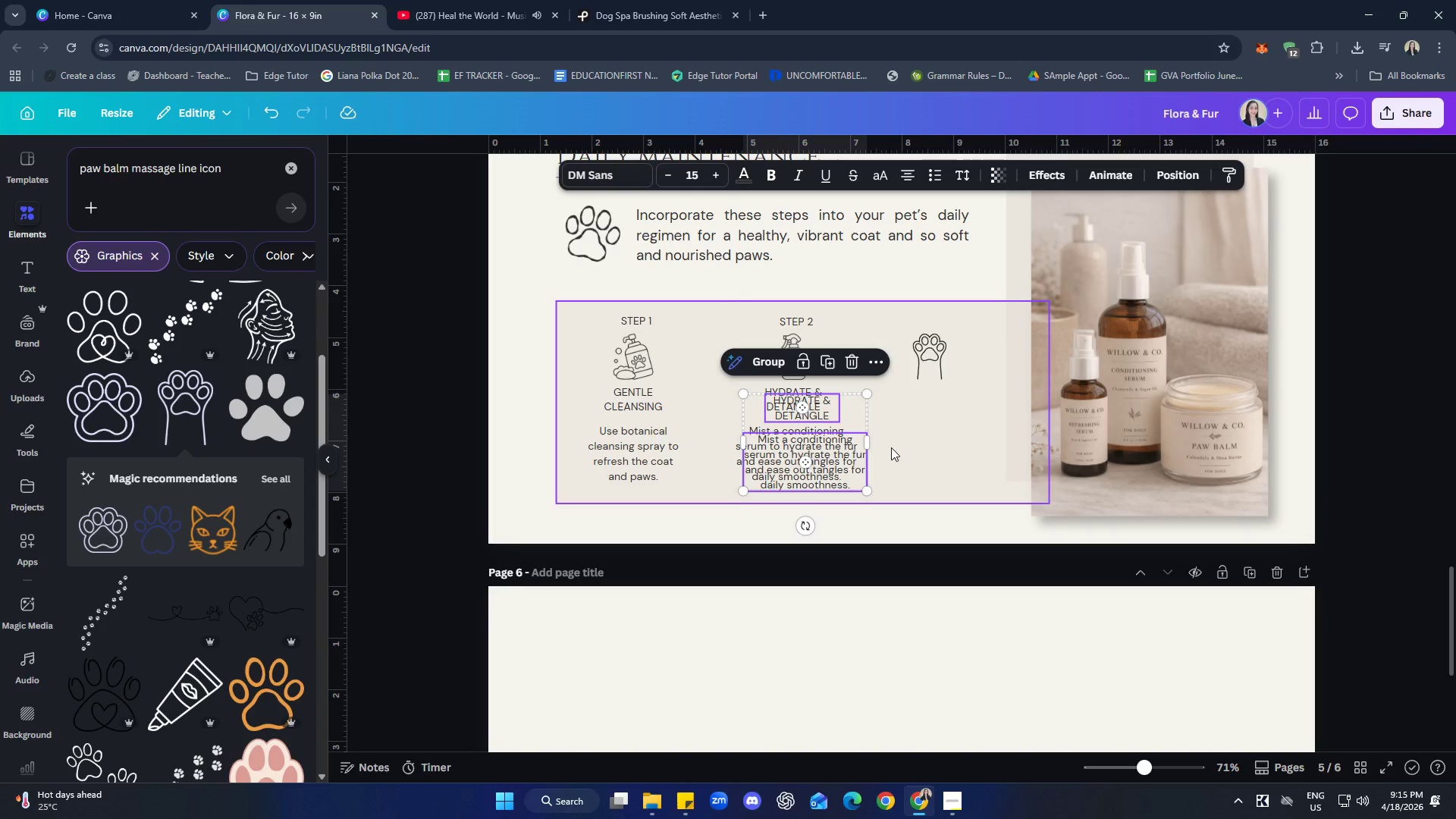 
key(Control+V)
 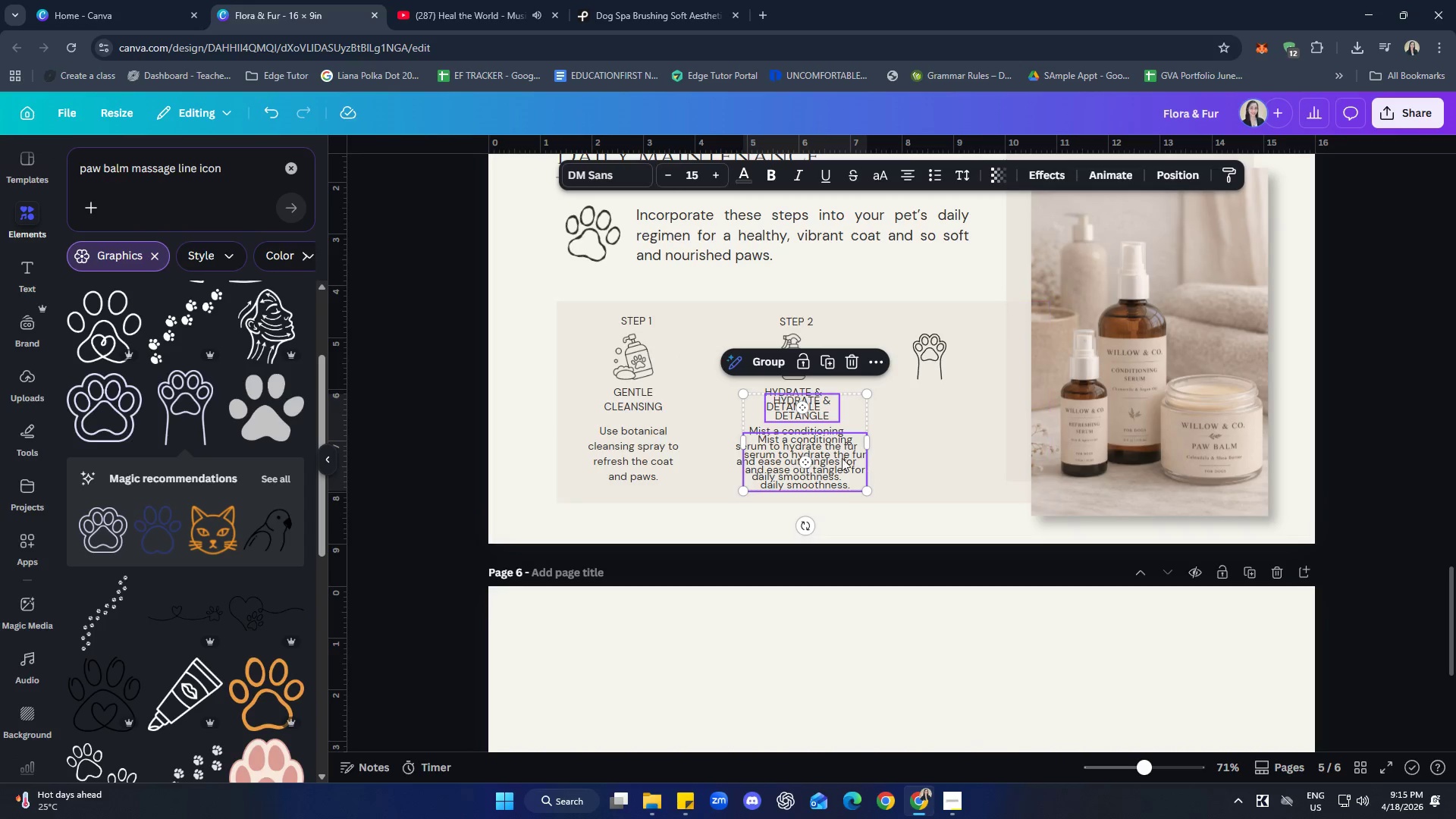 
left_click_drag(start_coordinate=[839, 458], to_coordinate=[971, 450])
 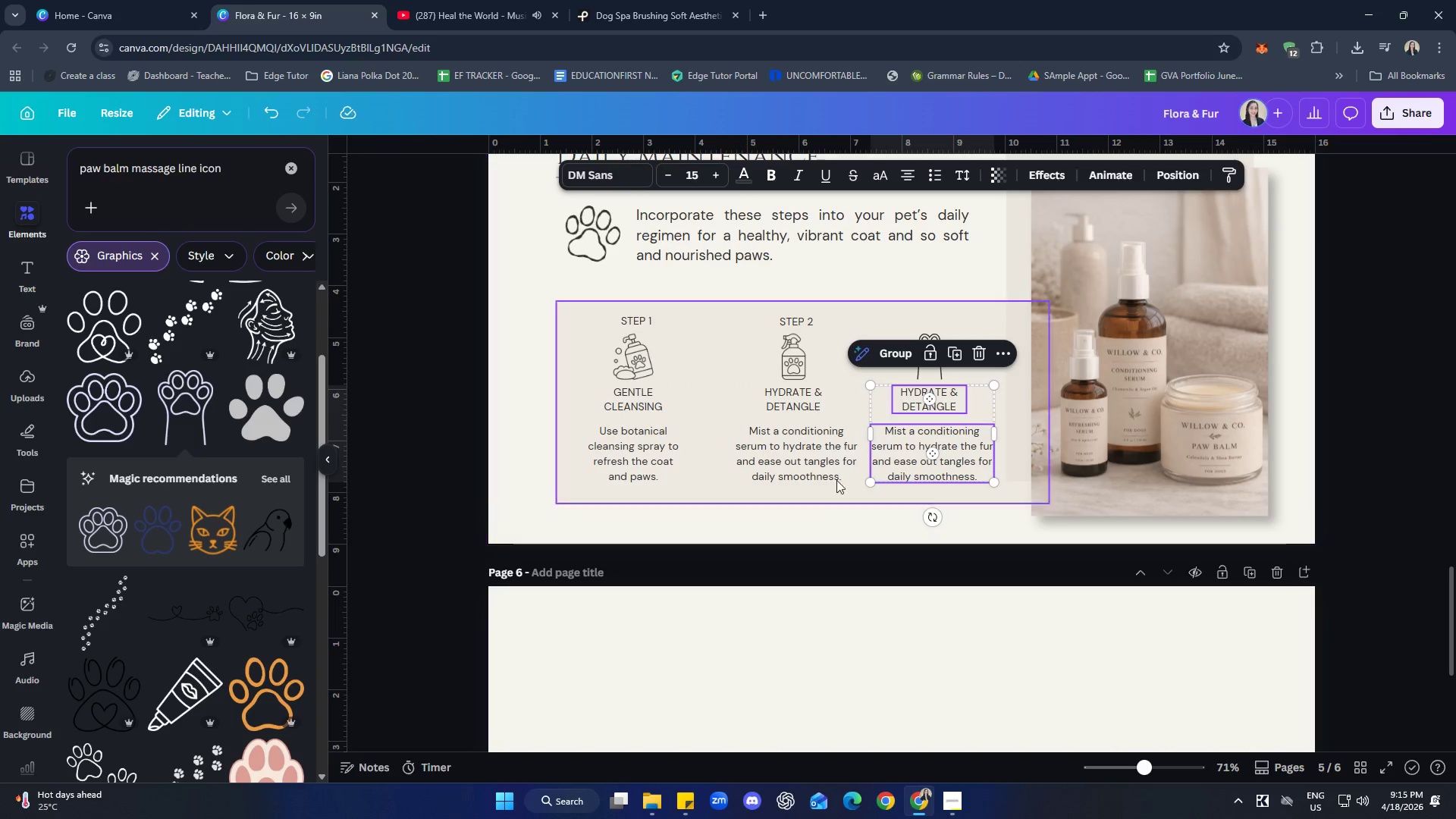 
left_click([820, 463])
 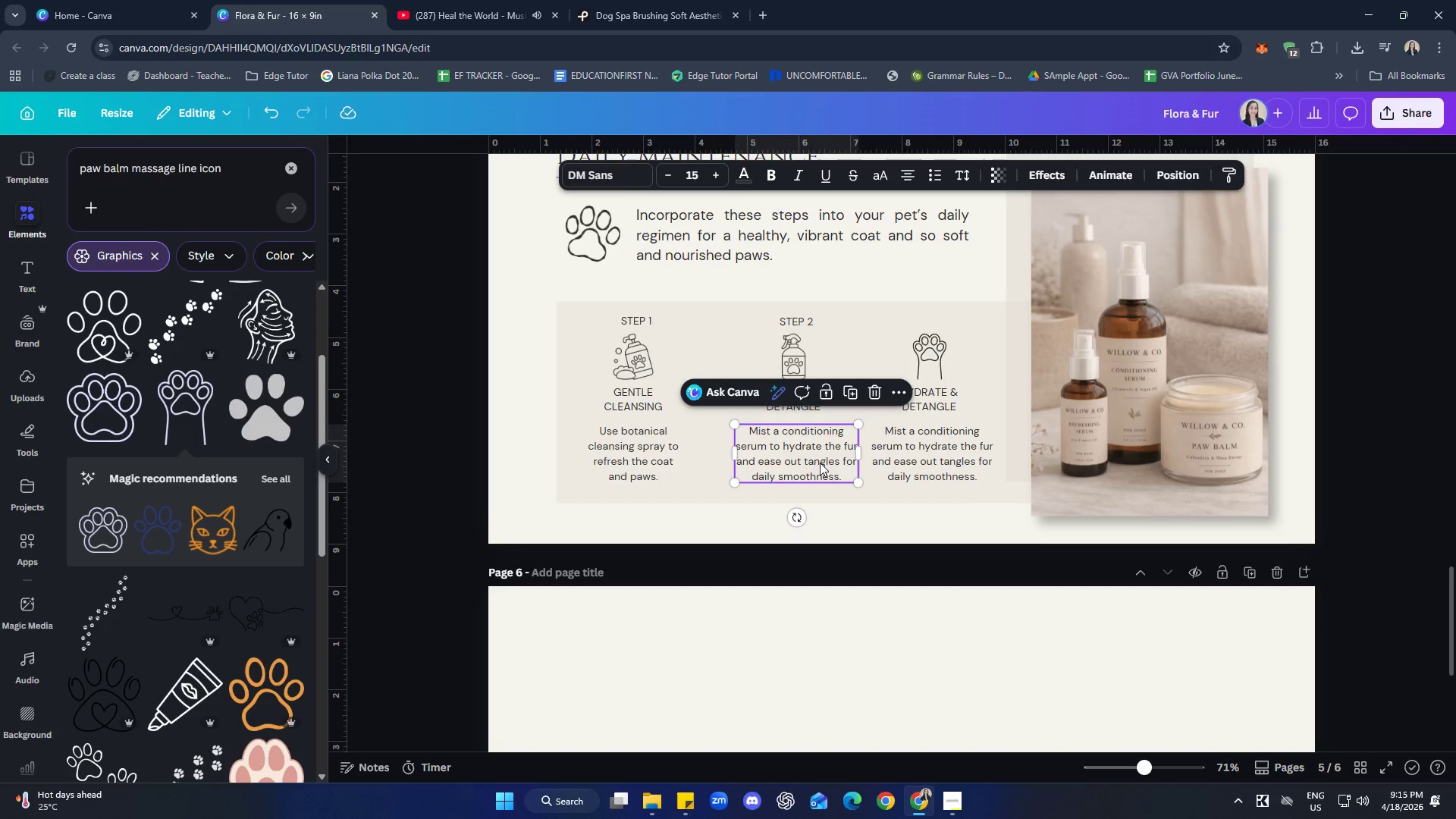 
hold_key(key=ShiftLeft, duration=2.19)
left_click([774, 409])
 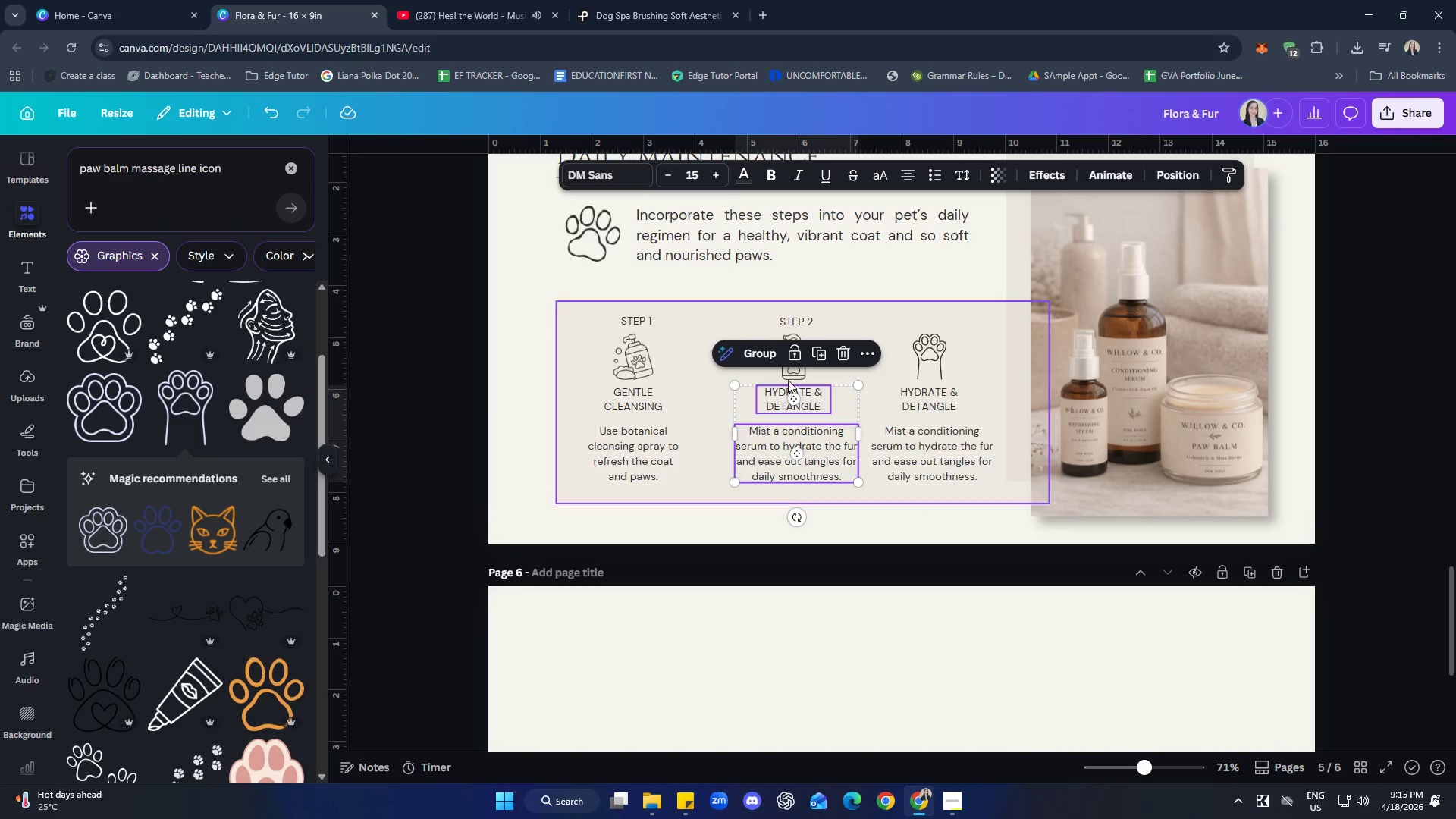 
left_click([792, 375])
 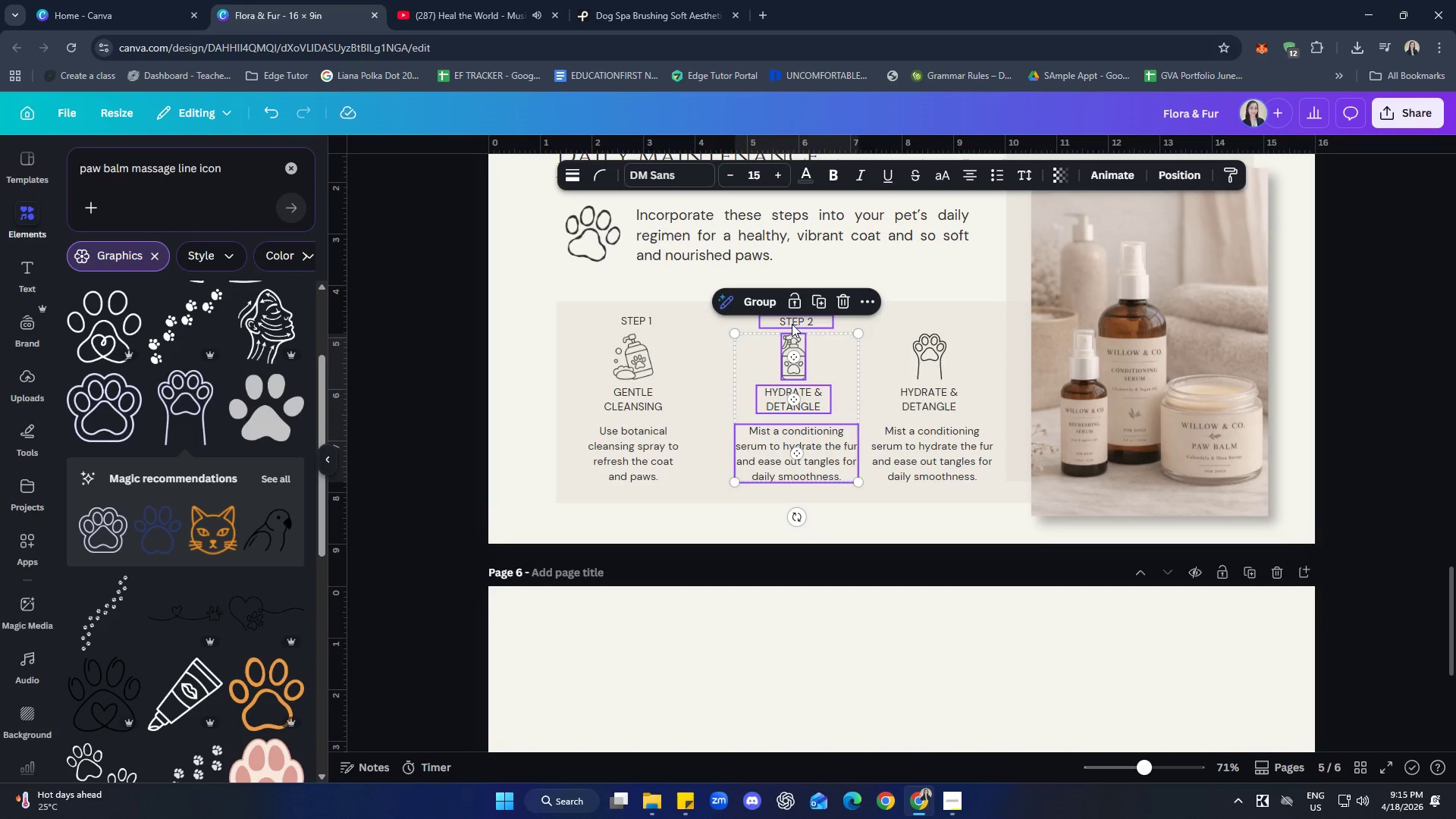 
left_click([792, 322])
 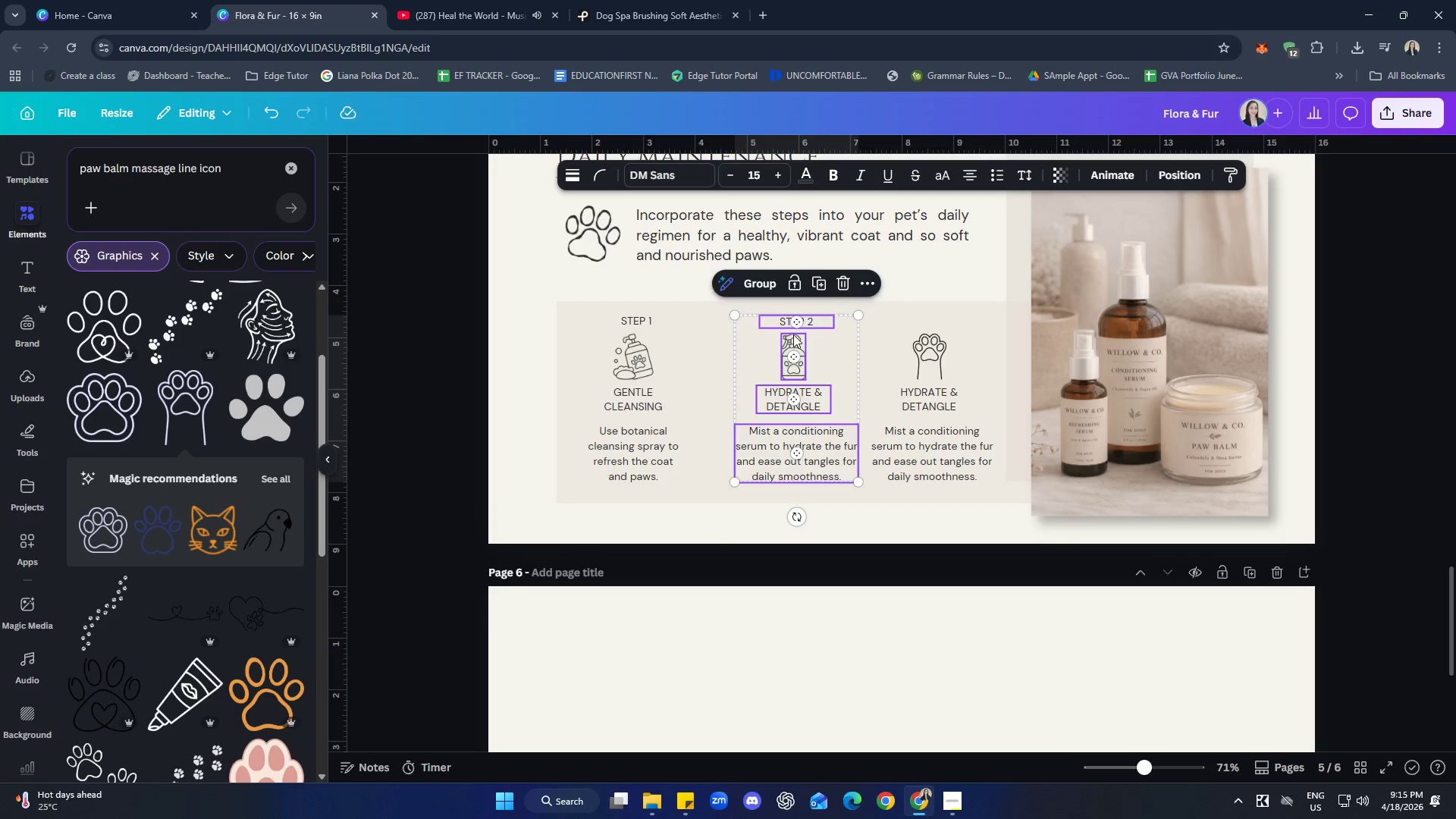 
key(ArrowLeft)
 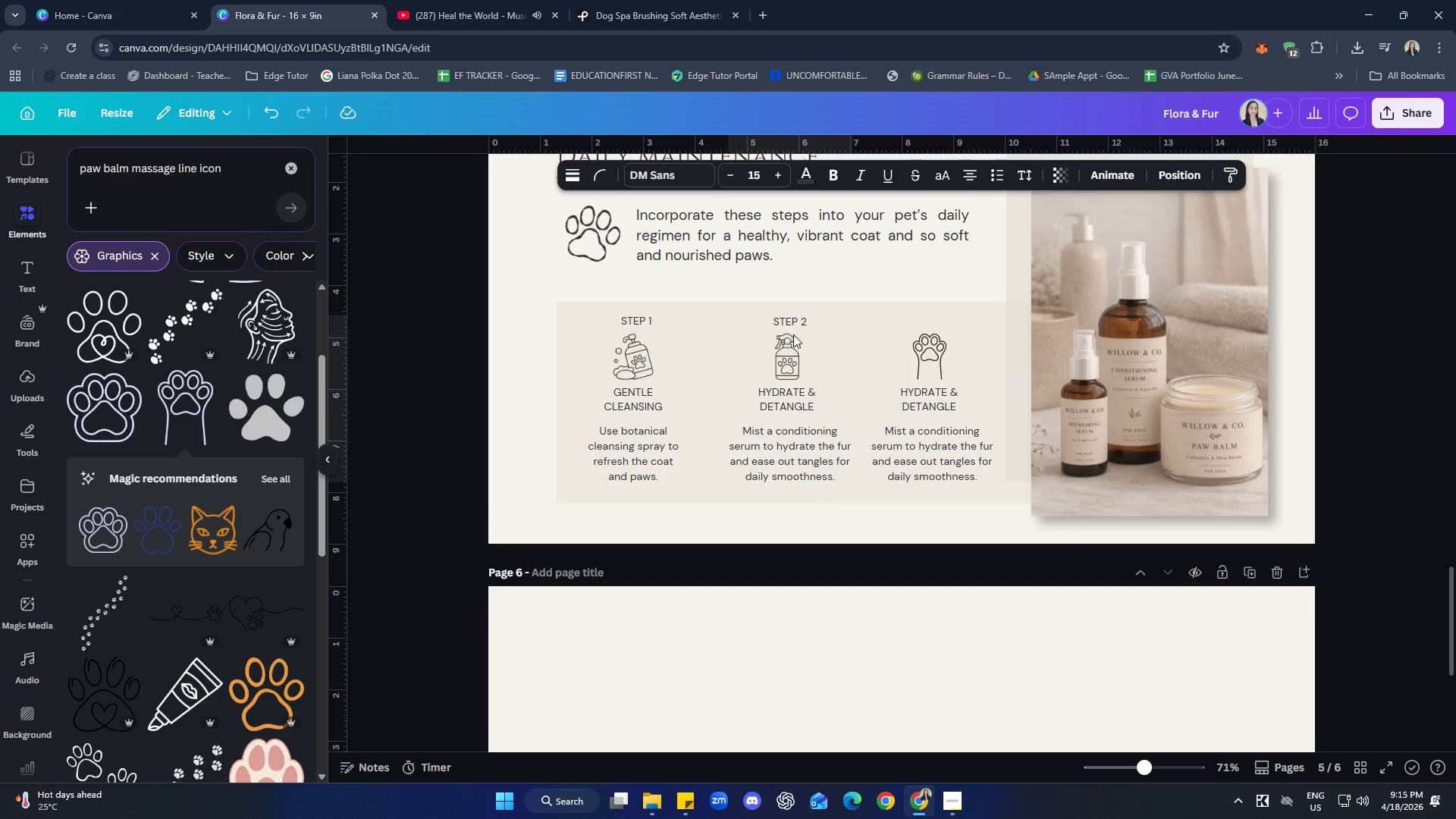 
key(ArrowLeft)
 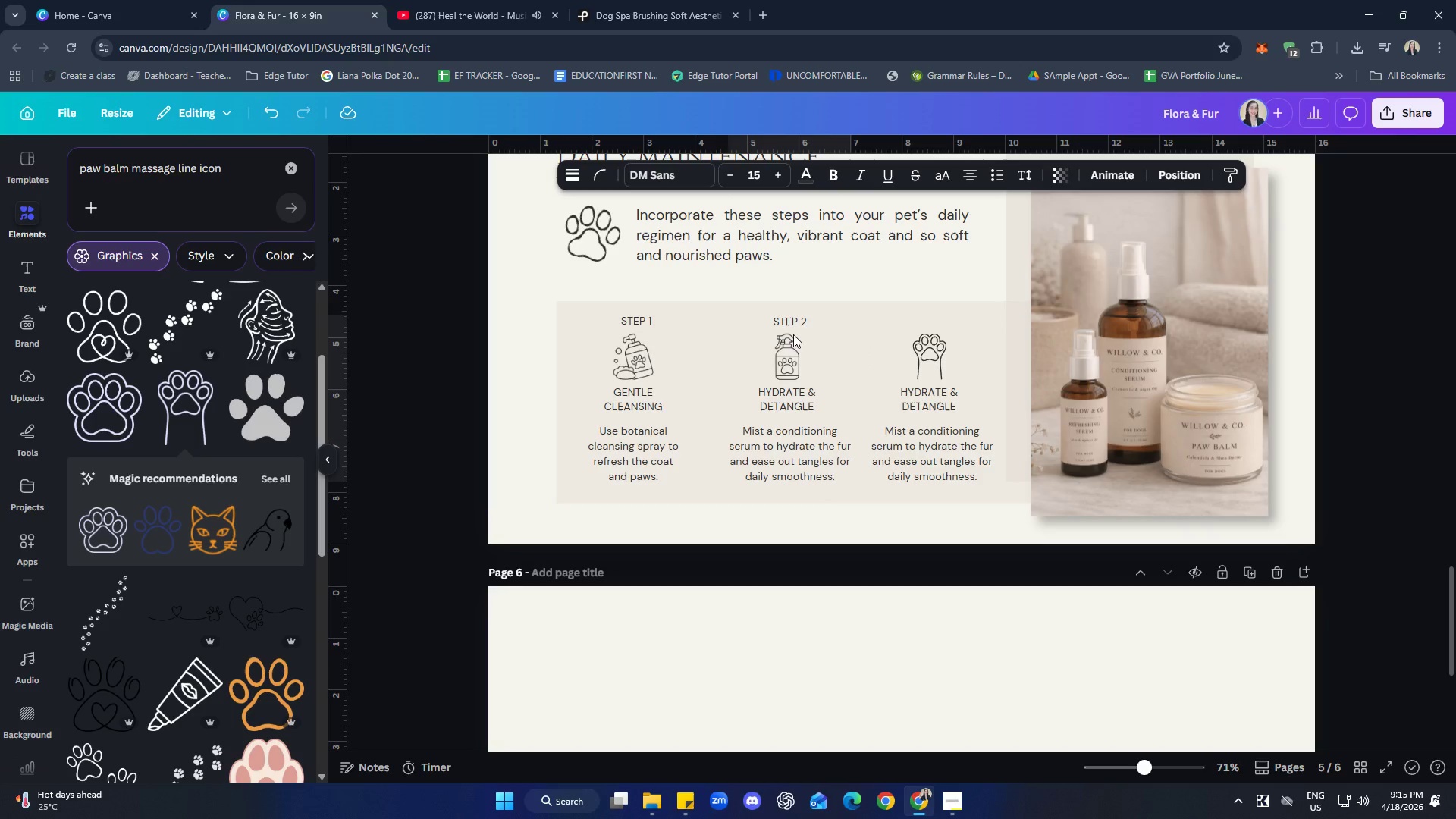 
key(ArrowLeft)
 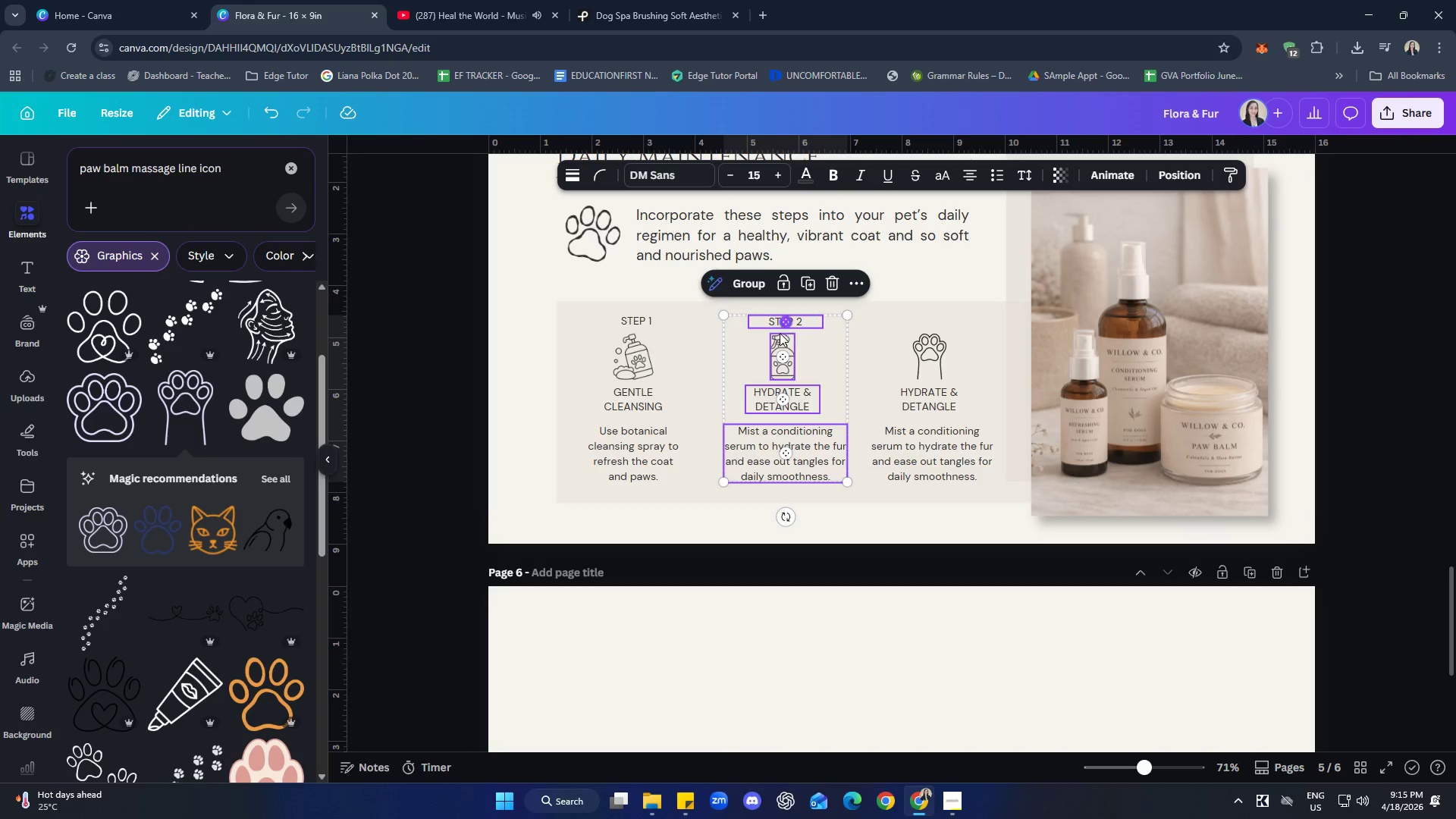 
left_click([861, 516])
 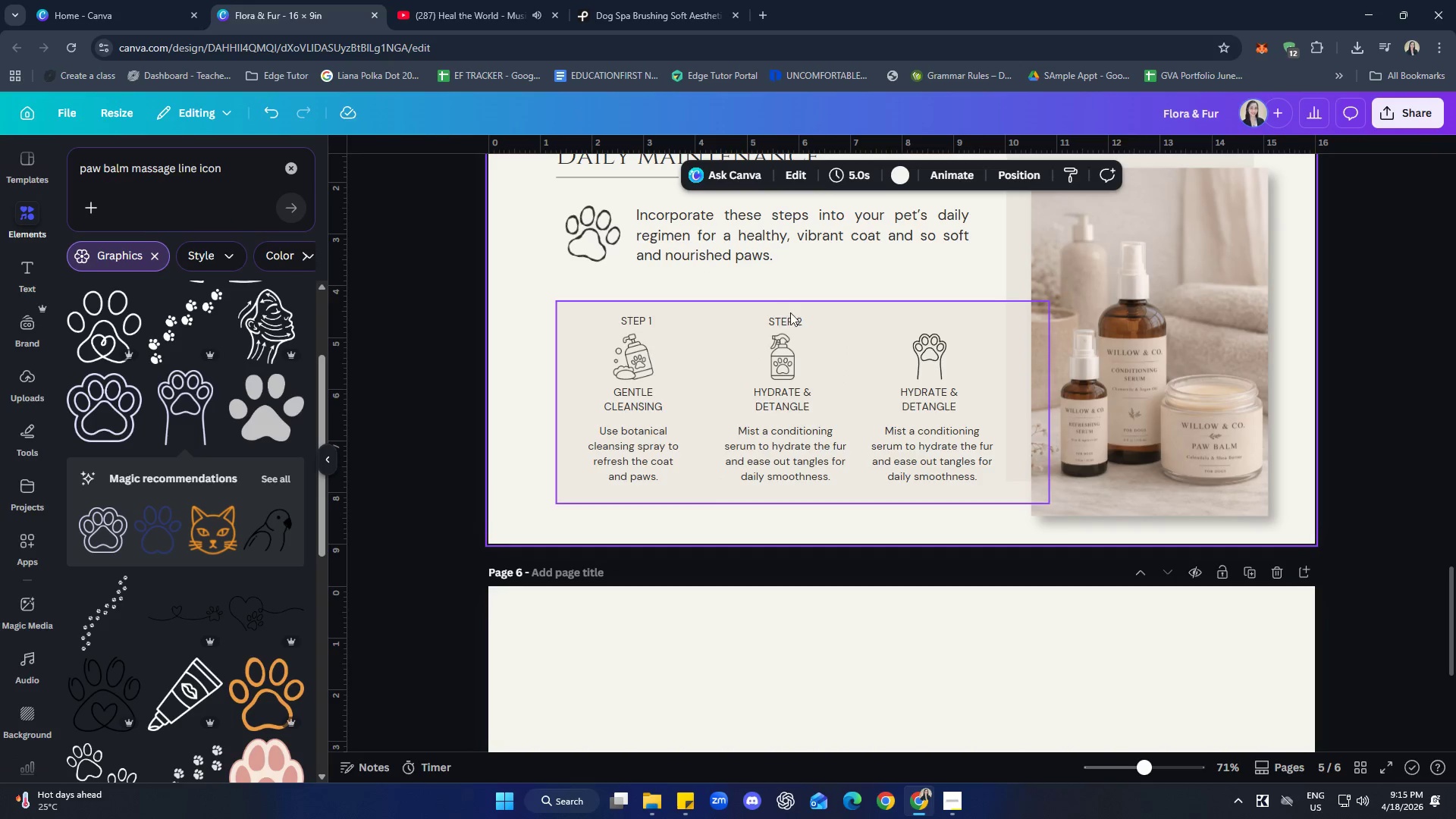 
left_click([789, 321])
 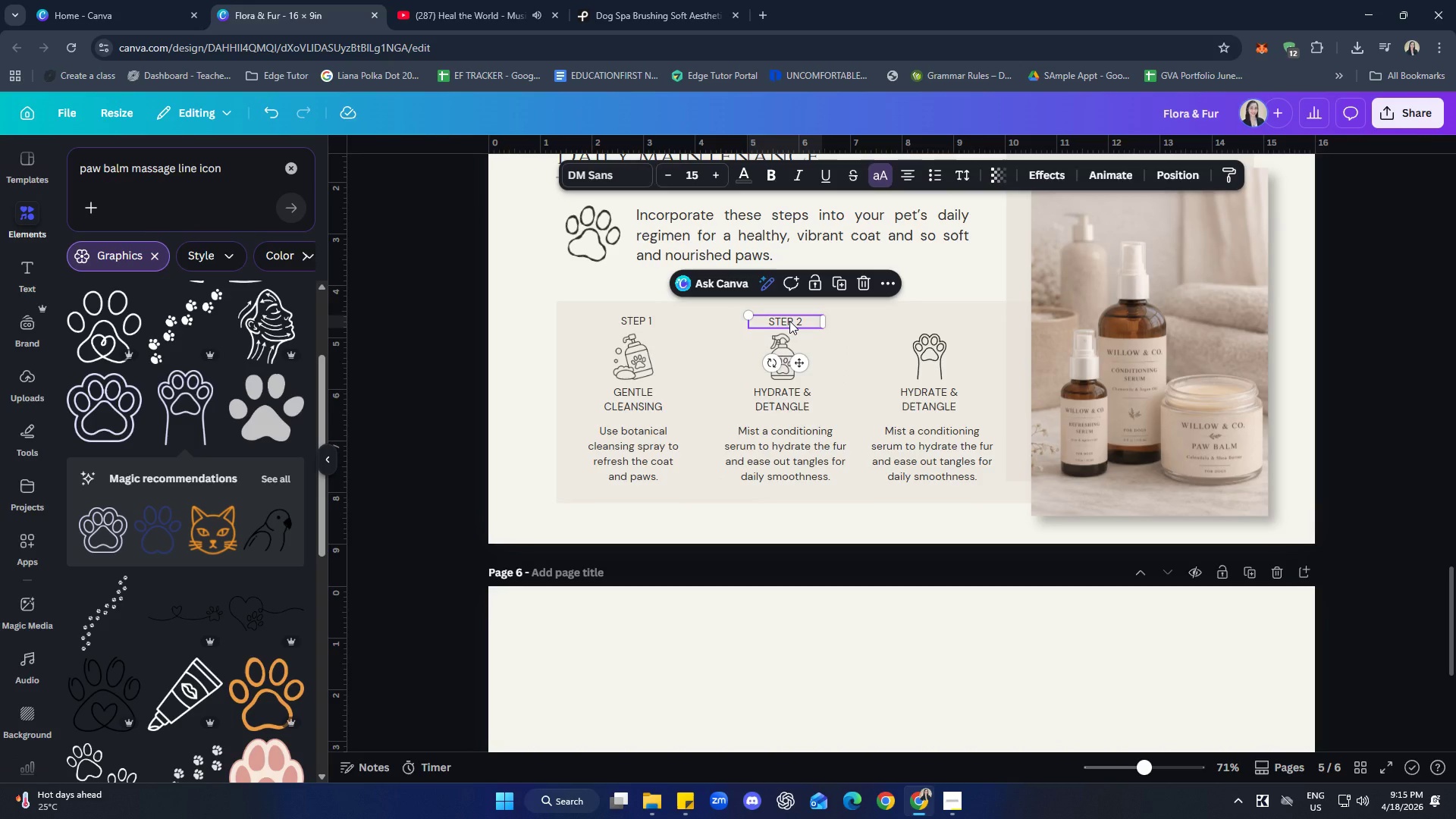 
key(Control+C)
 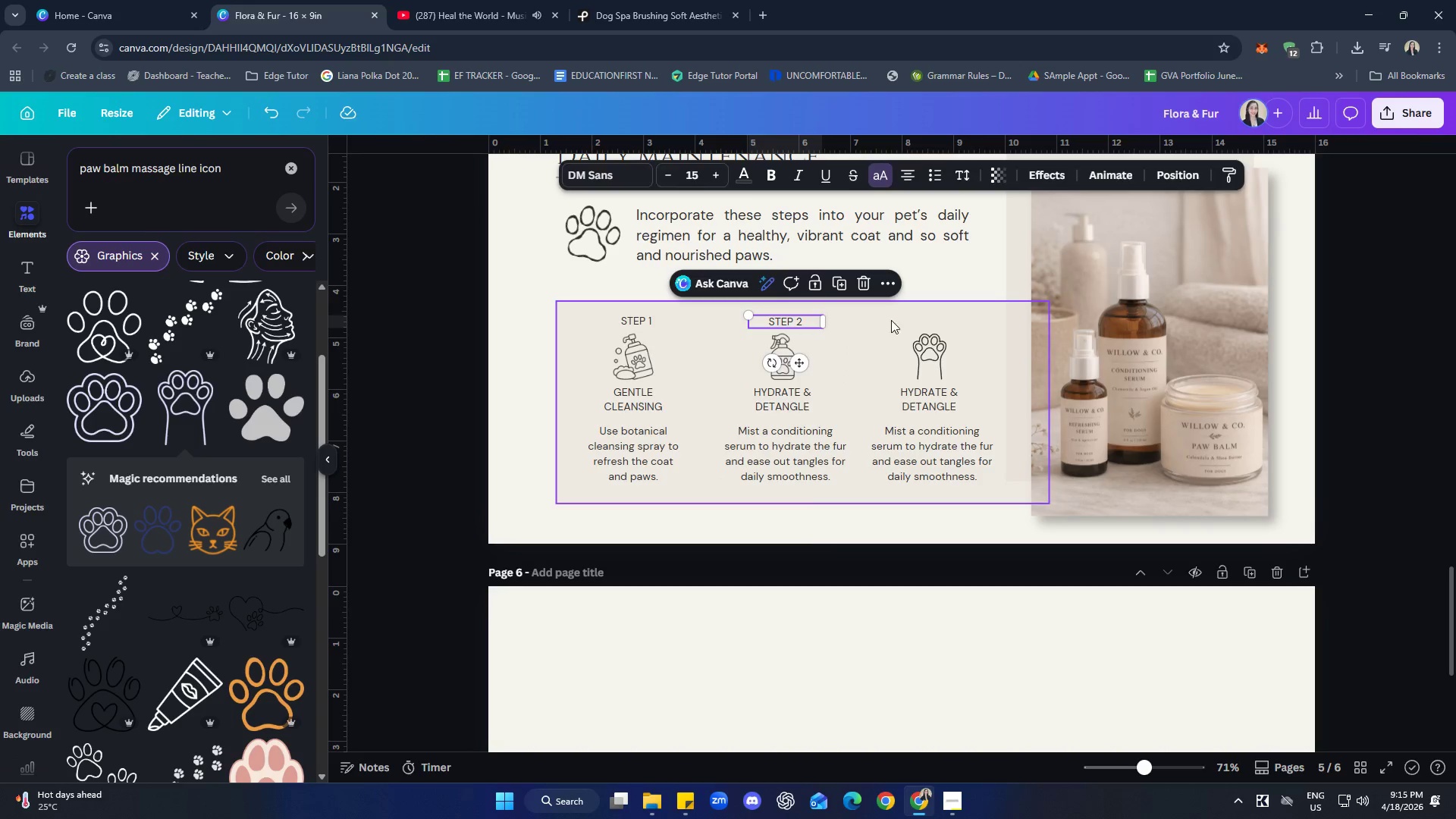 
left_click([893, 318])
 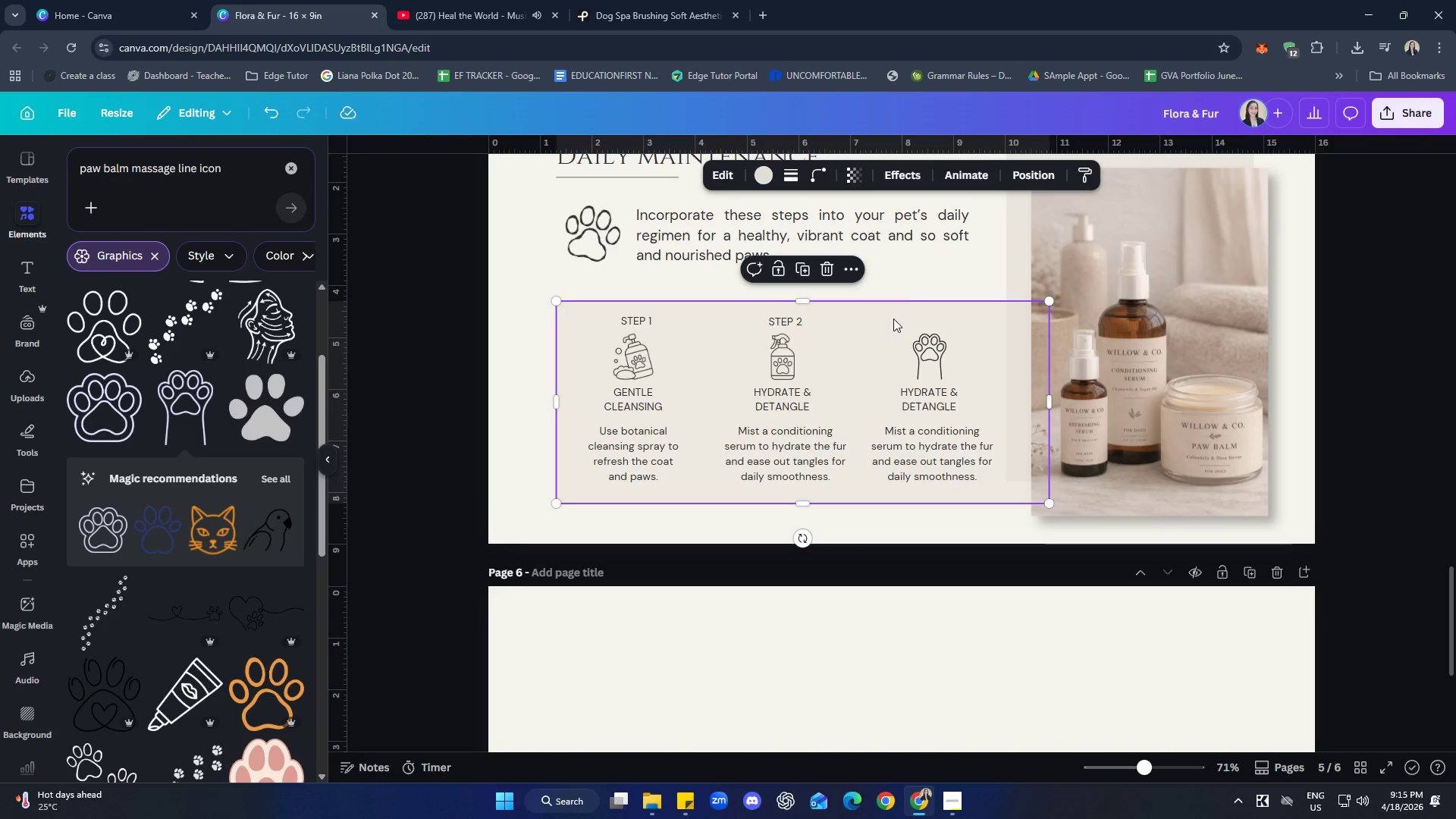 
key(Control+ControlLeft)
 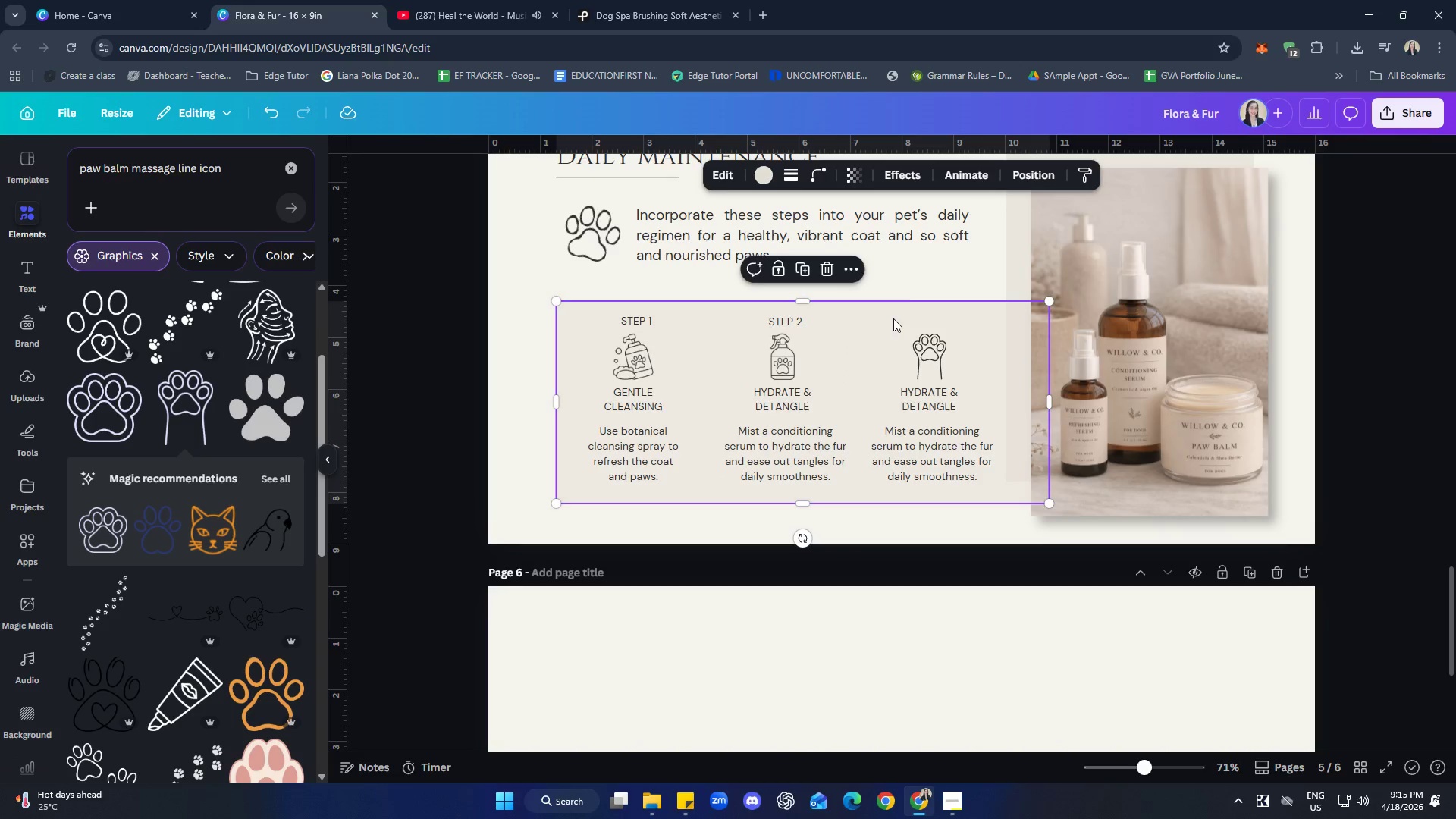 
key(Control+V)
 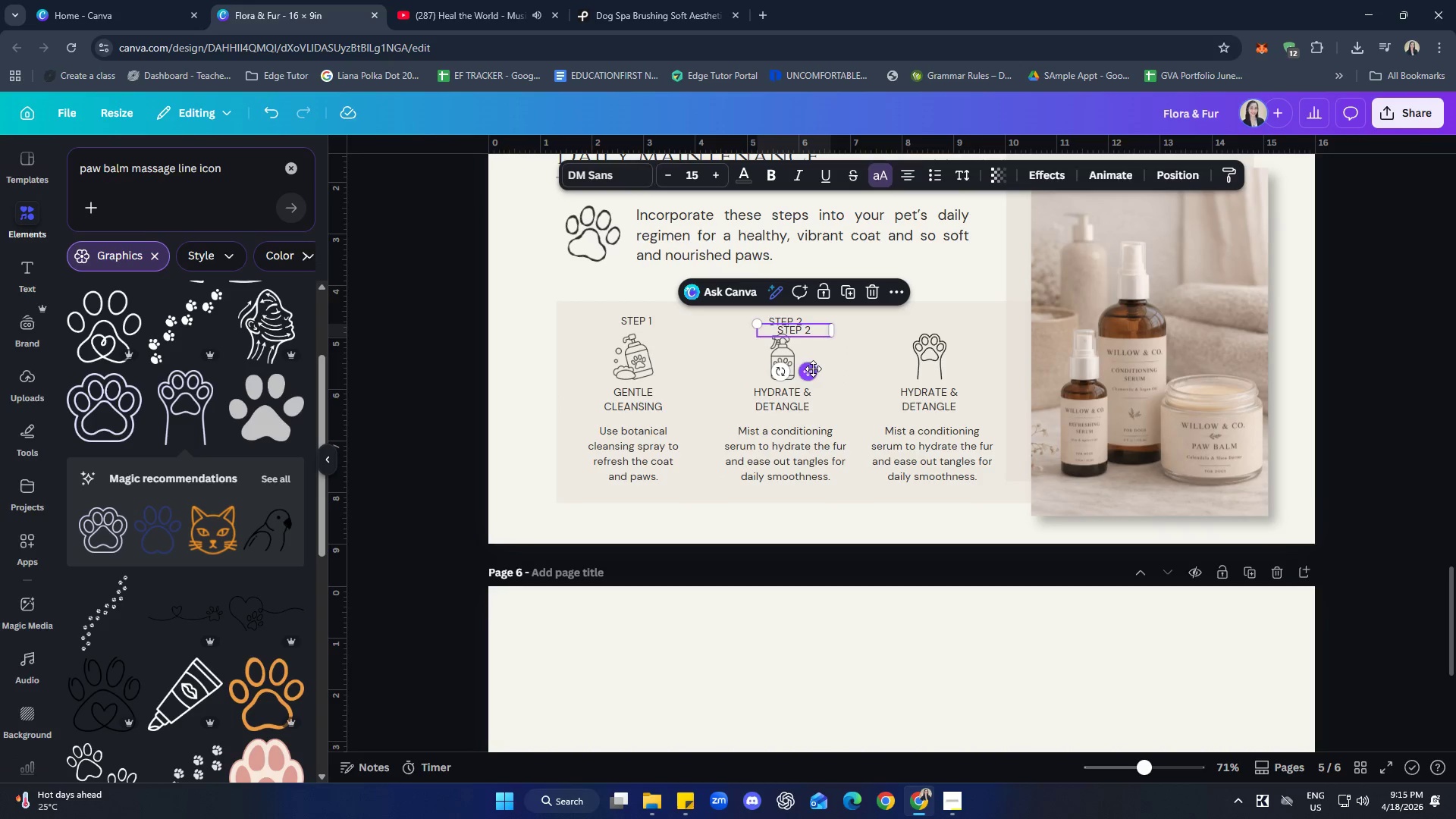 
left_click_drag(start_coordinate=[813, 369], to_coordinate=[816, 359])
 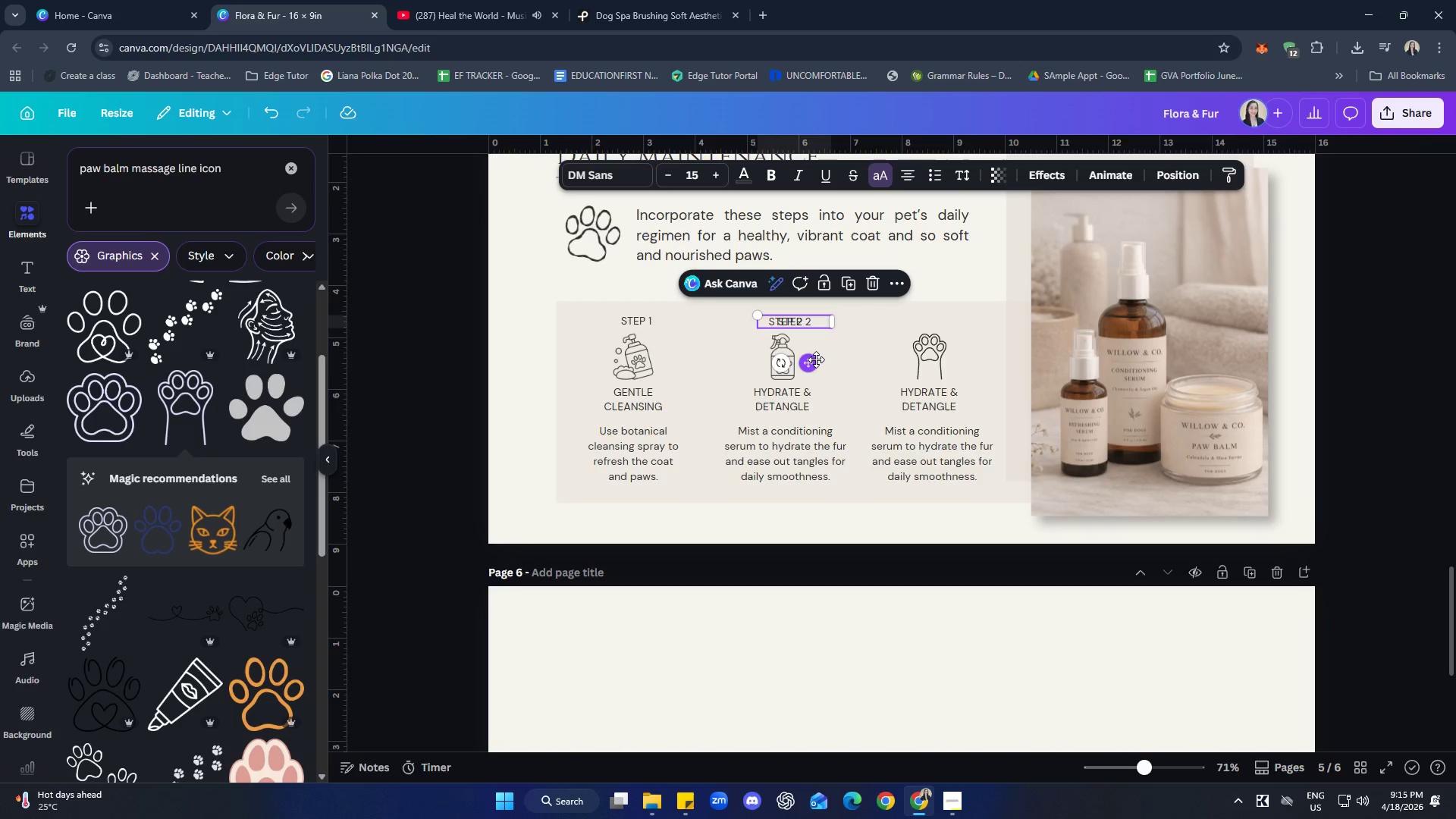 
hold_key(key=ArrowRight, duration=0.97)
 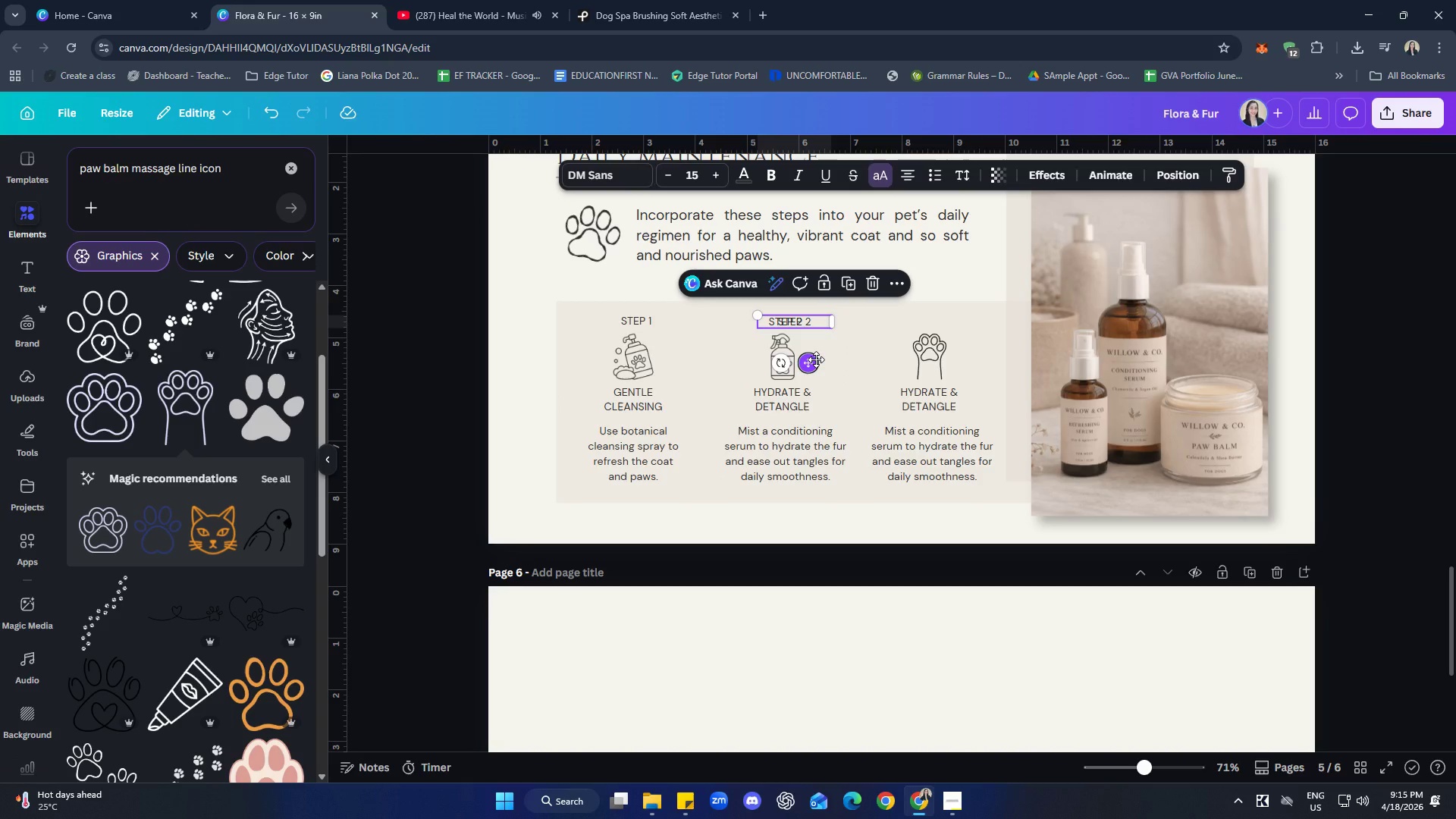 
key(ArrowRight)
 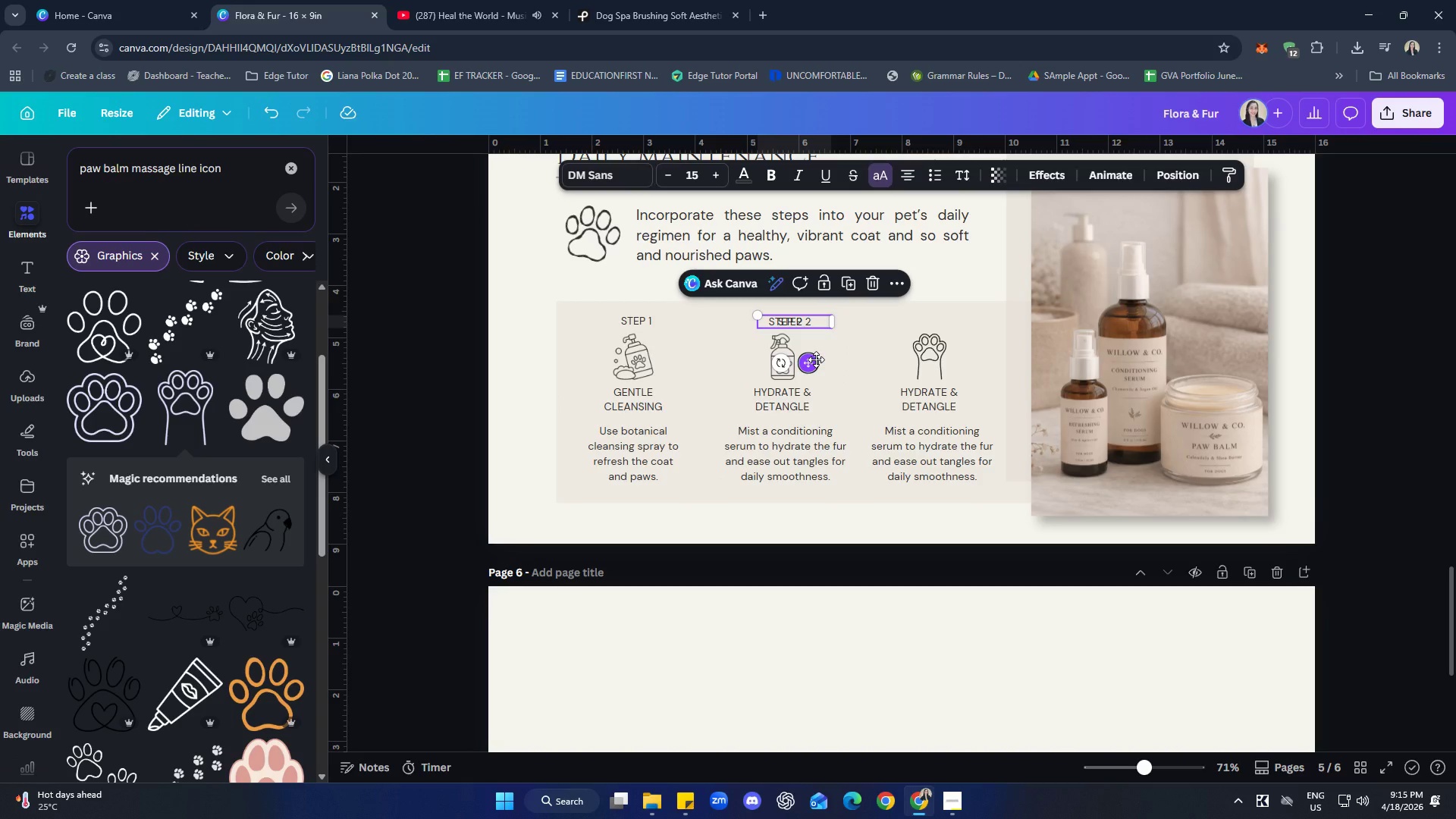 
key(ArrowRight)
 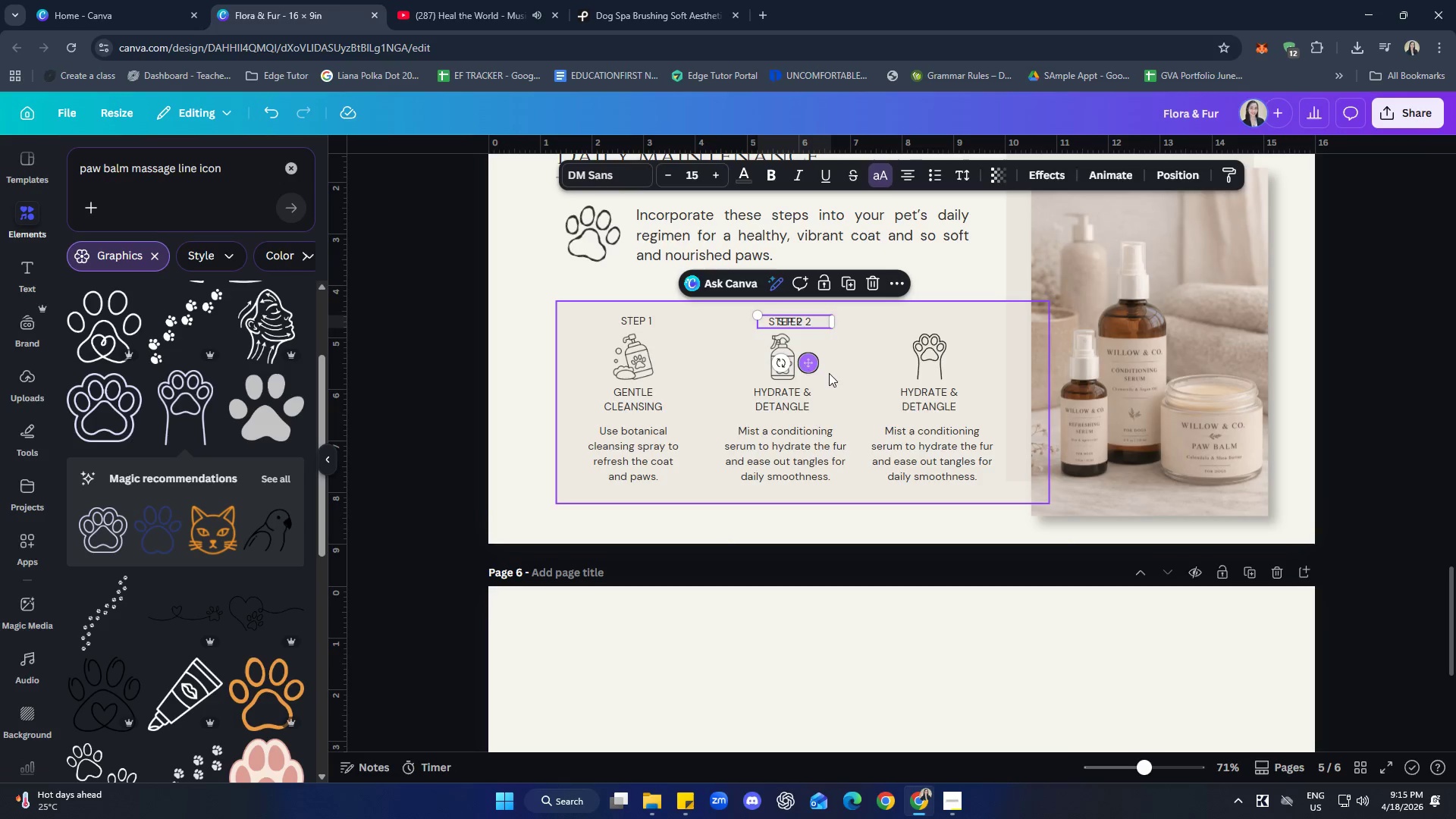 
left_click([836, 369])
 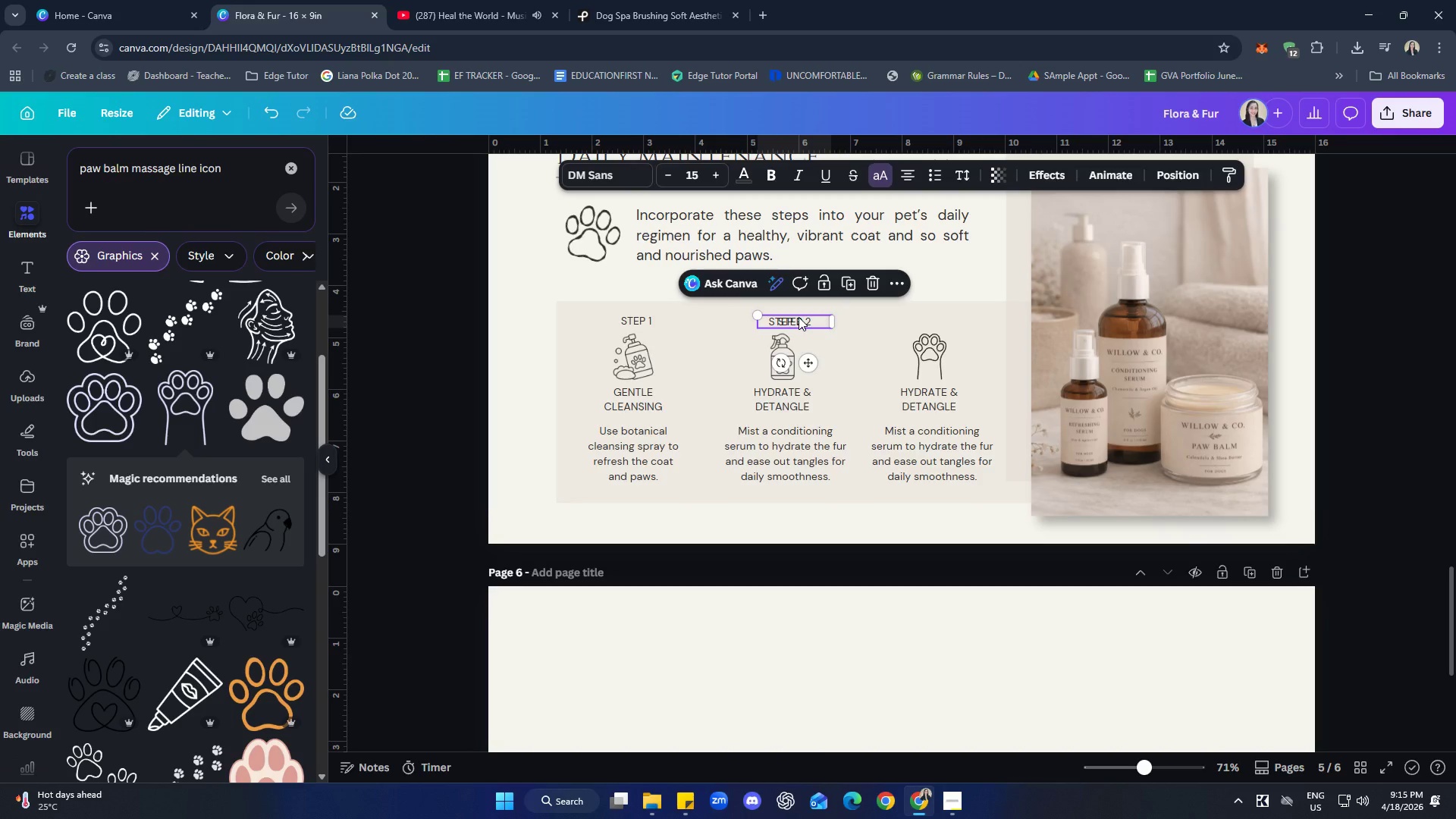 
key(ArrowRight)
 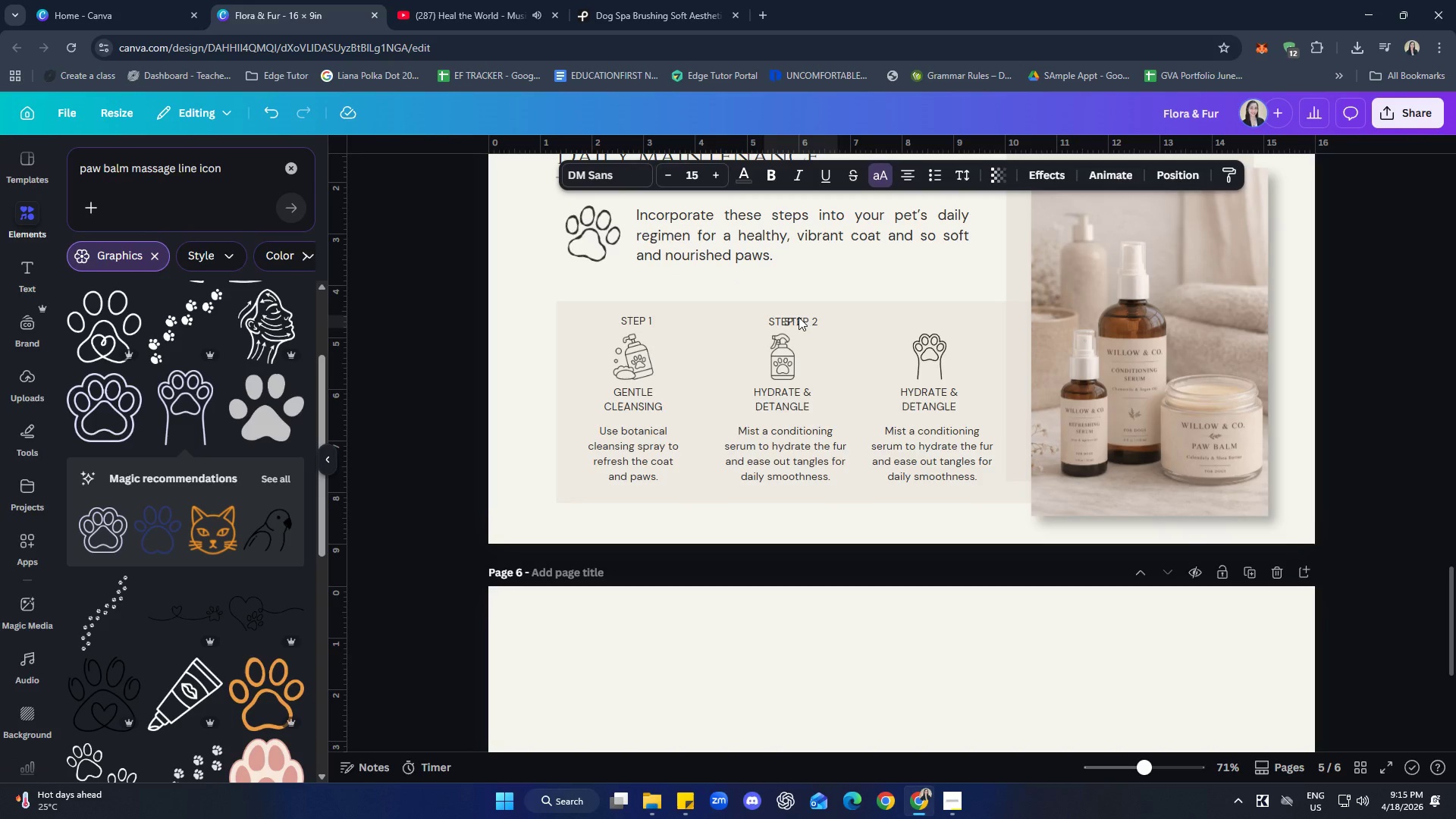 
key(ArrowRight)
 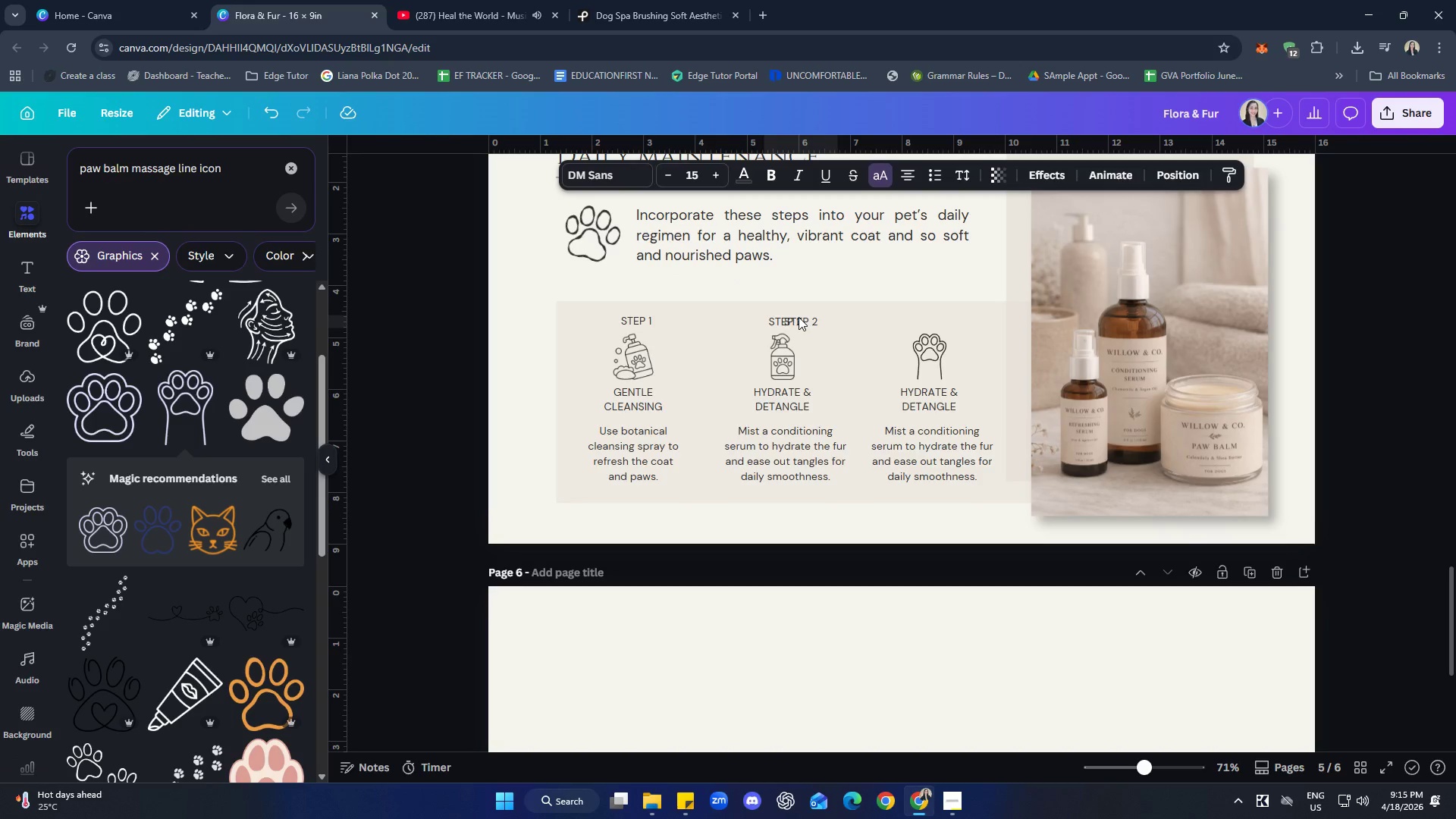 
key(ArrowRight)
 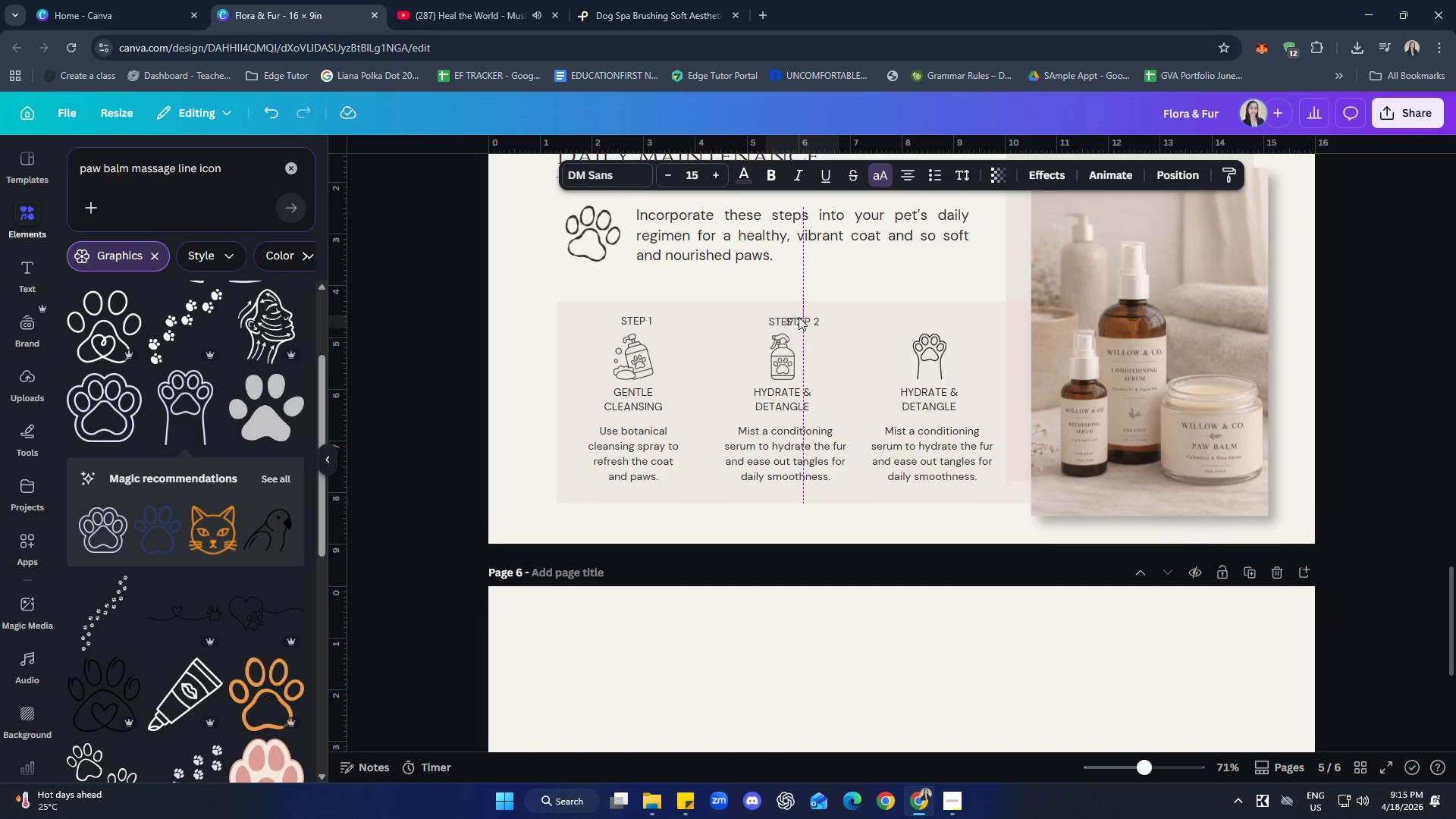 
hold_key(key=ArrowRight, duration=1.44)
 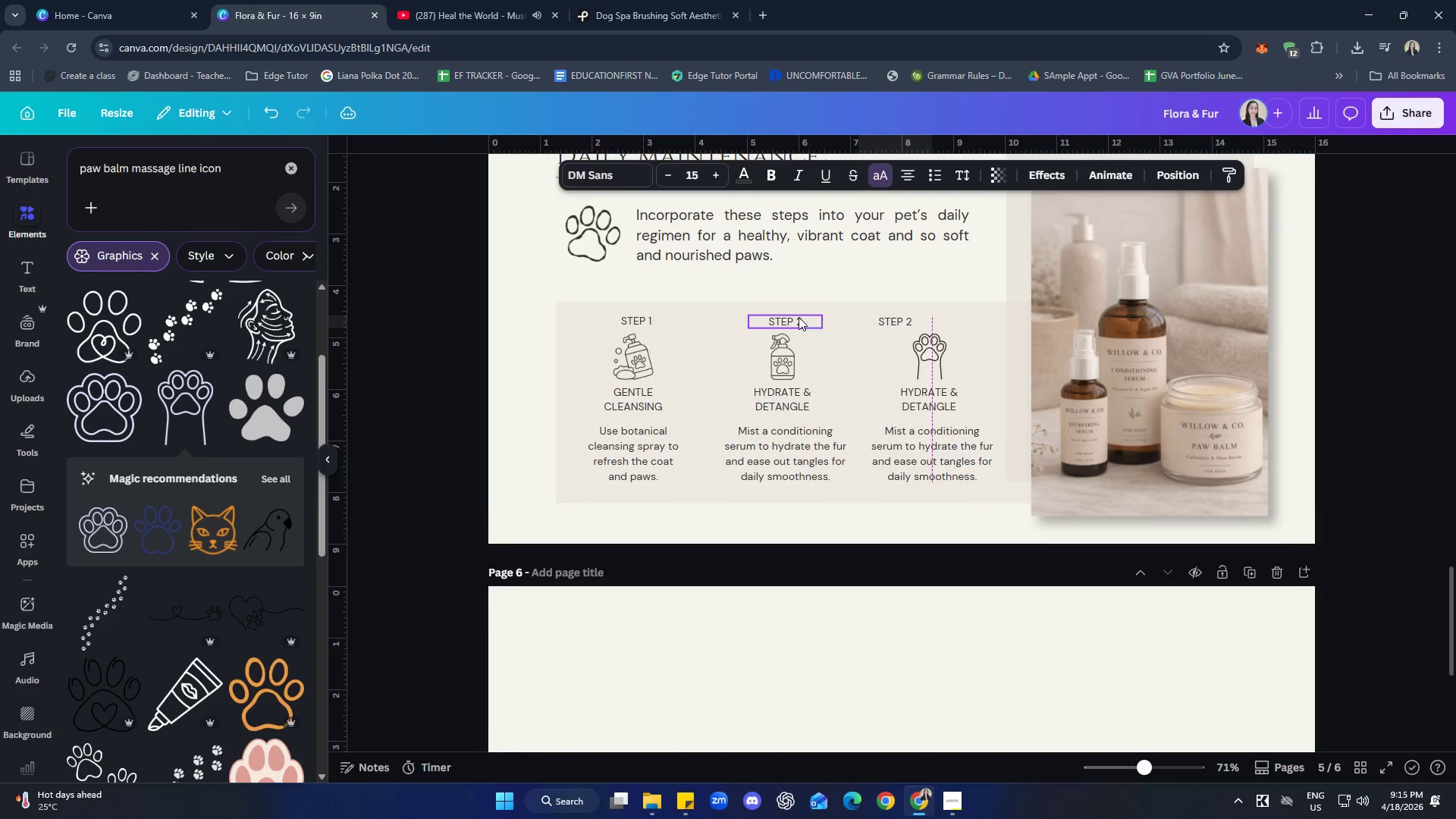 
key(ArrowRight)
 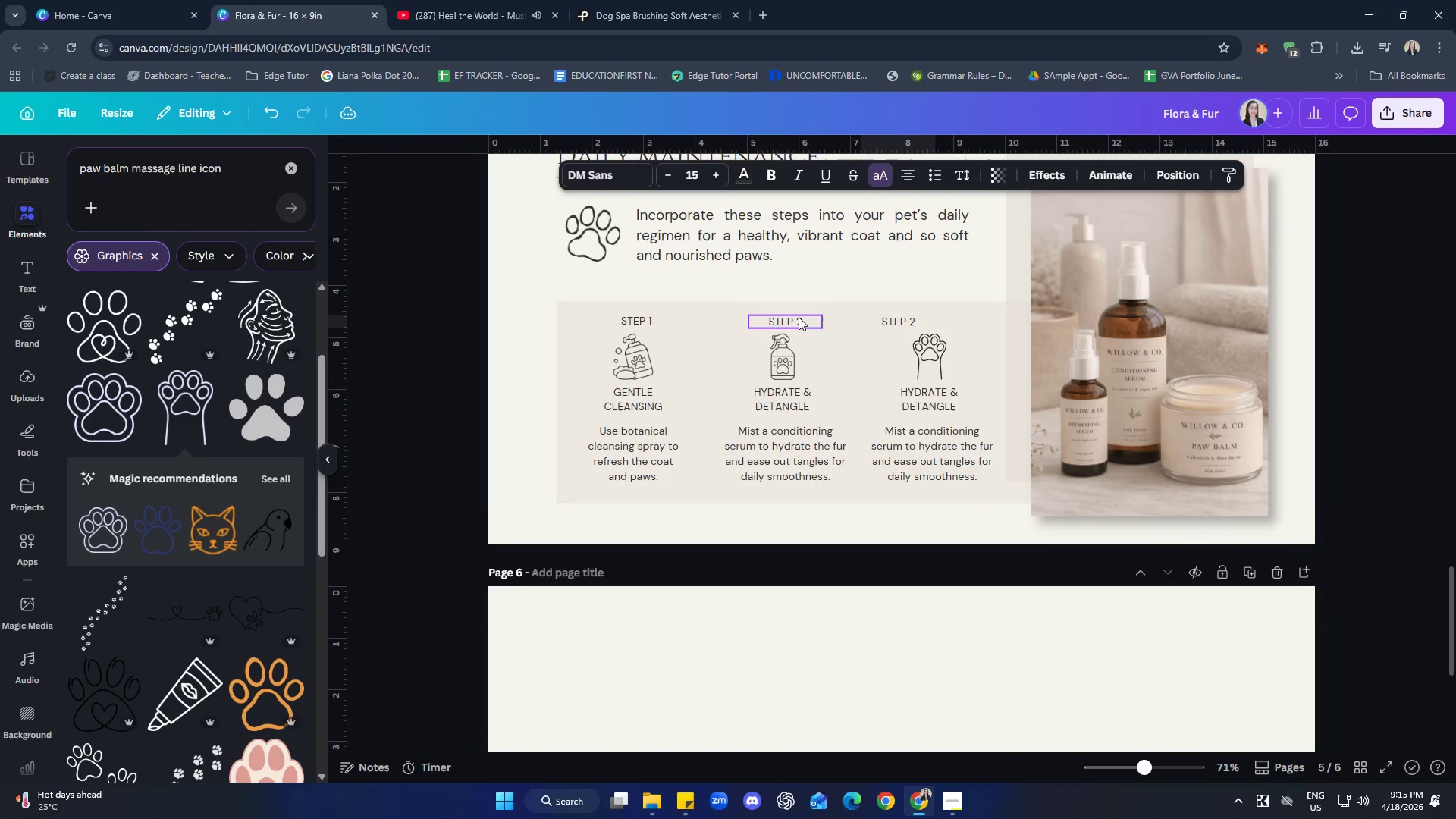 
key(ArrowRight)
 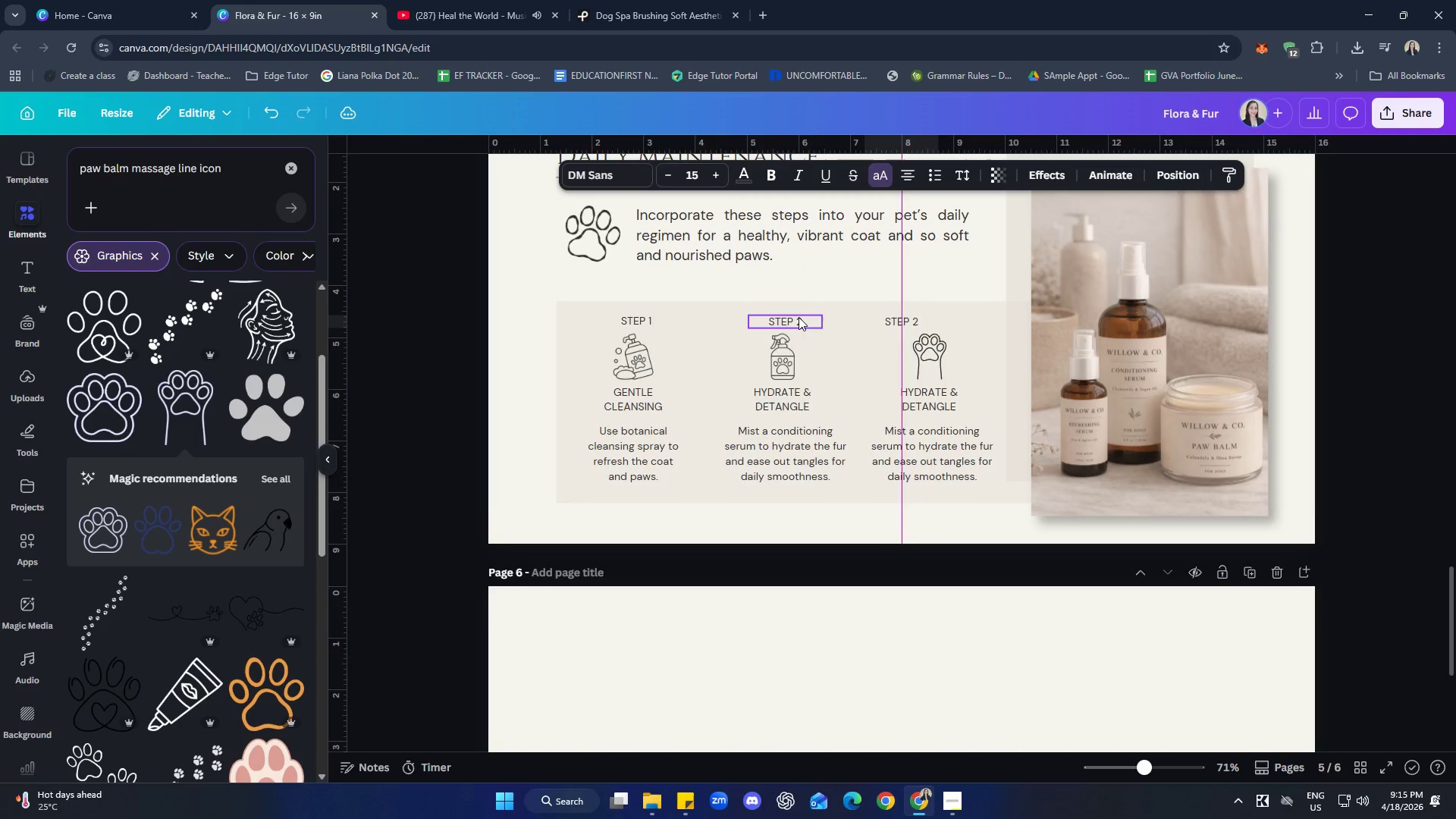 
key(ArrowRight)
 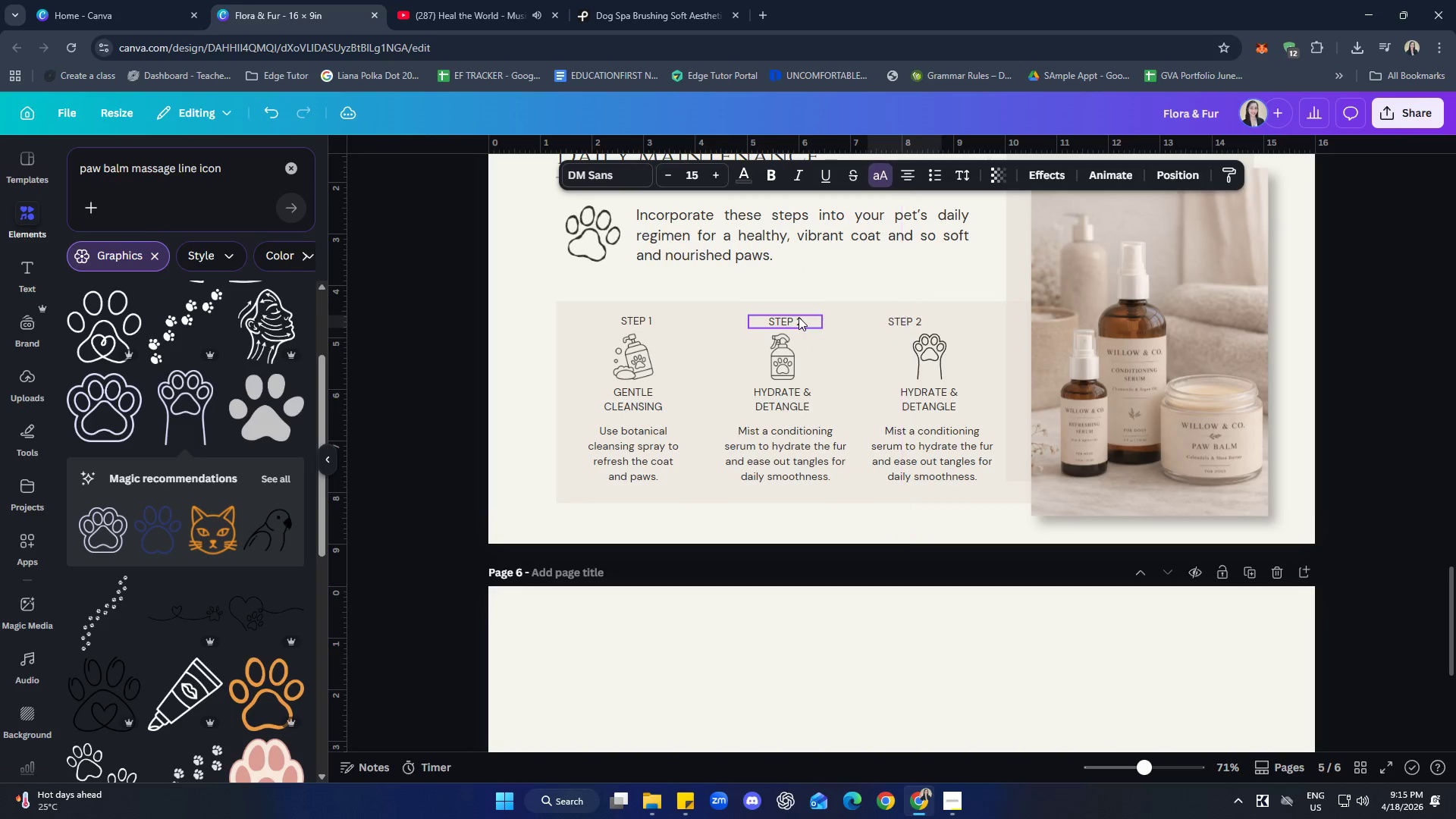 
key(ArrowRight)
 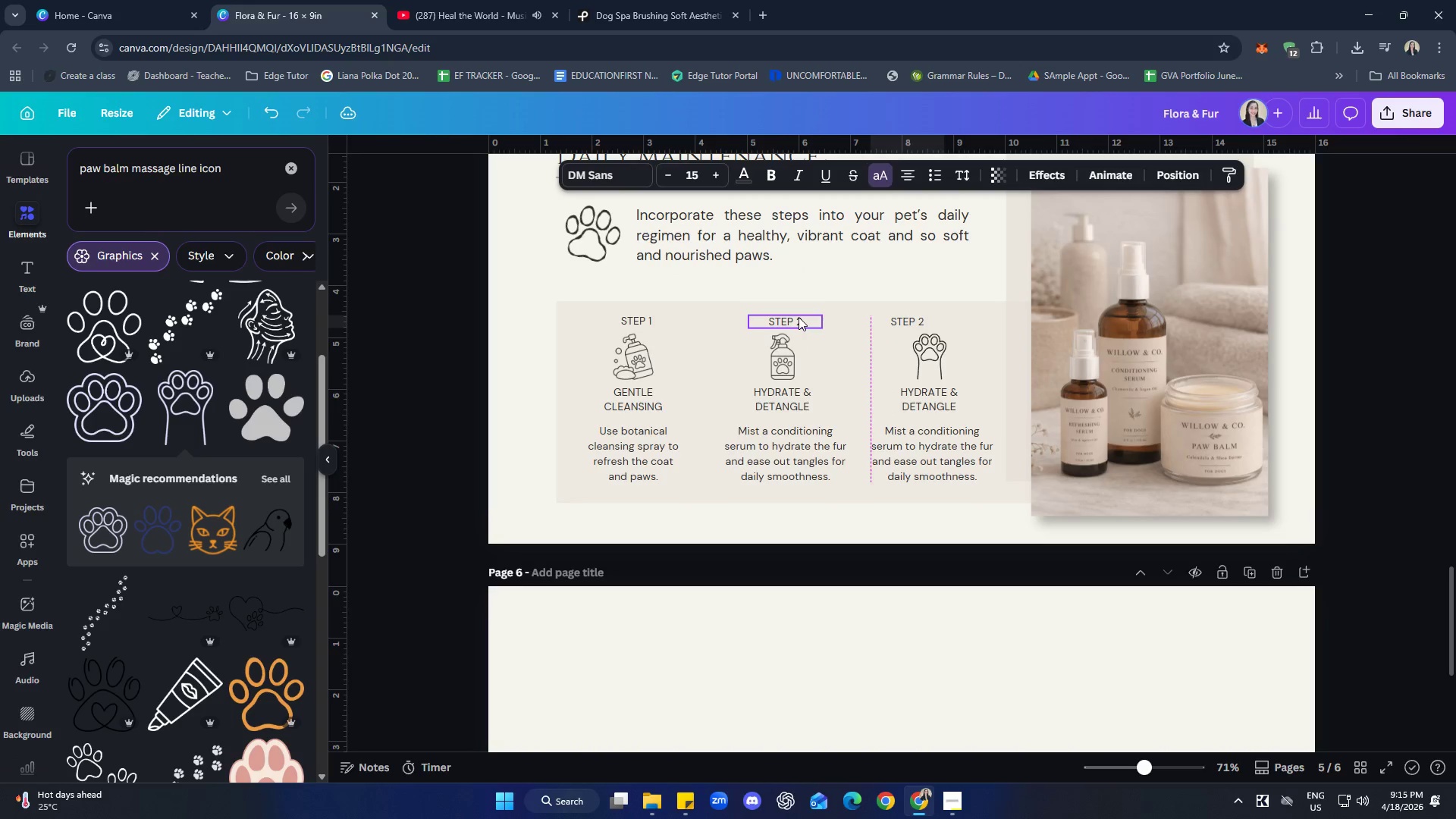 
key(ArrowRight)
 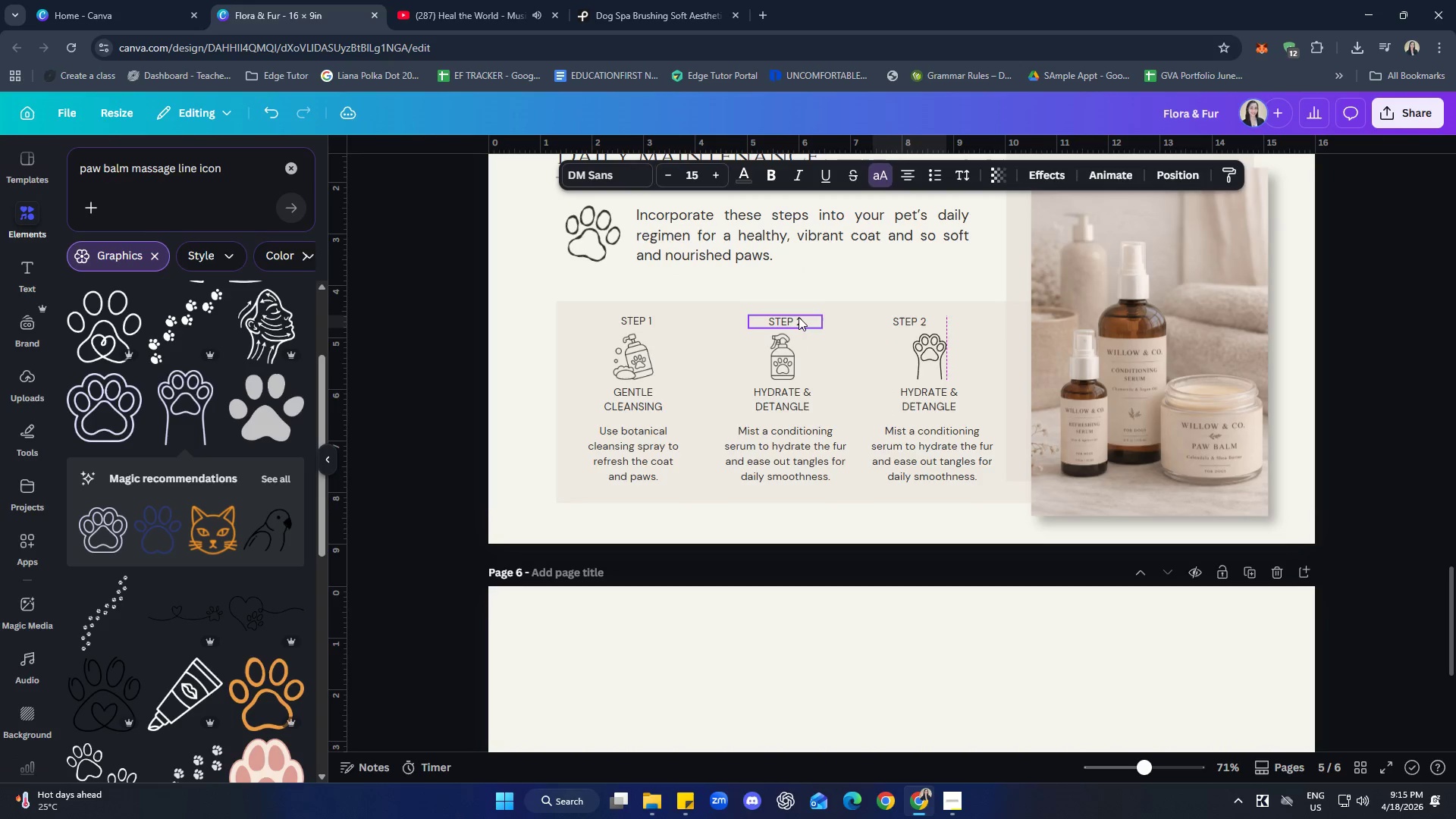 
key(ArrowRight)
 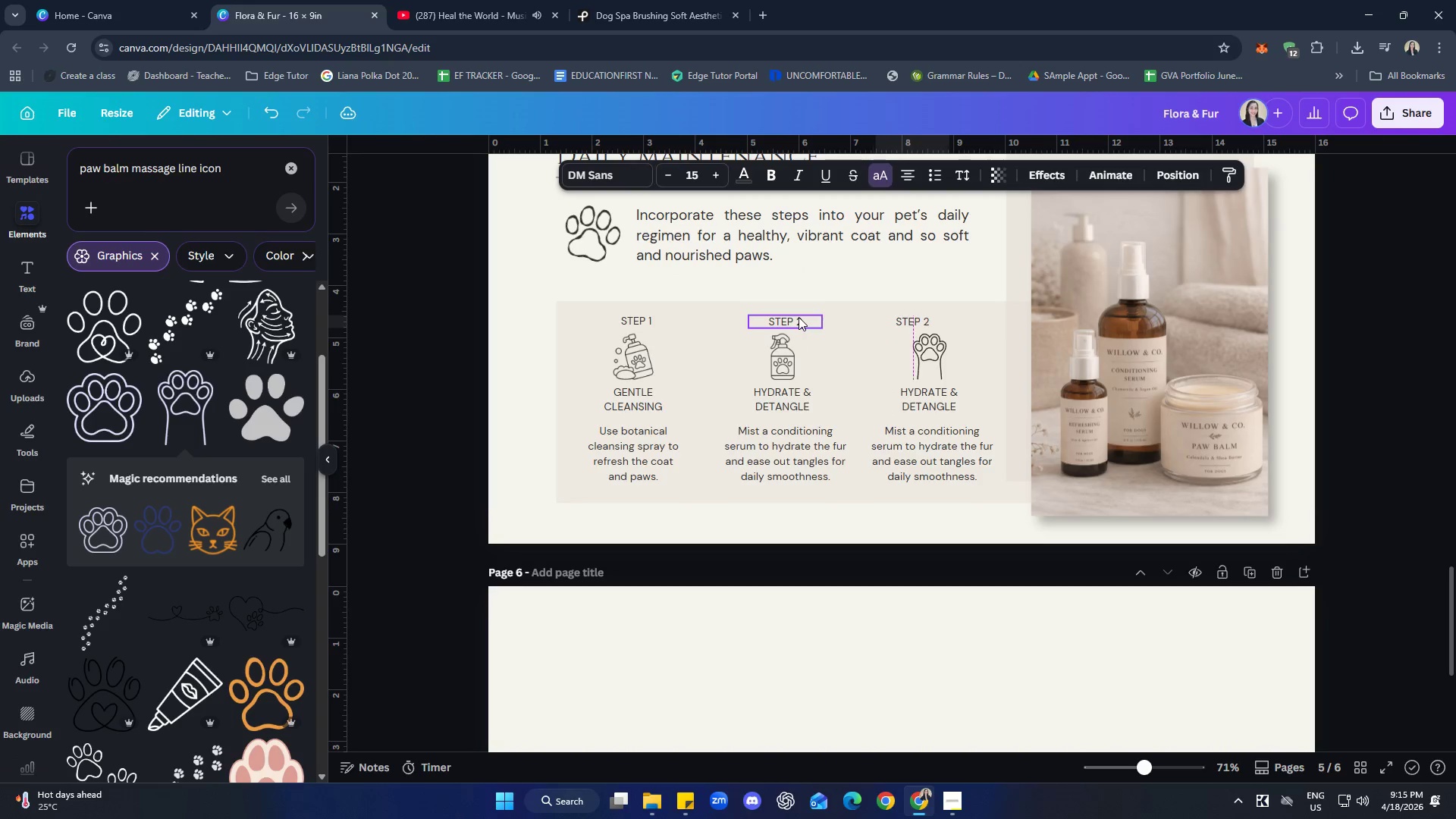 
key(ArrowRight)
 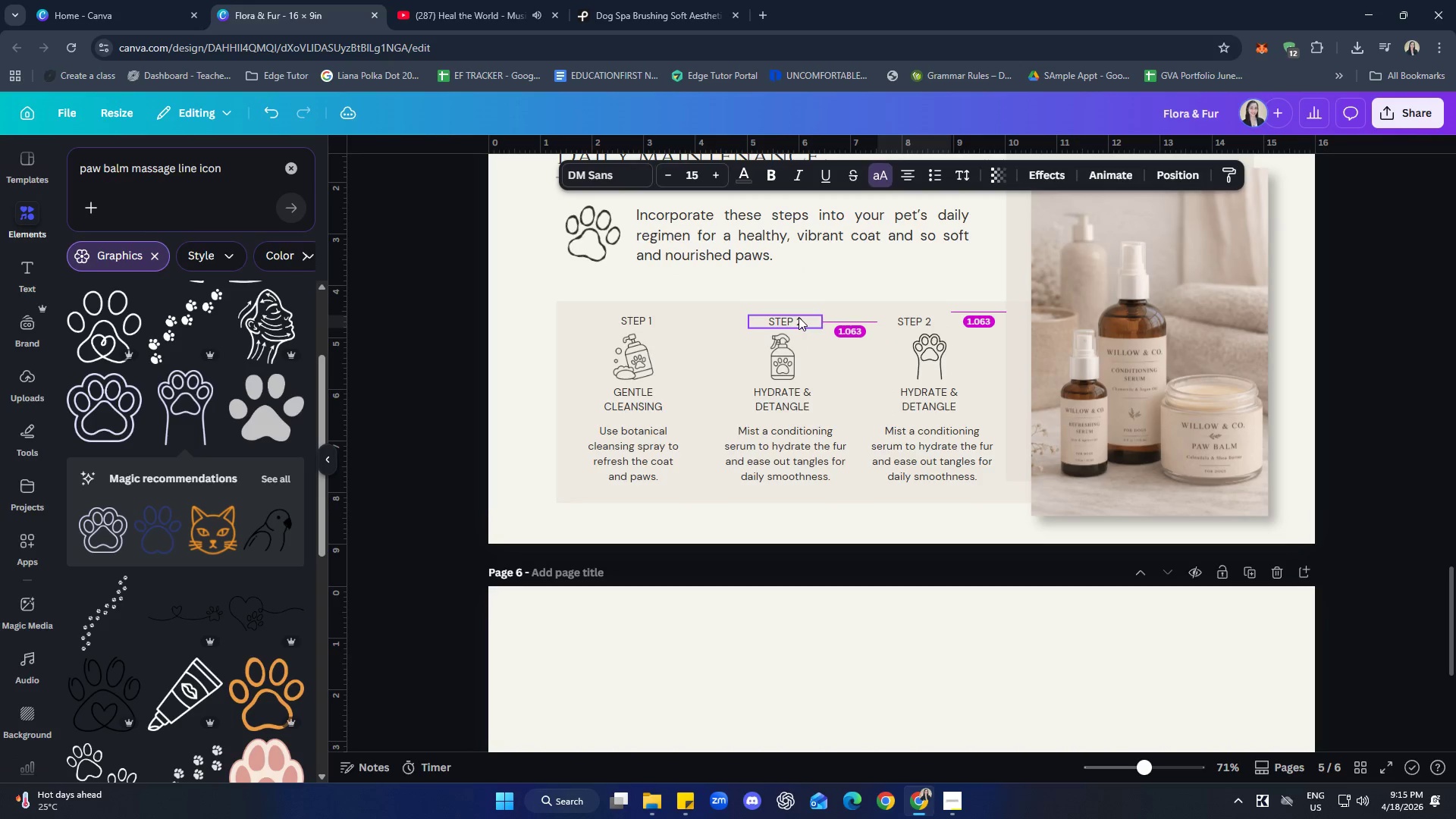 
key(ArrowRight)
 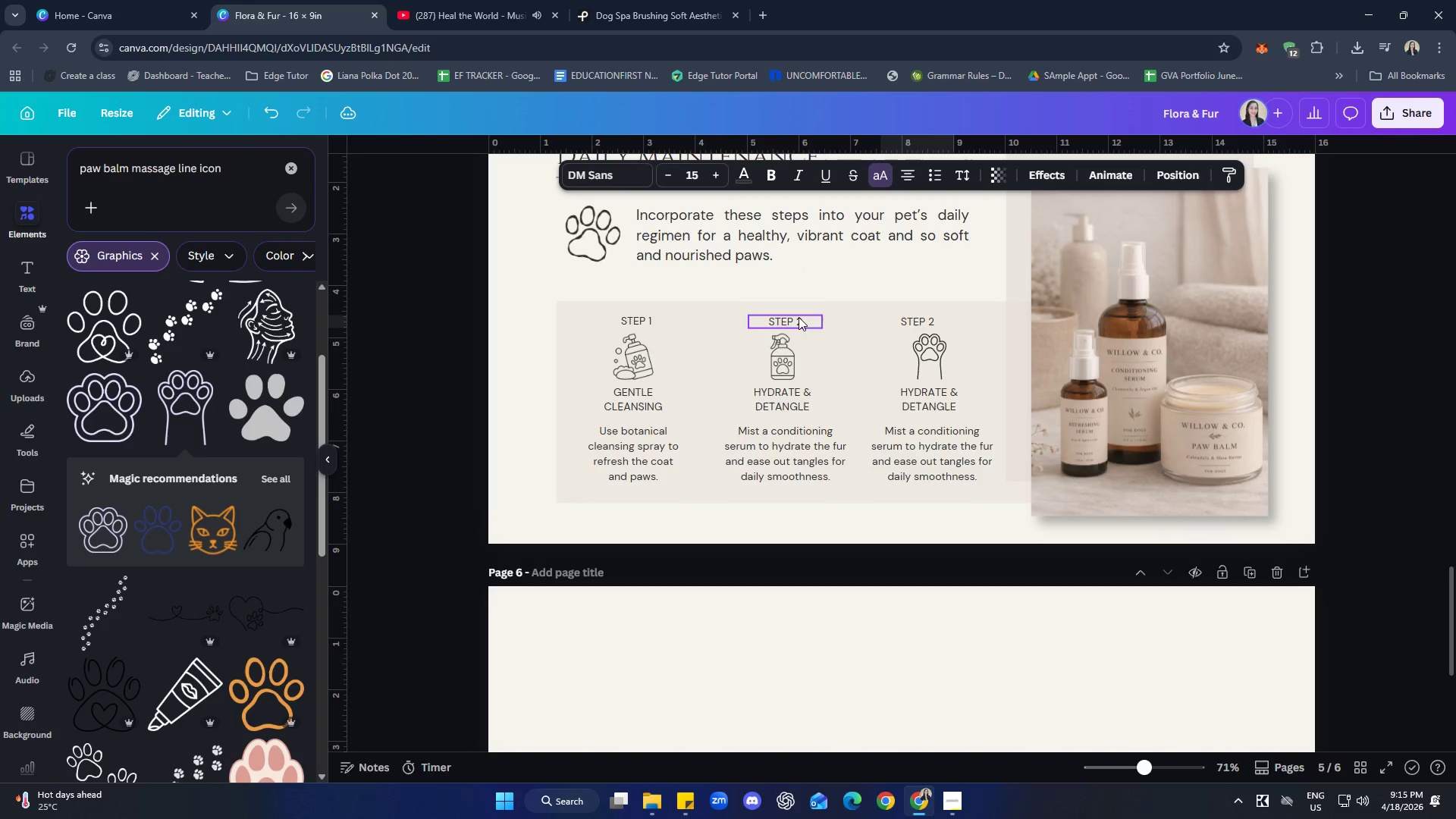 
key(ArrowRight)
 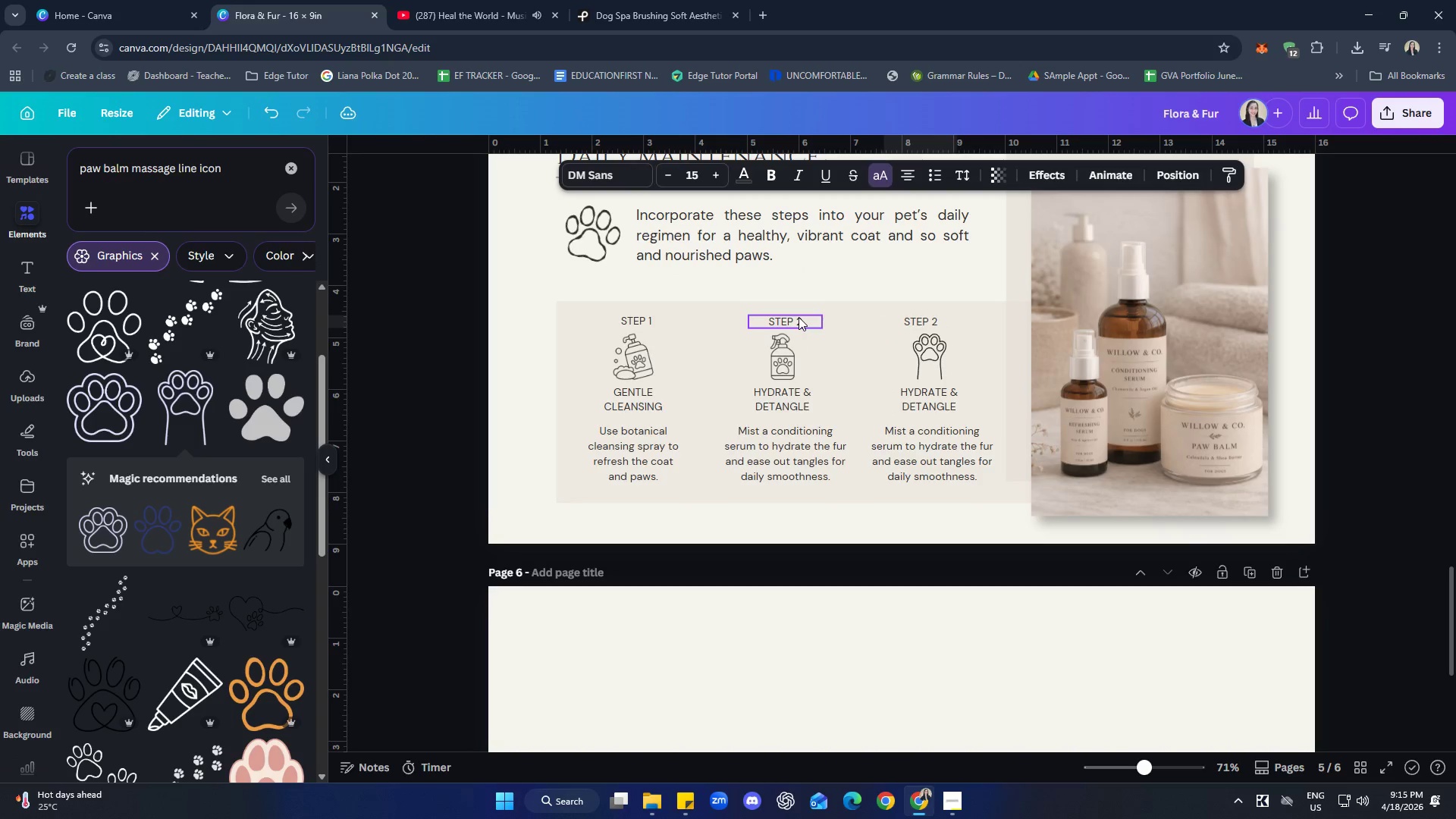 
key(ArrowRight)
 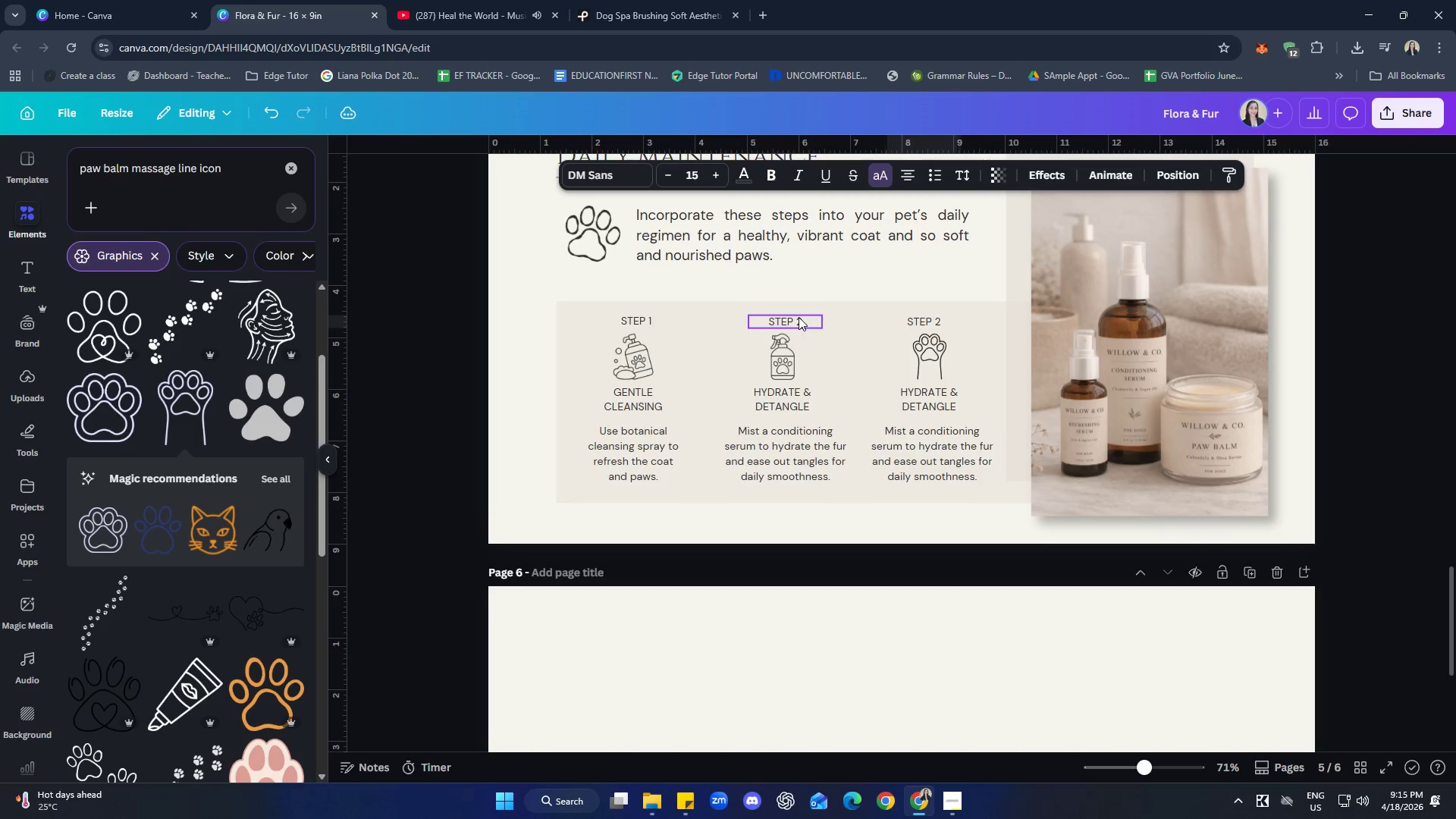 
key(ArrowRight)
 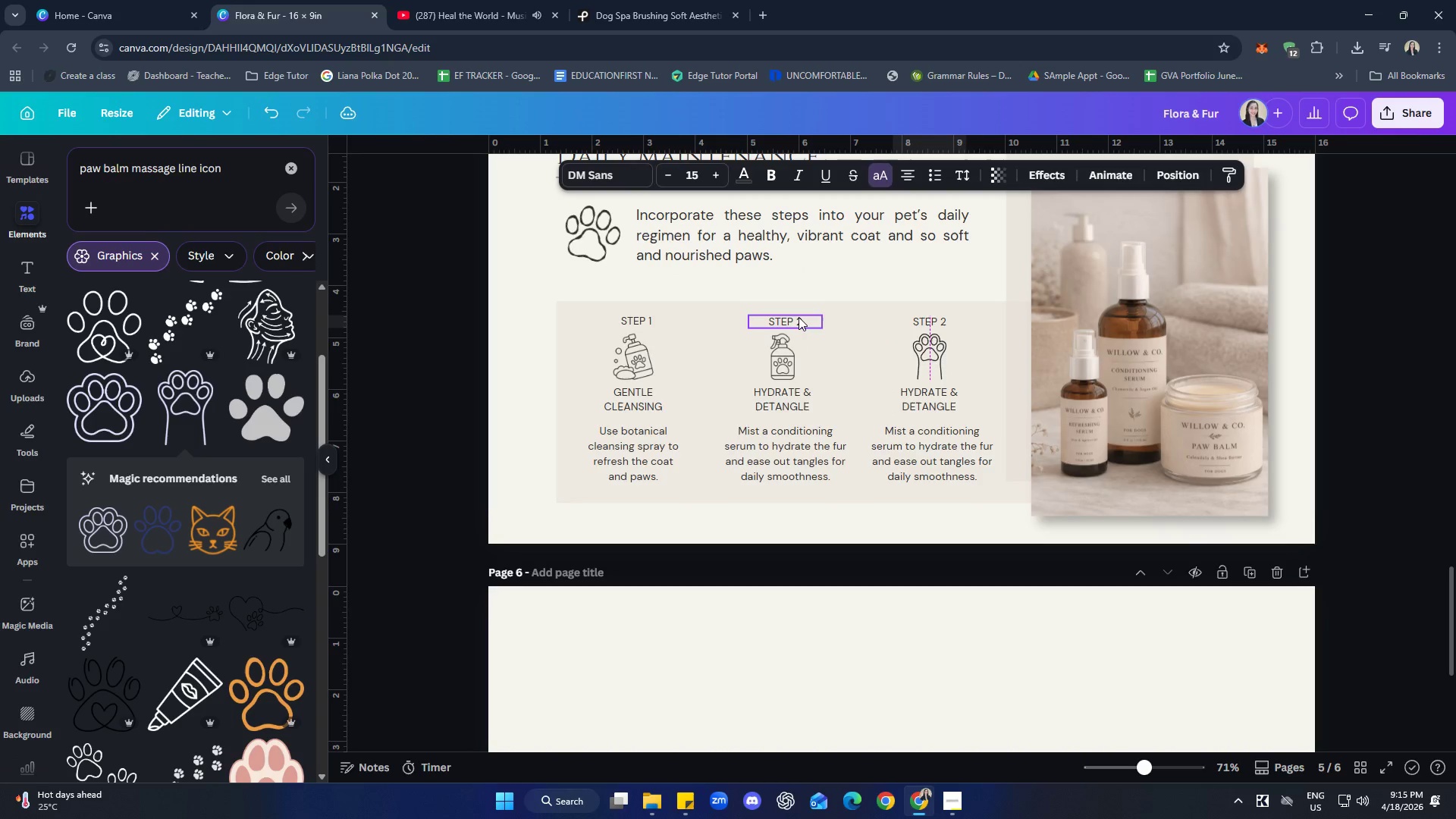 
key(ArrowRight)
 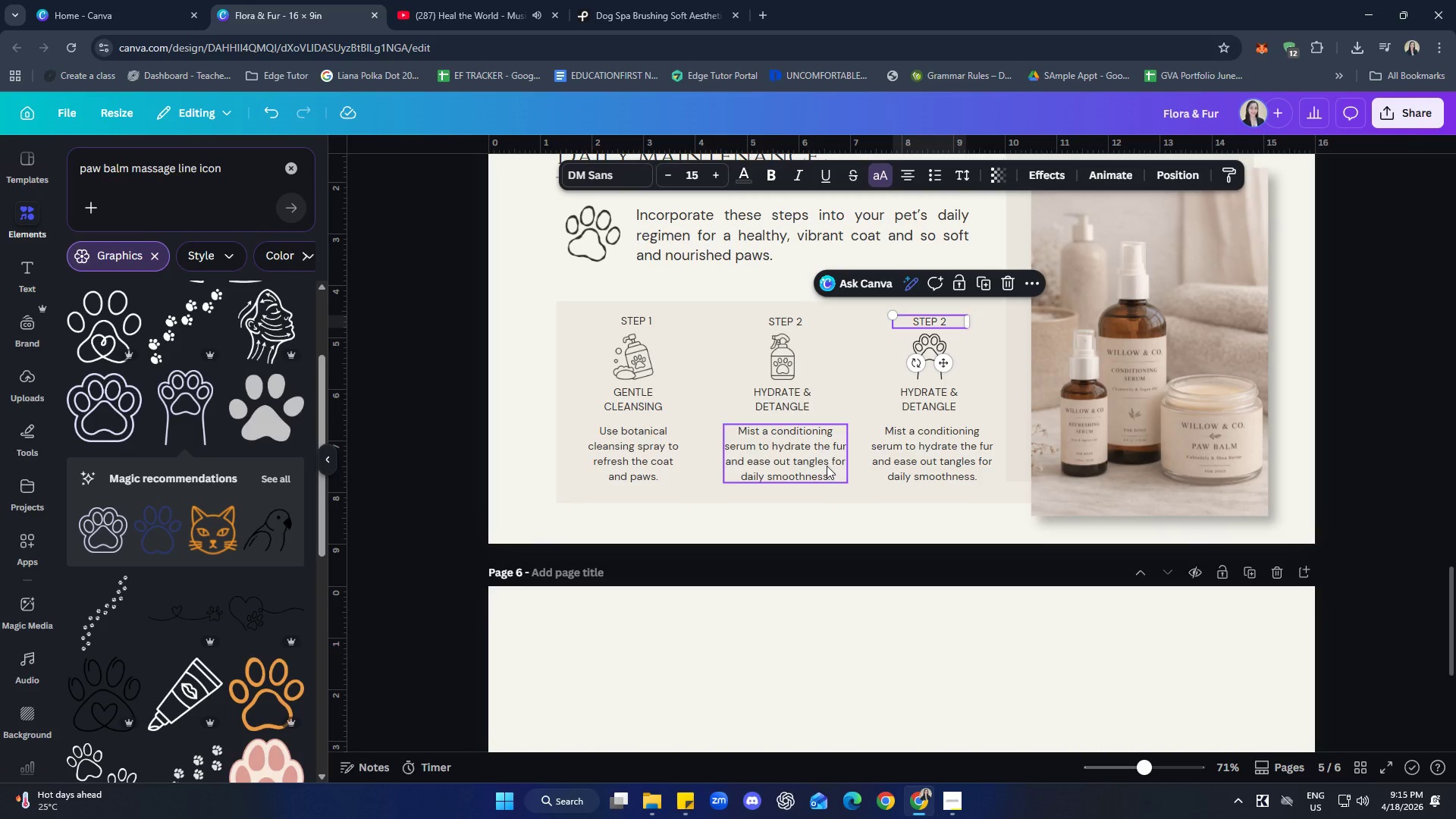 
left_click([899, 529])
 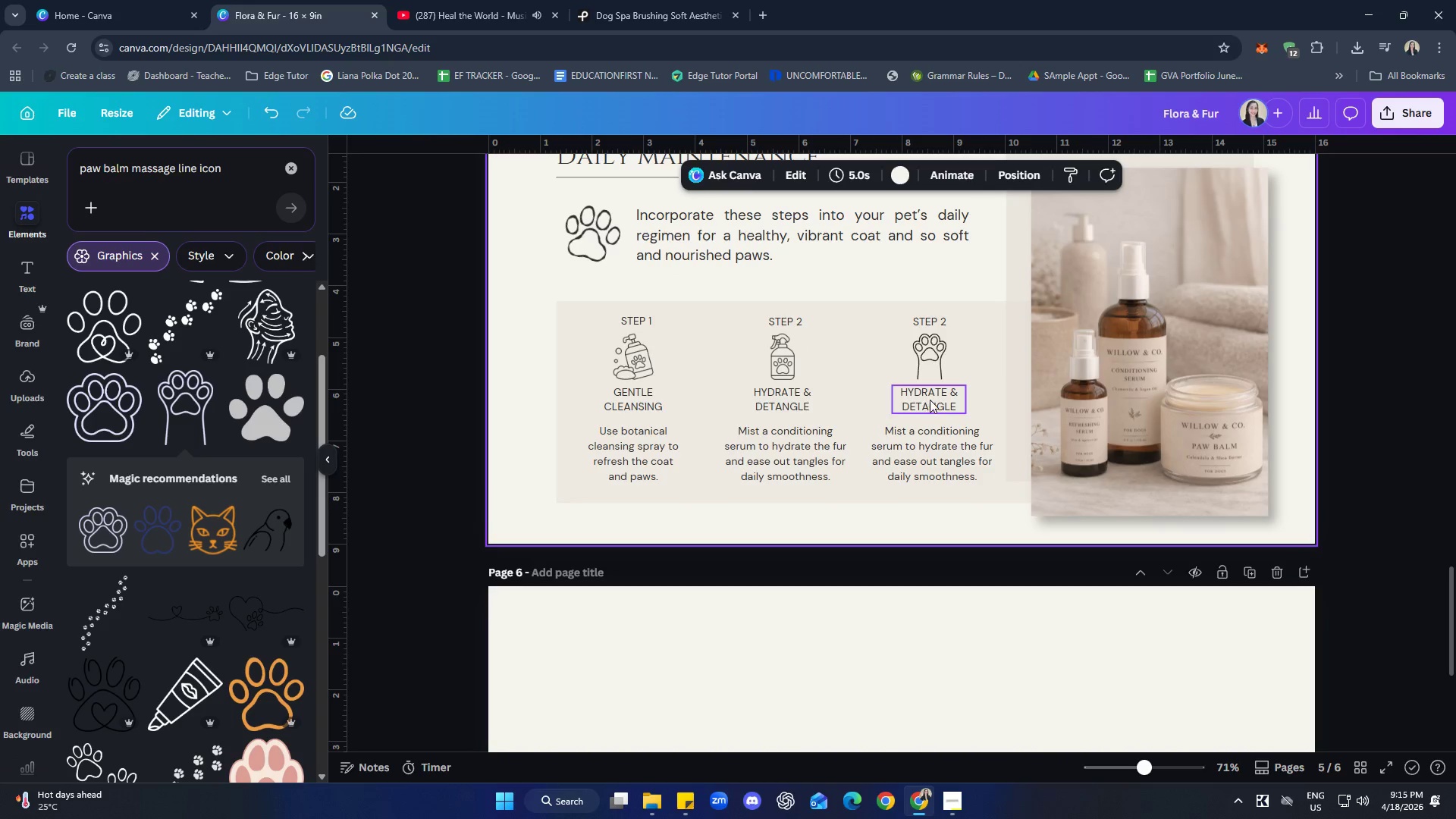 
double_click([930, 400])
 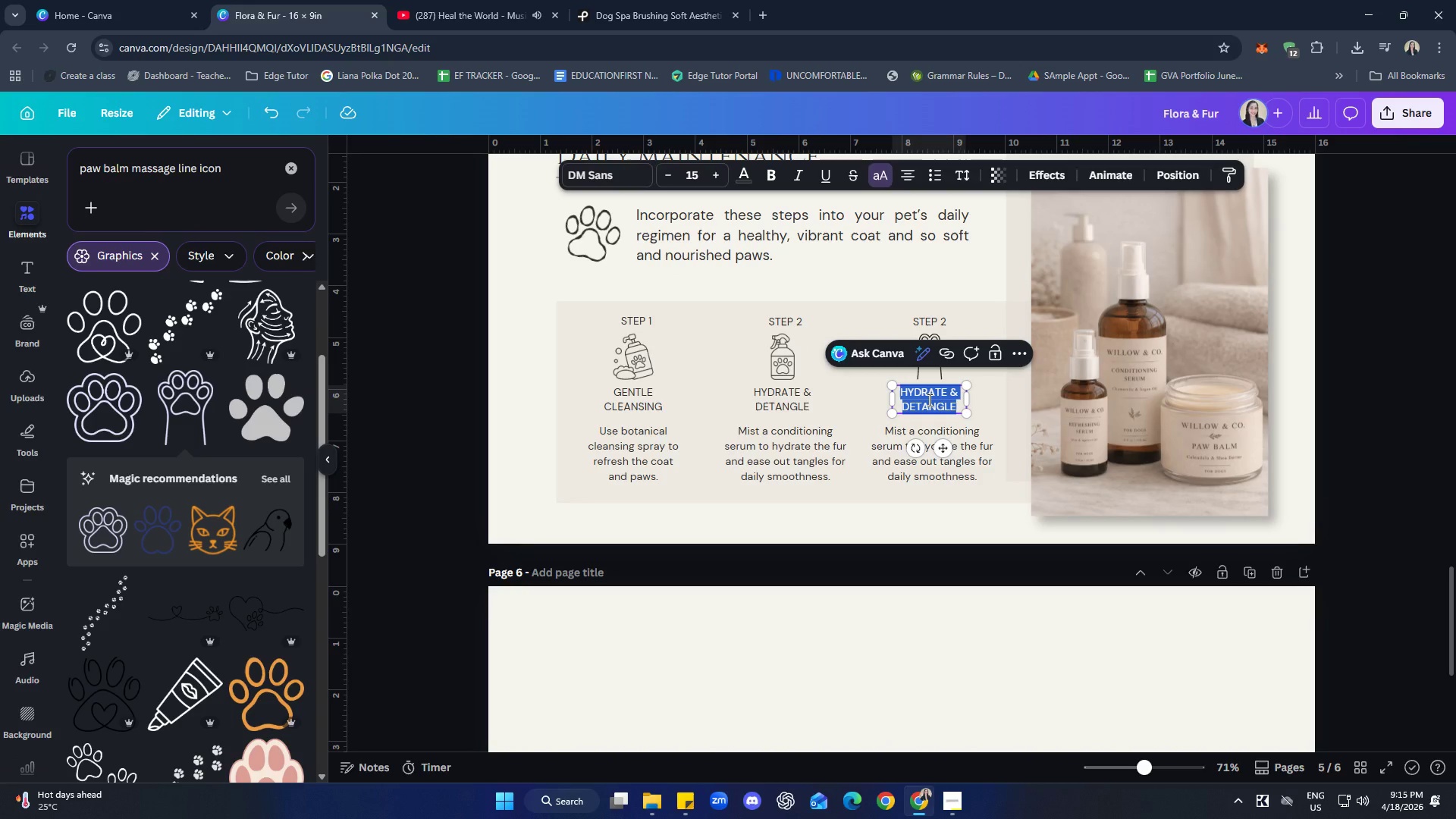 
type(paw balm)
 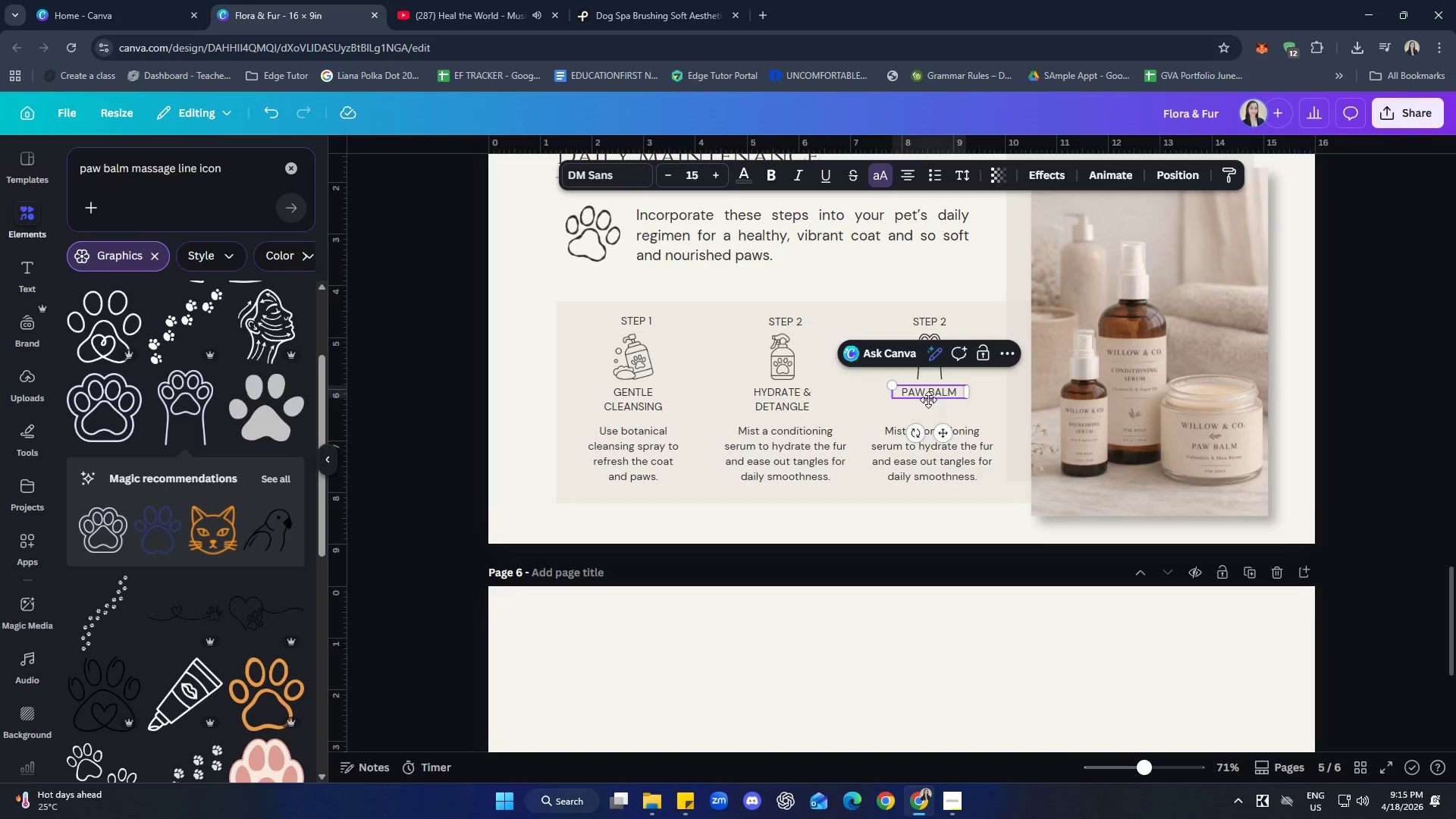 
key(Enter)
 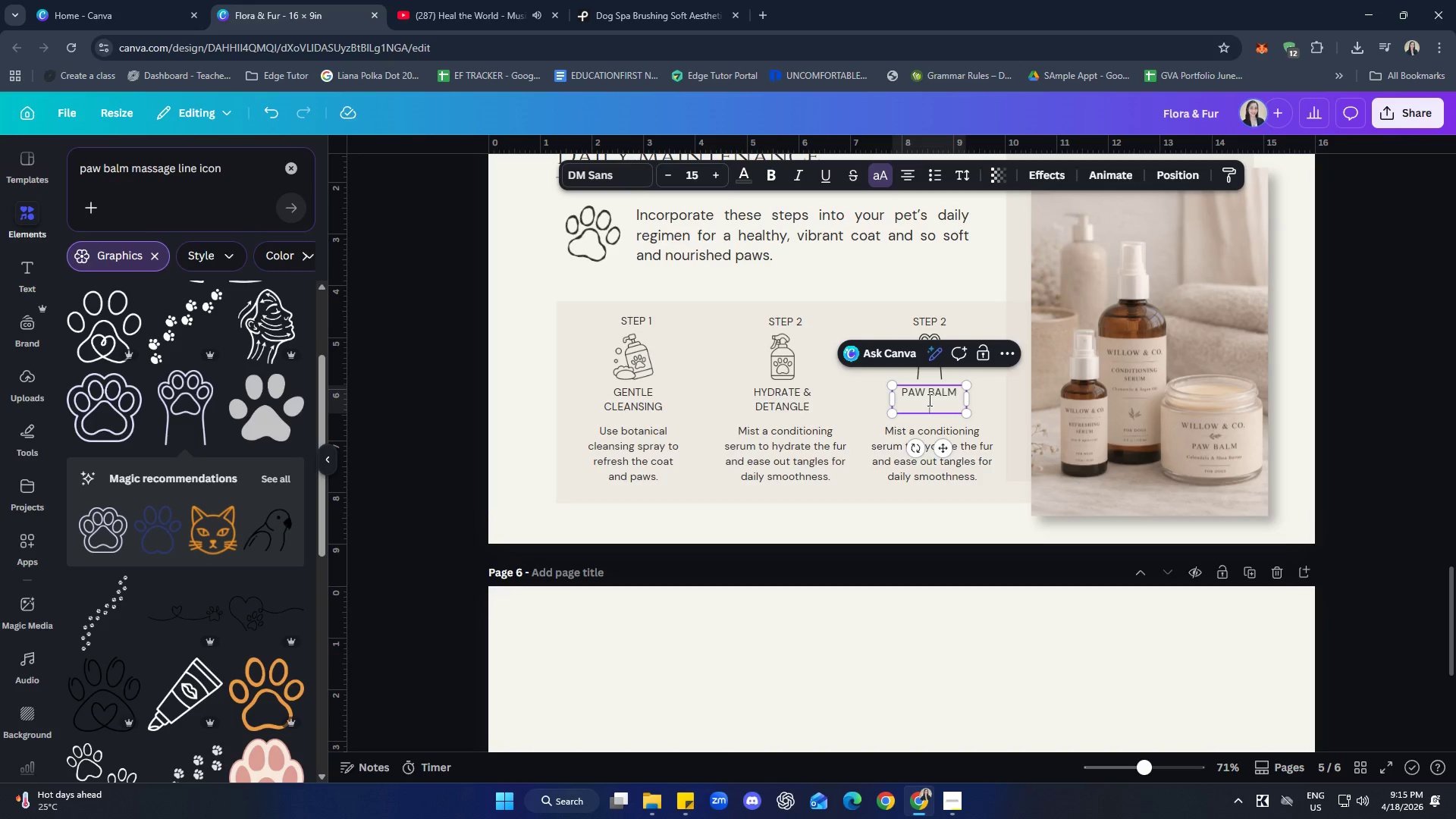 
type(massa)
key(Backspace)
type(age)
 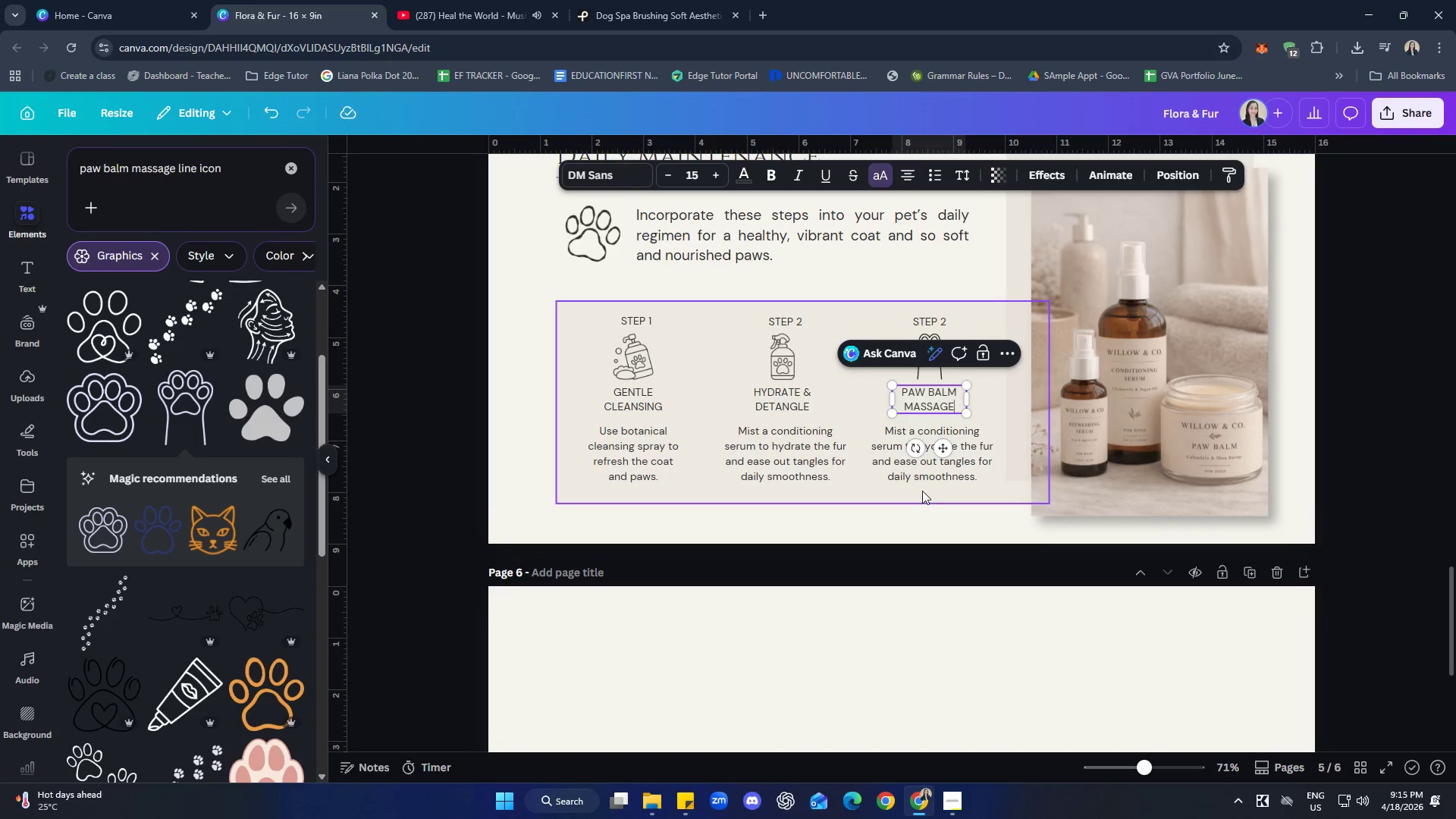 
double_click([926, 466])
 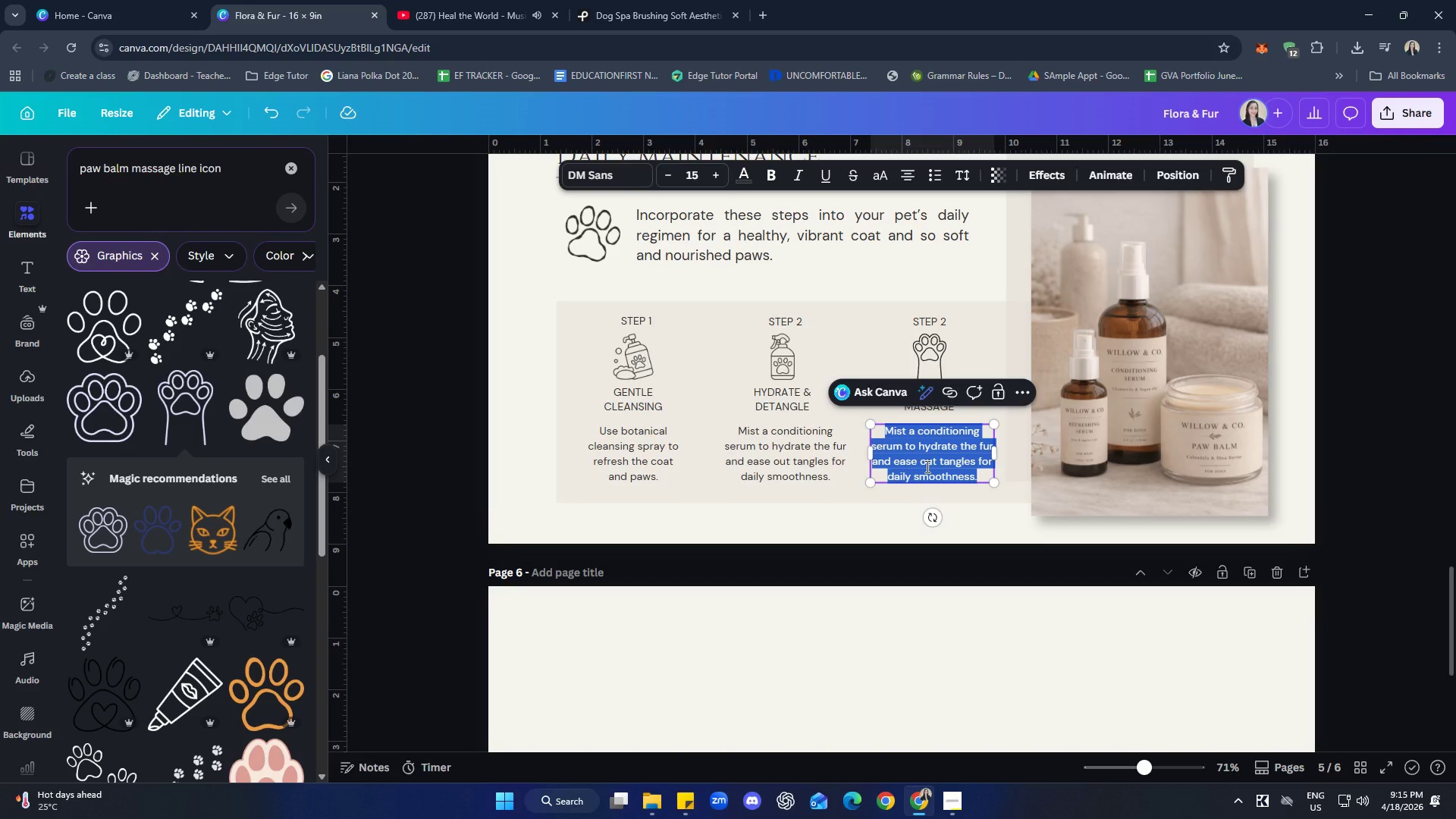 
type(a)
key(Backspace)
type(Apply  an)
key(Backspace)
type( nourishing ba)
key(Backspace)
key(Backspace)
type(paw blam)
key(Backspace)
key(Backspace)
key(Backspace)
type(alm to soften and protect paw oa)
key(Backspace)
key(Backspace)
type(pads after walks.)
 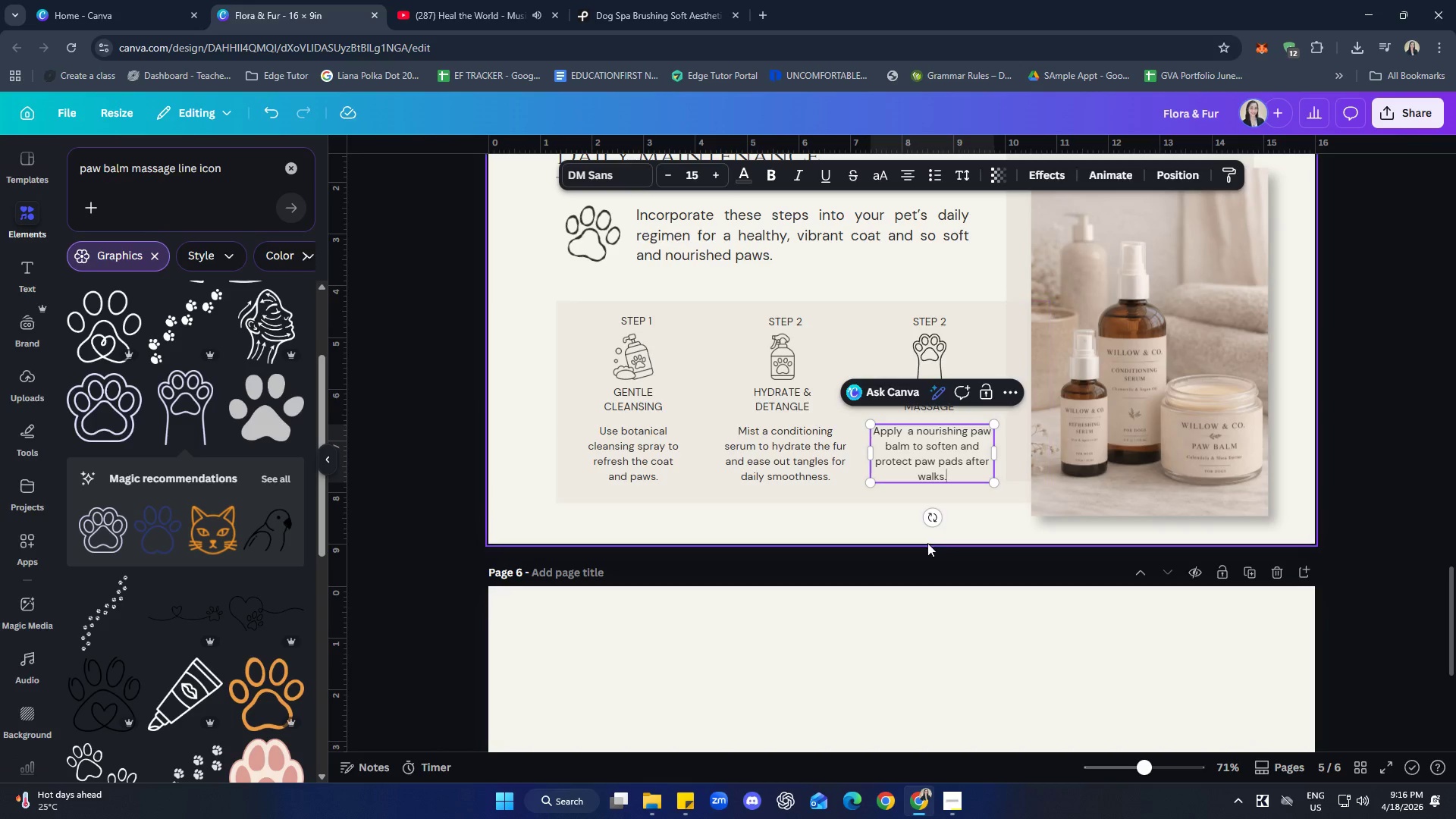 
left_click([889, 535])
 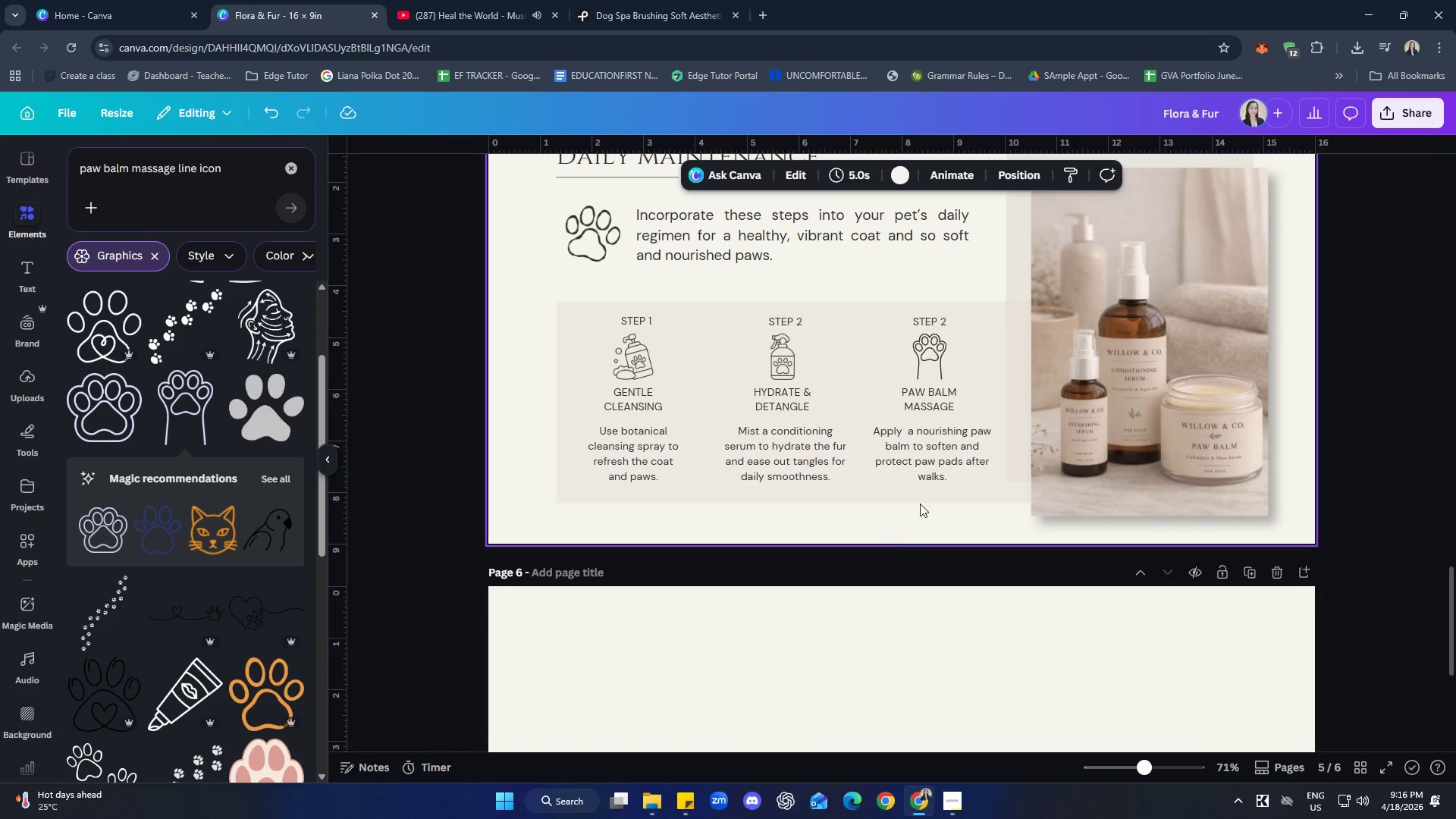 
left_click([943, 466])
 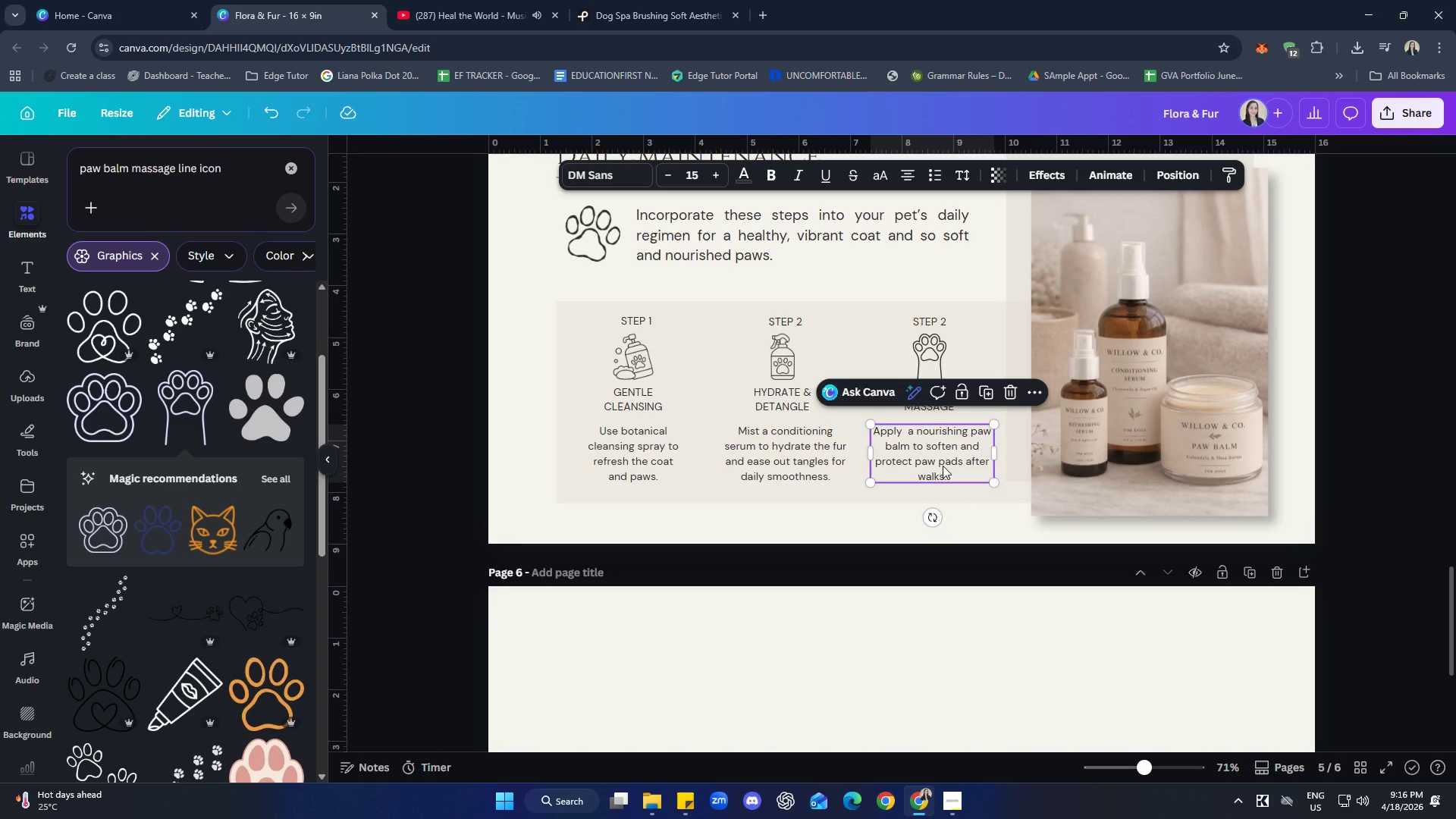 
key(ArrowDown)
 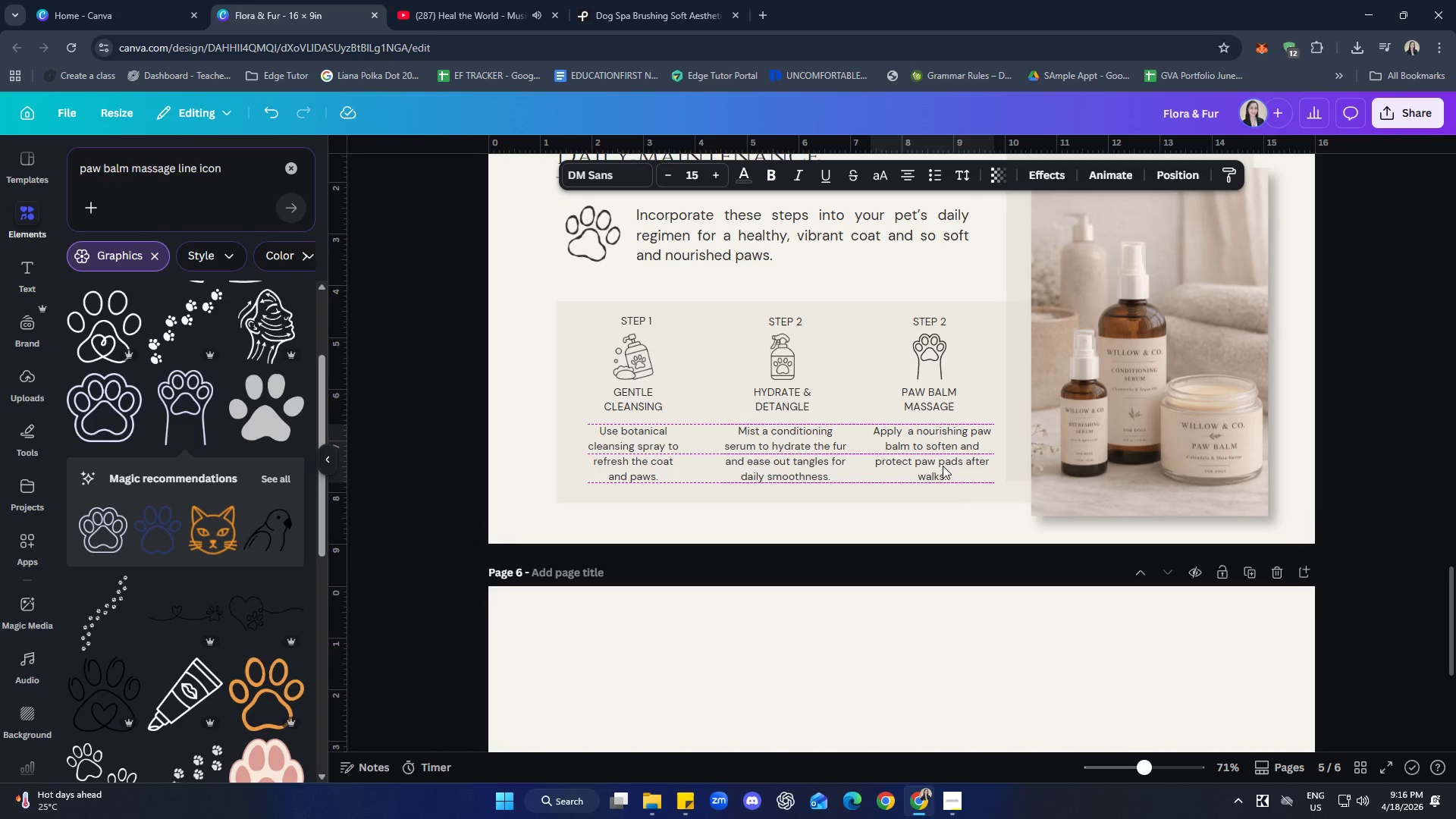 
key(ArrowUp)
 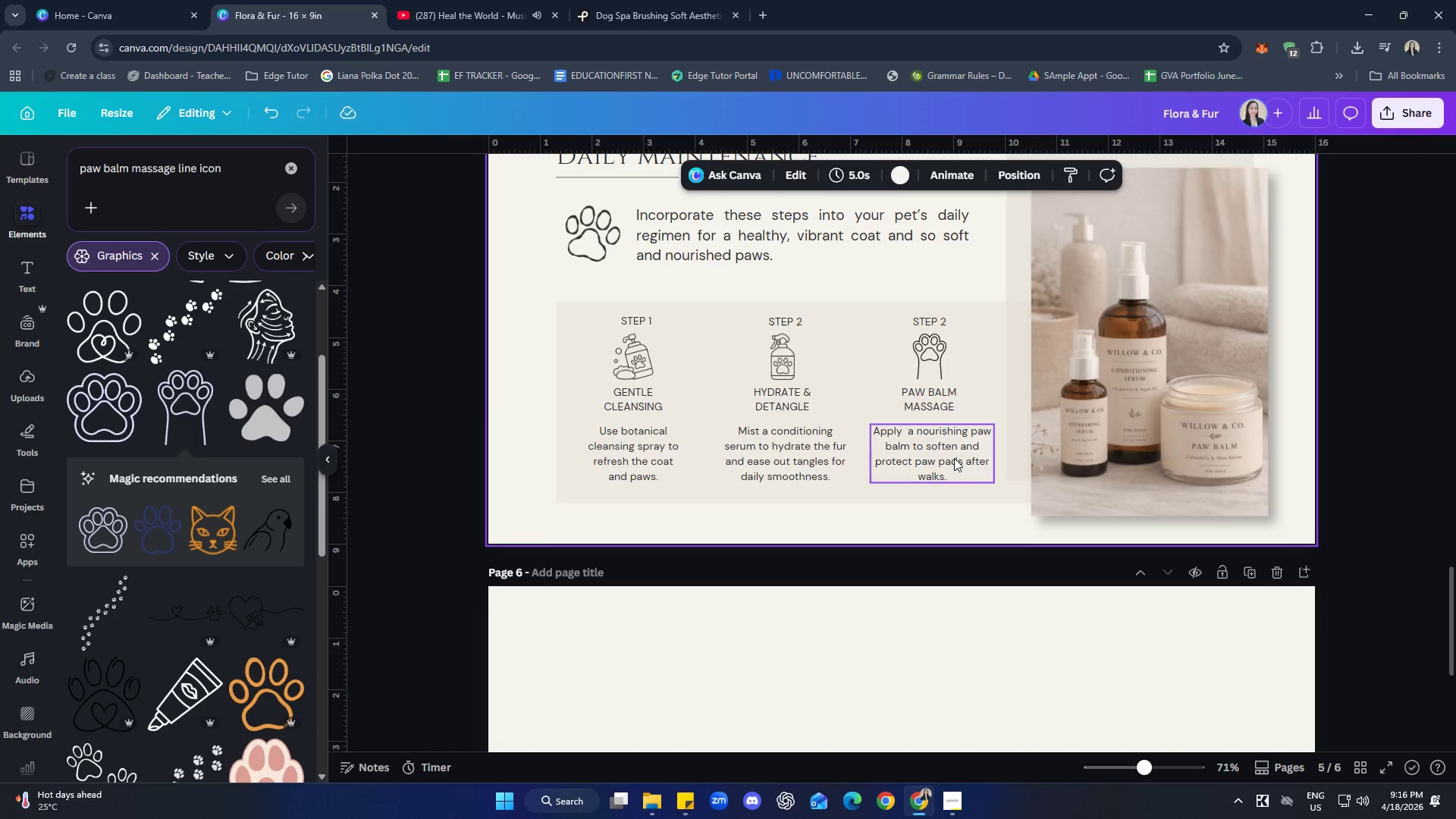 
double_click([949, 323])
 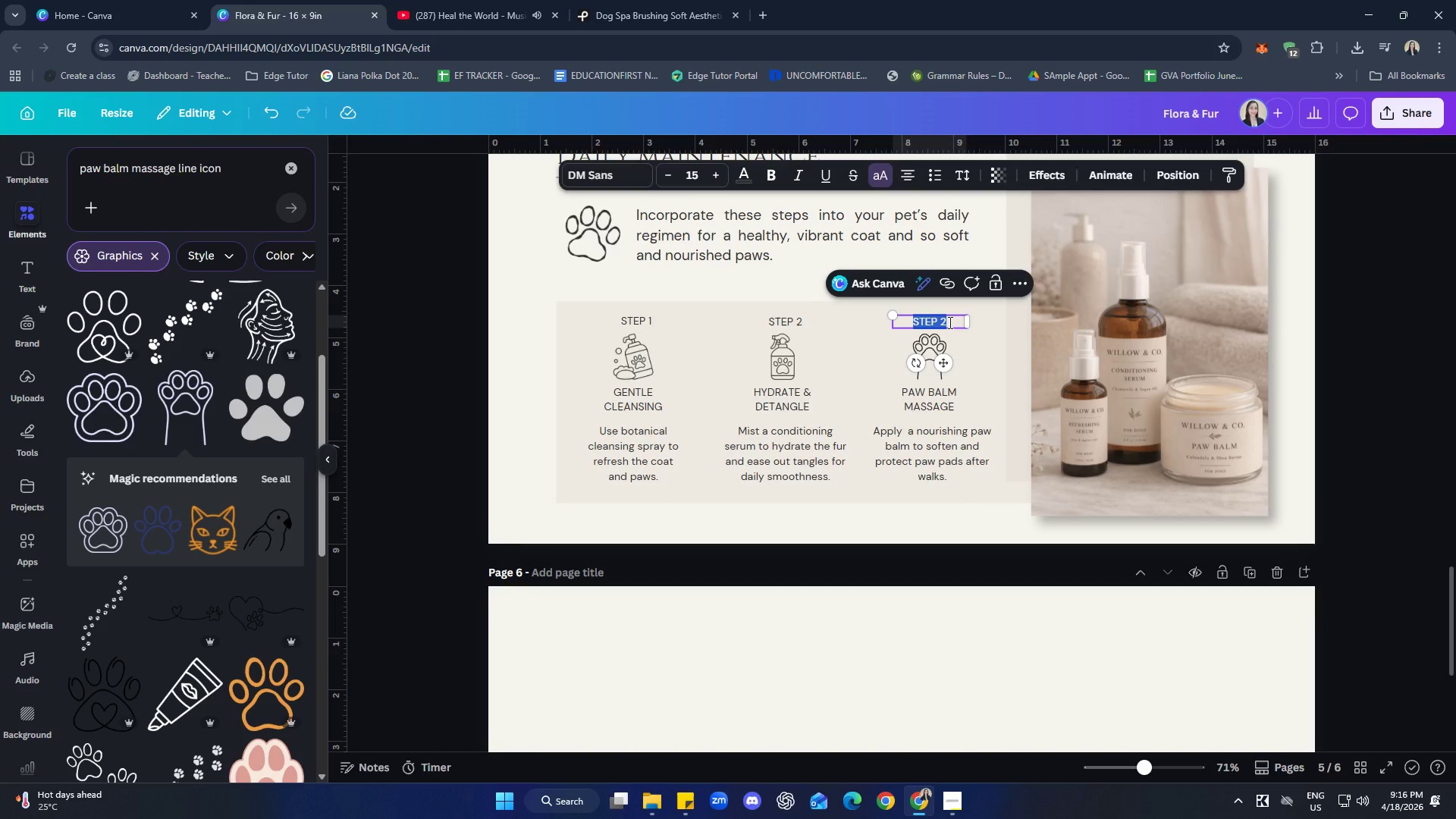 
triple_click([949, 322])
 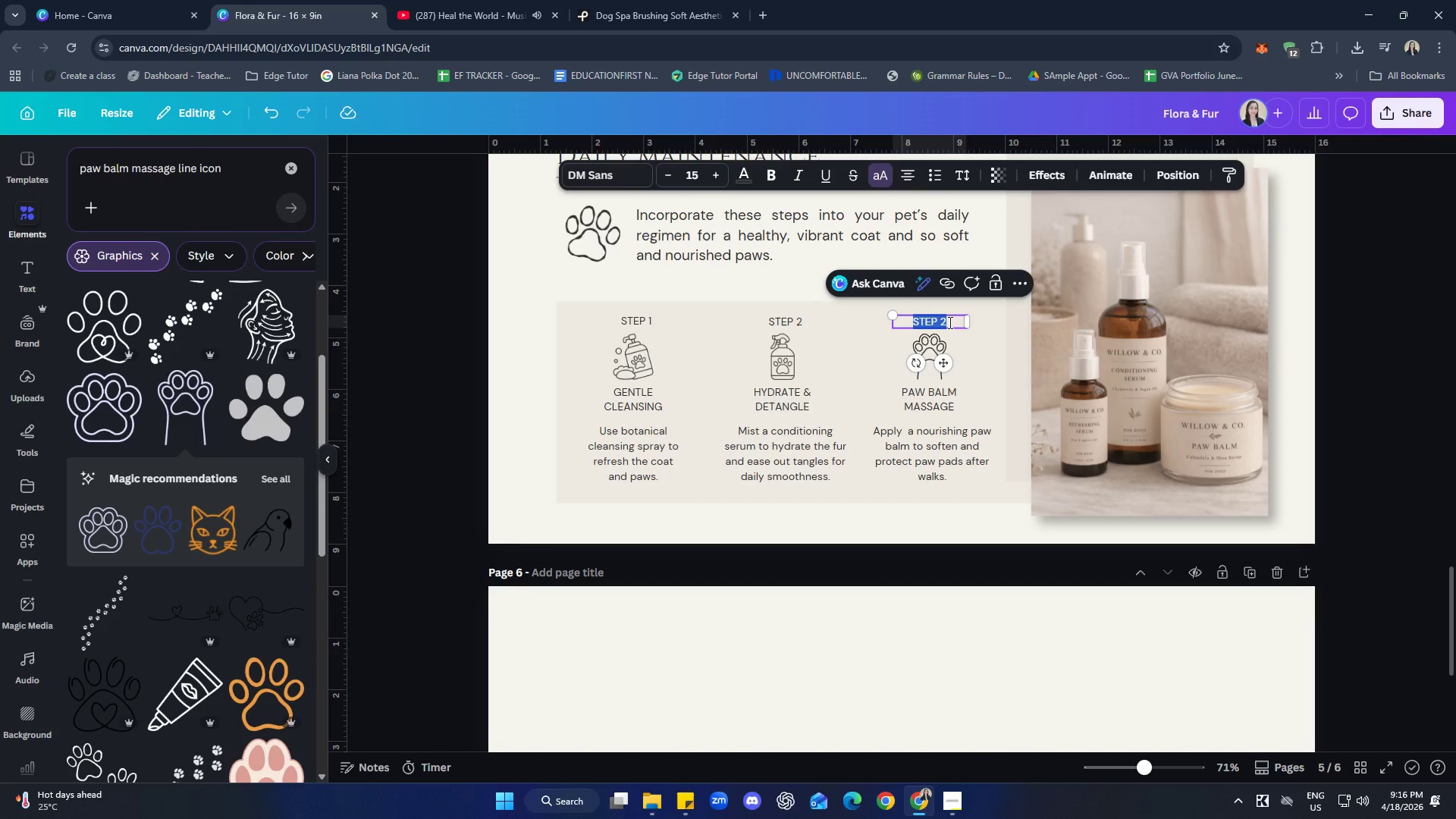 
triple_click([949, 322])
 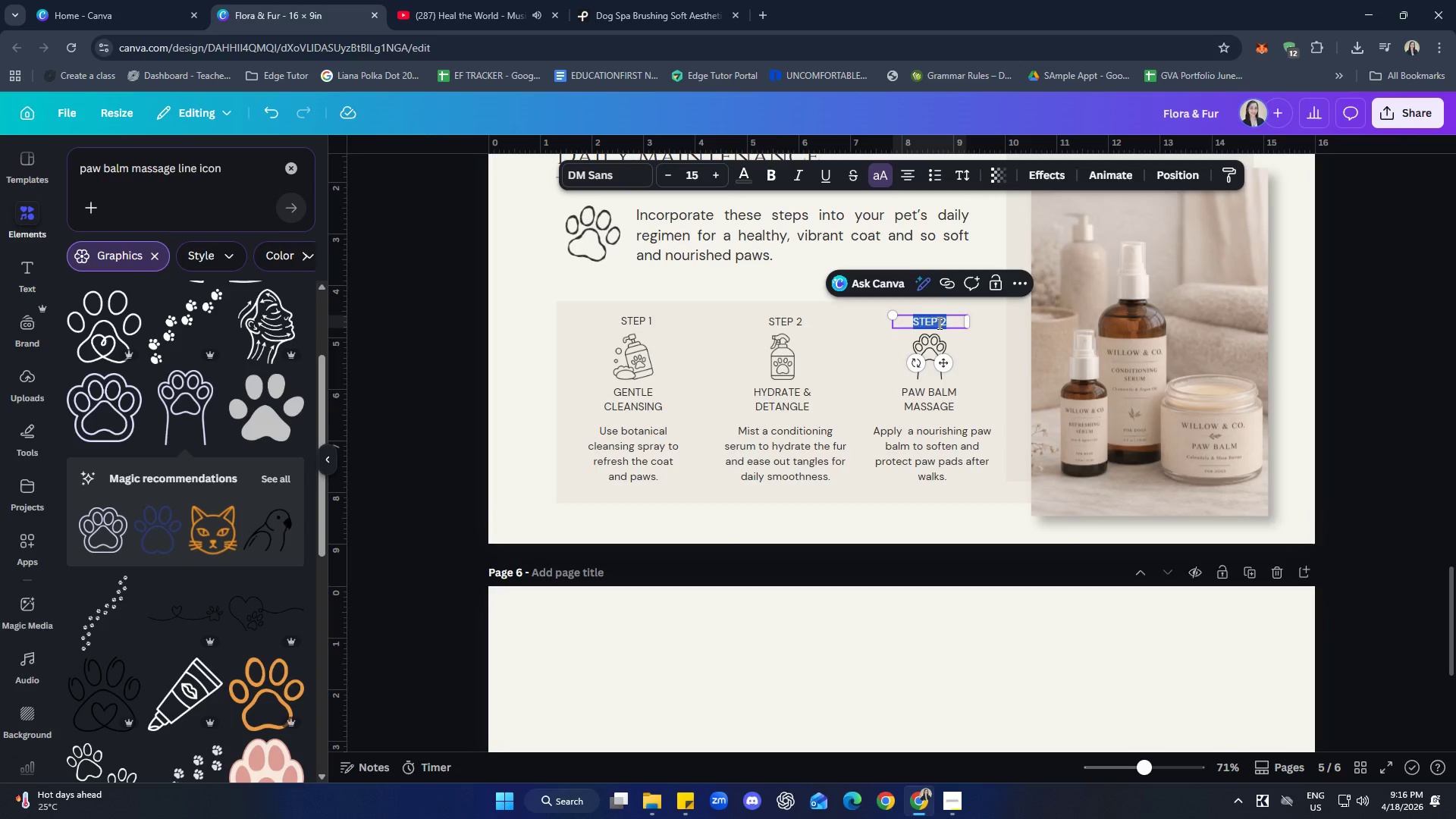 
triple_click([938, 323])
 